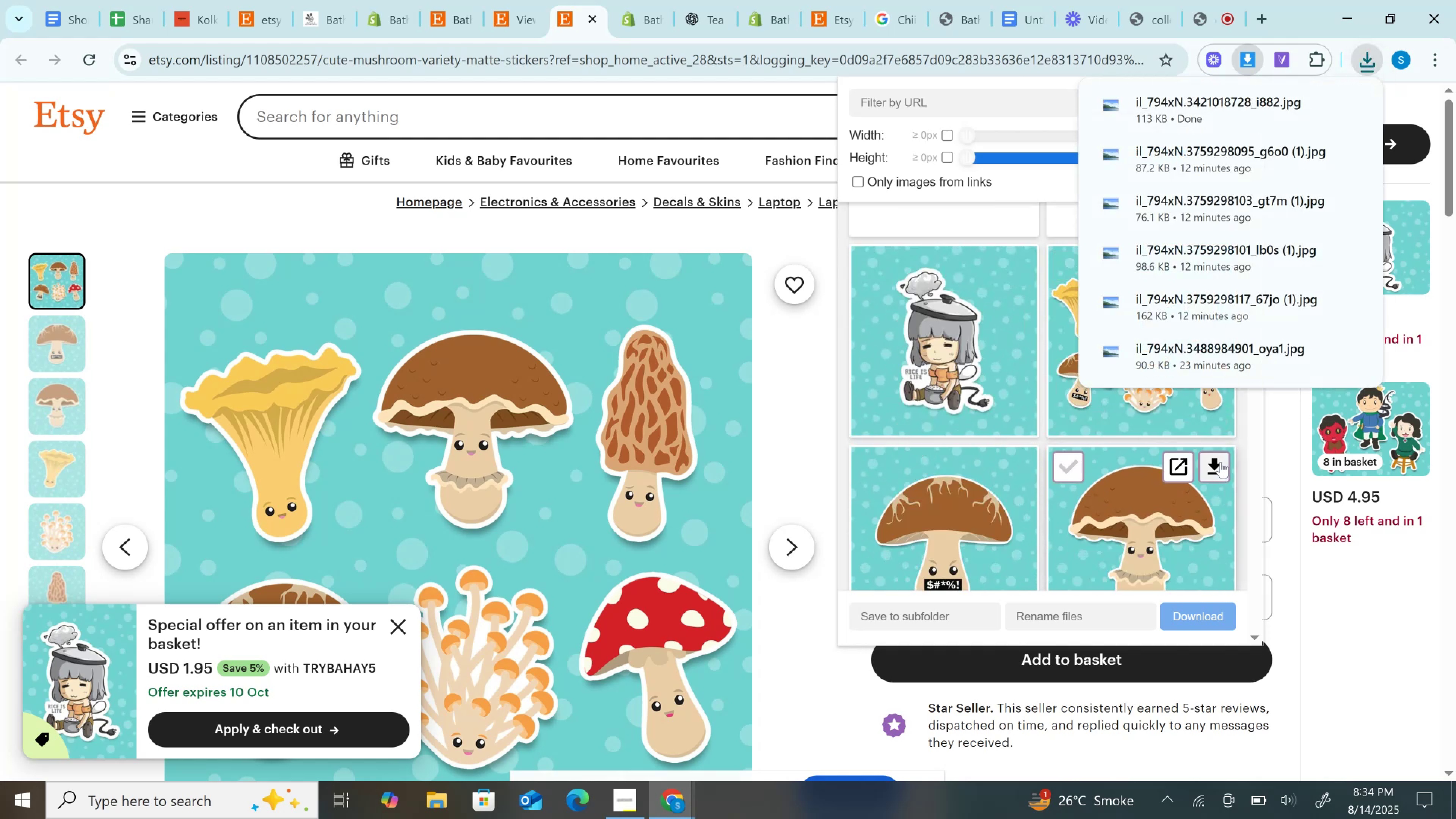 
left_click([1216, 477])
 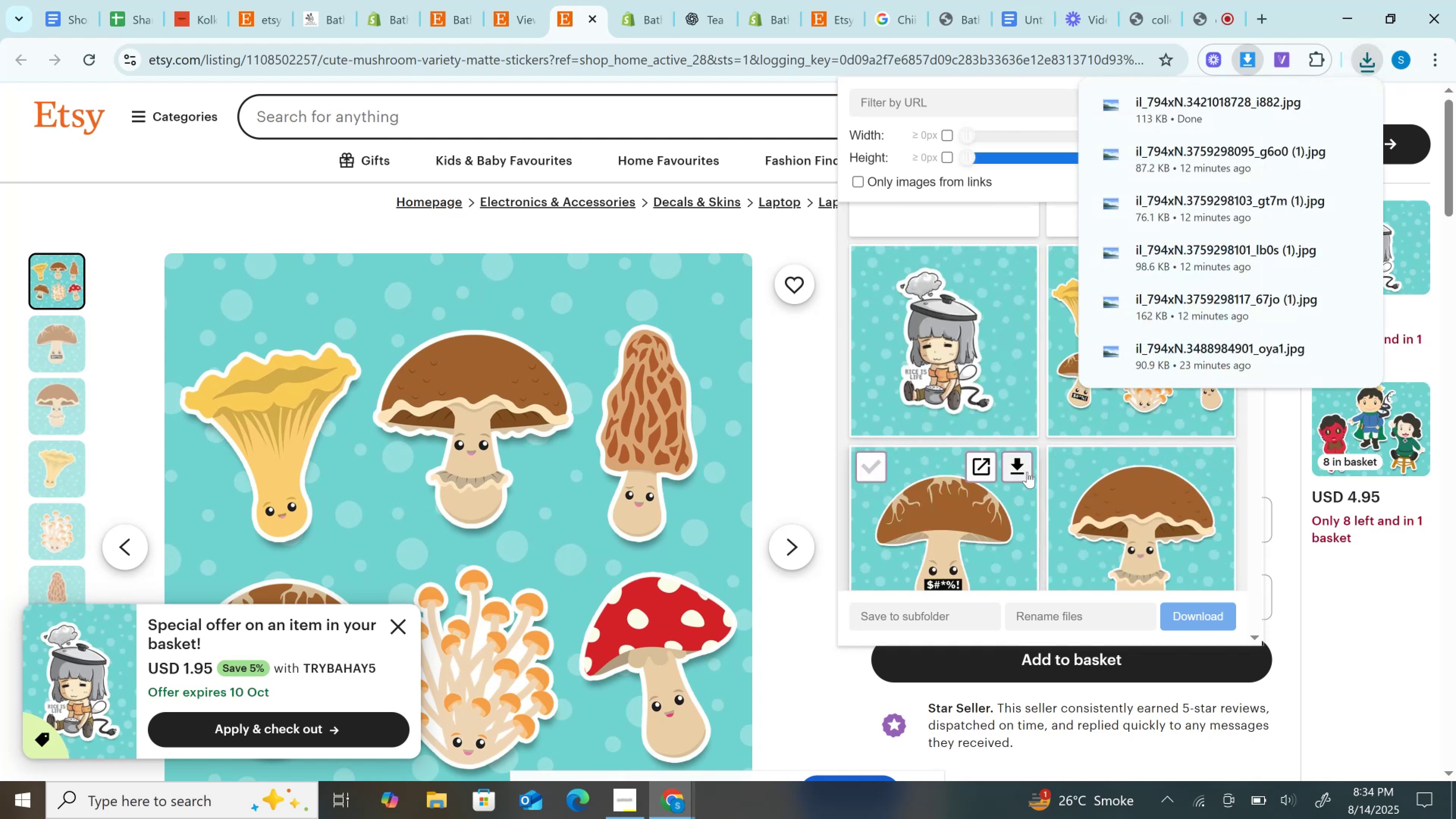 
left_click([1027, 472])
 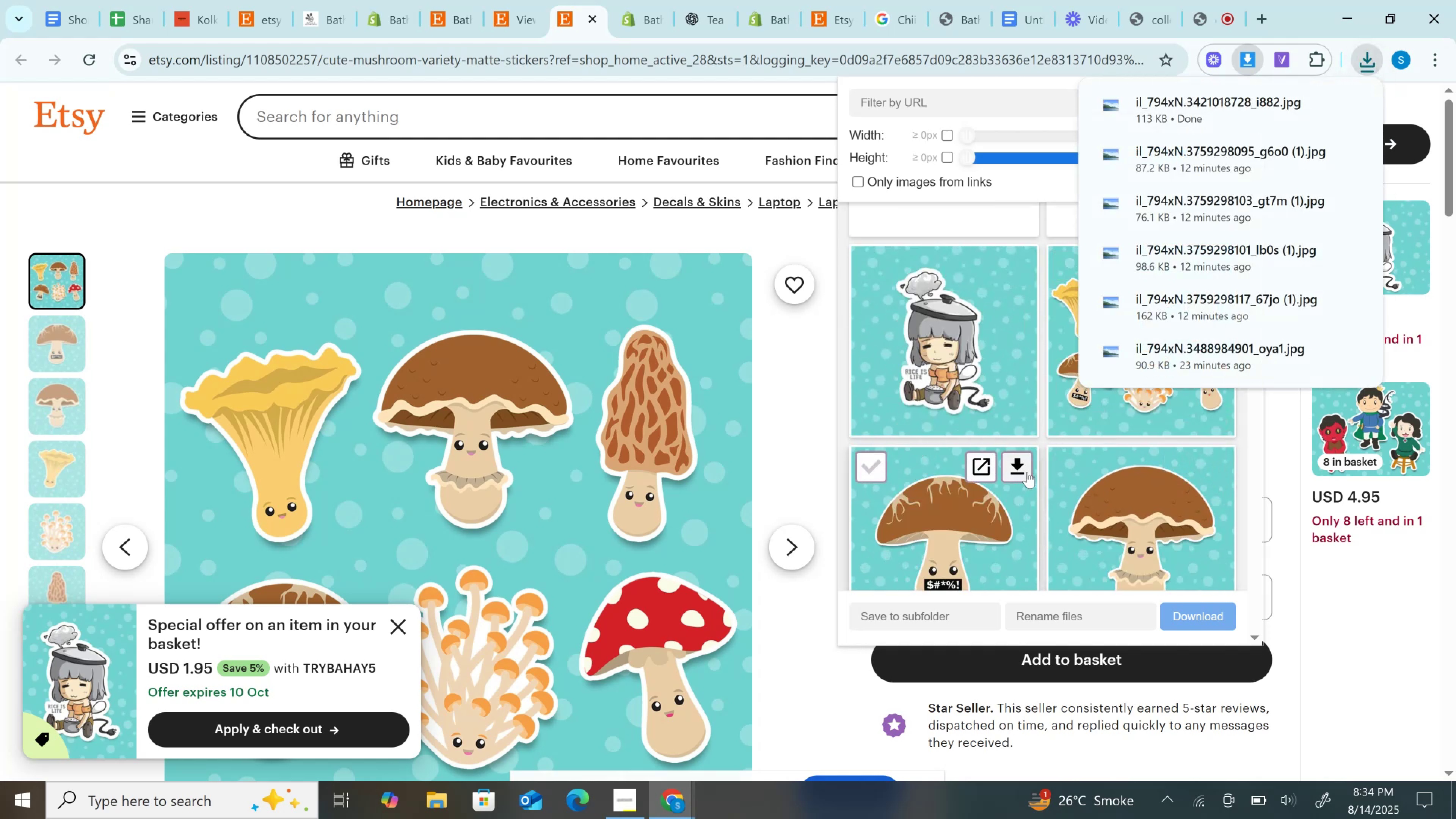 
scroll: coordinate [1027, 472], scroll_direction: down, amount: 1.0
 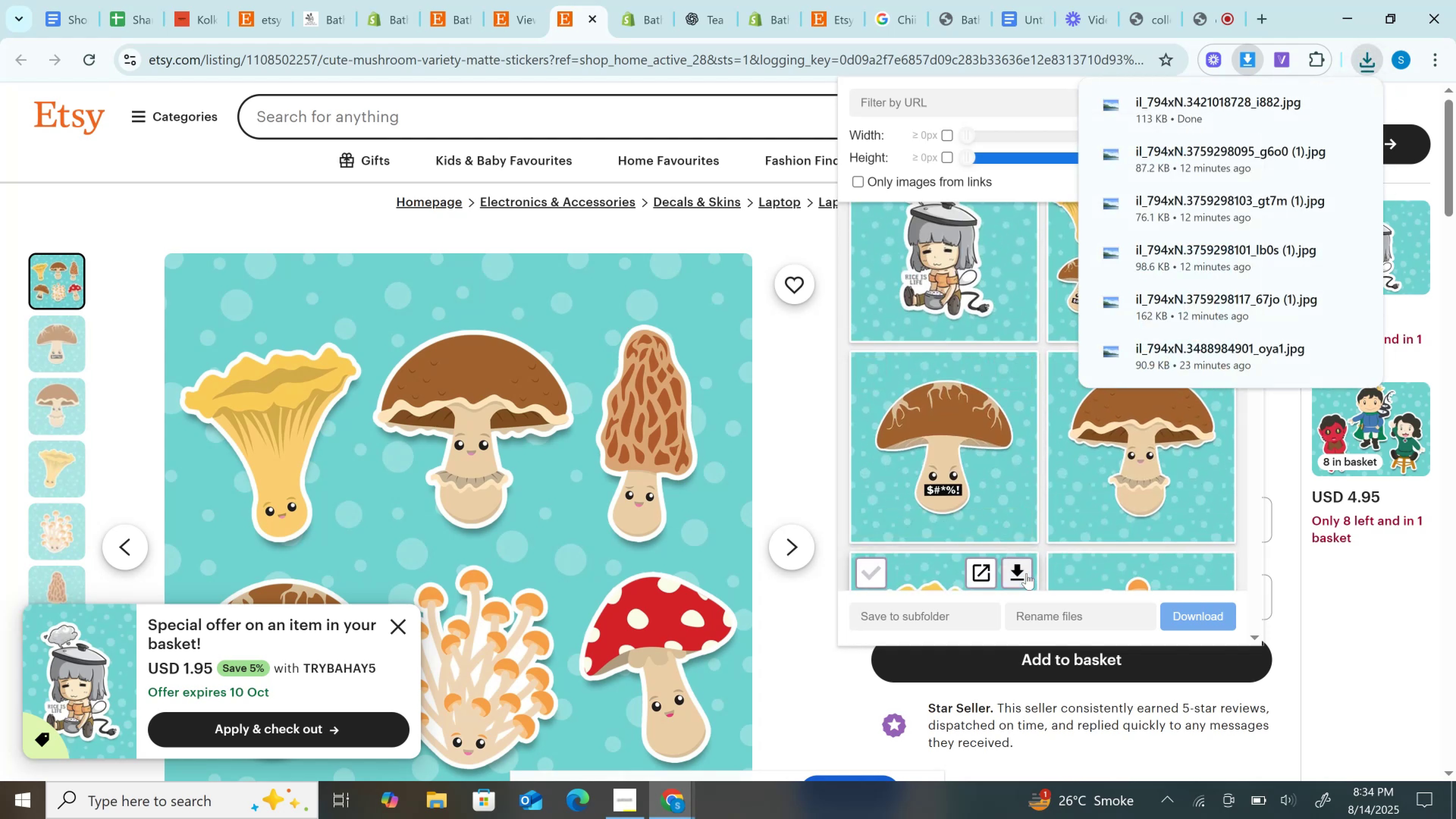 
left_click([1026, 571])
 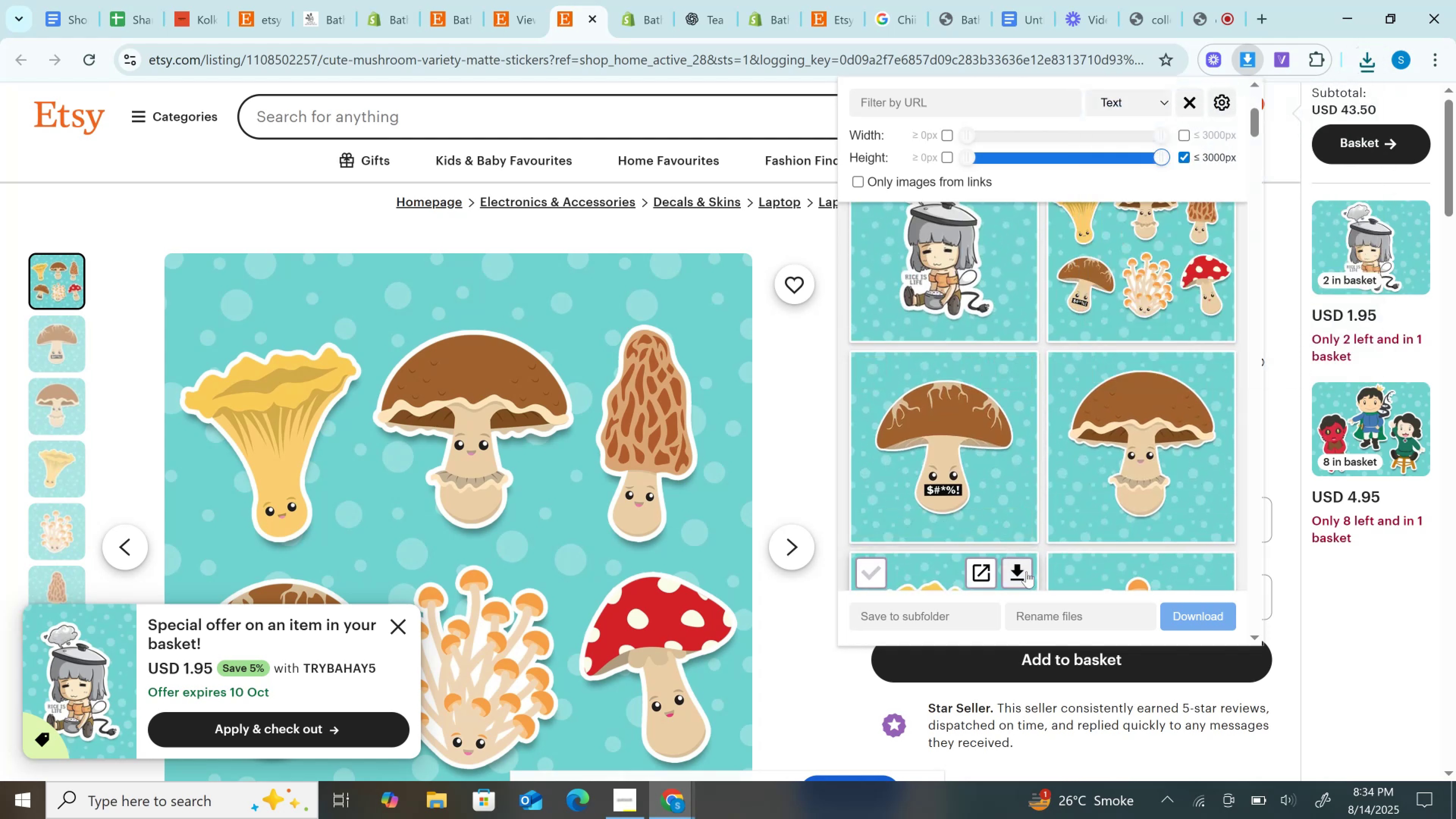 
scroll: coordinate [1026, 571], scroll_direction: down, amount: 1.0
 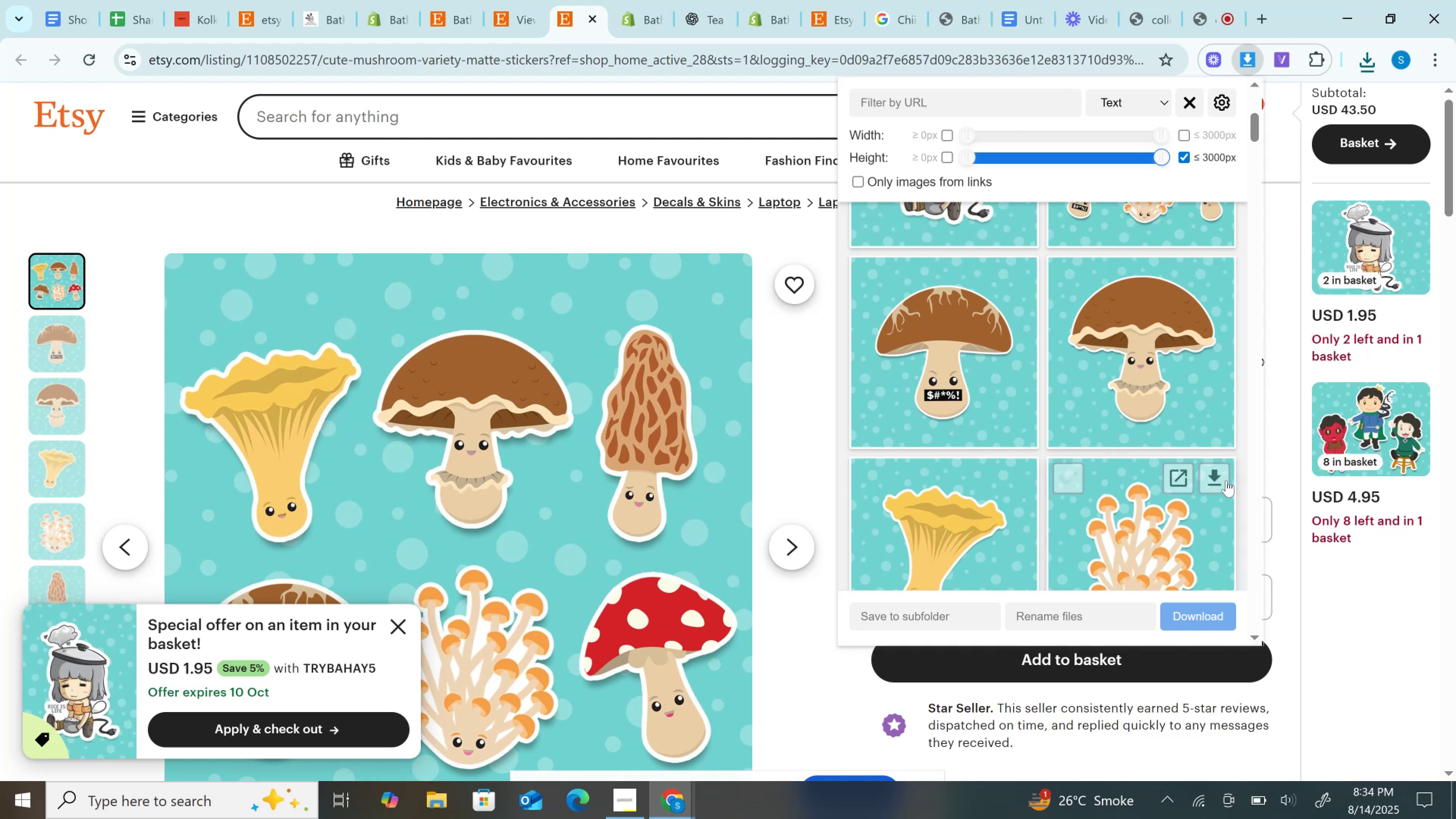 
left_click([1213, 480])
 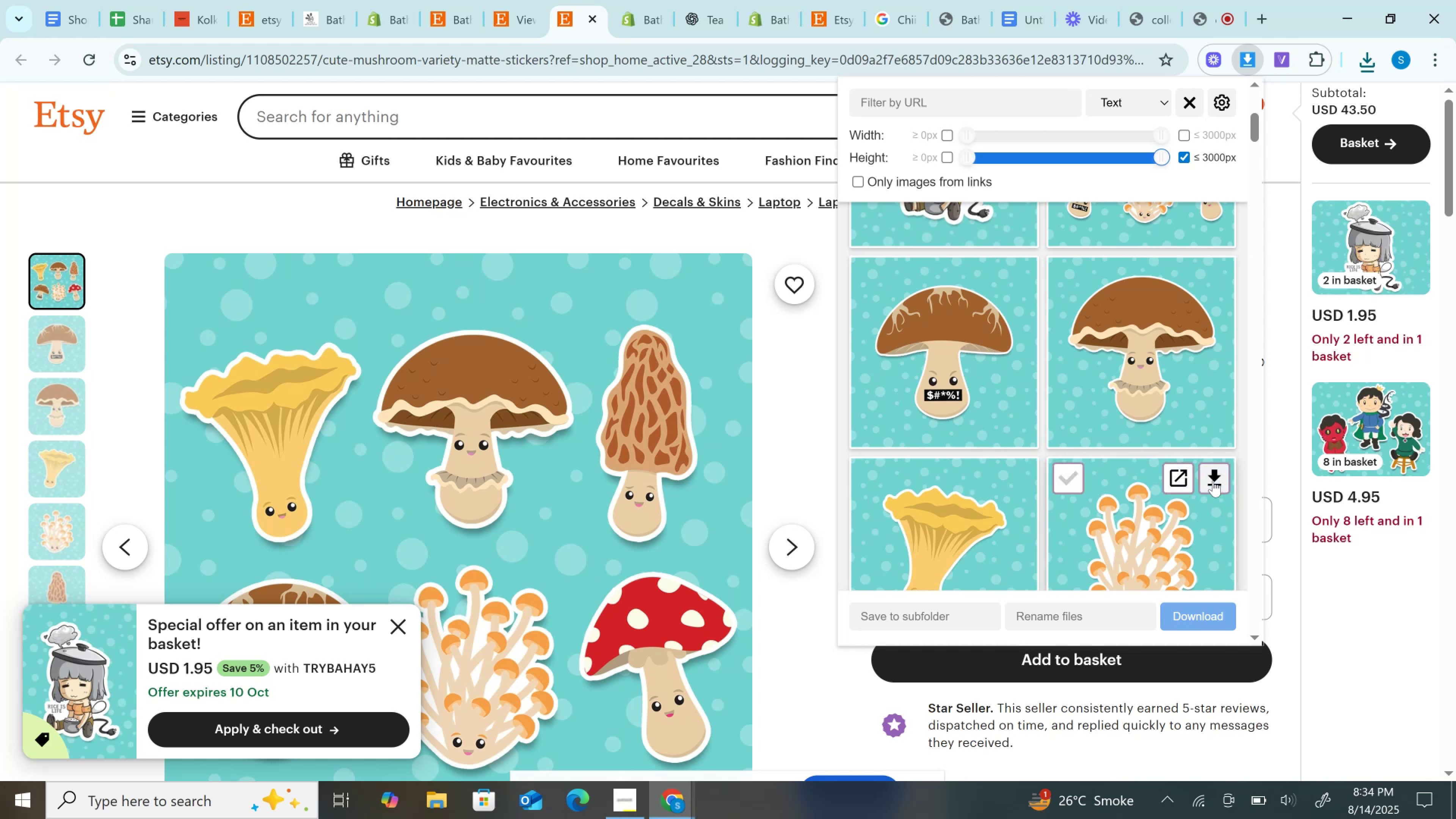 
scroll: coordinate [1213, 480], scroll_direction: down, amount: 2.0
 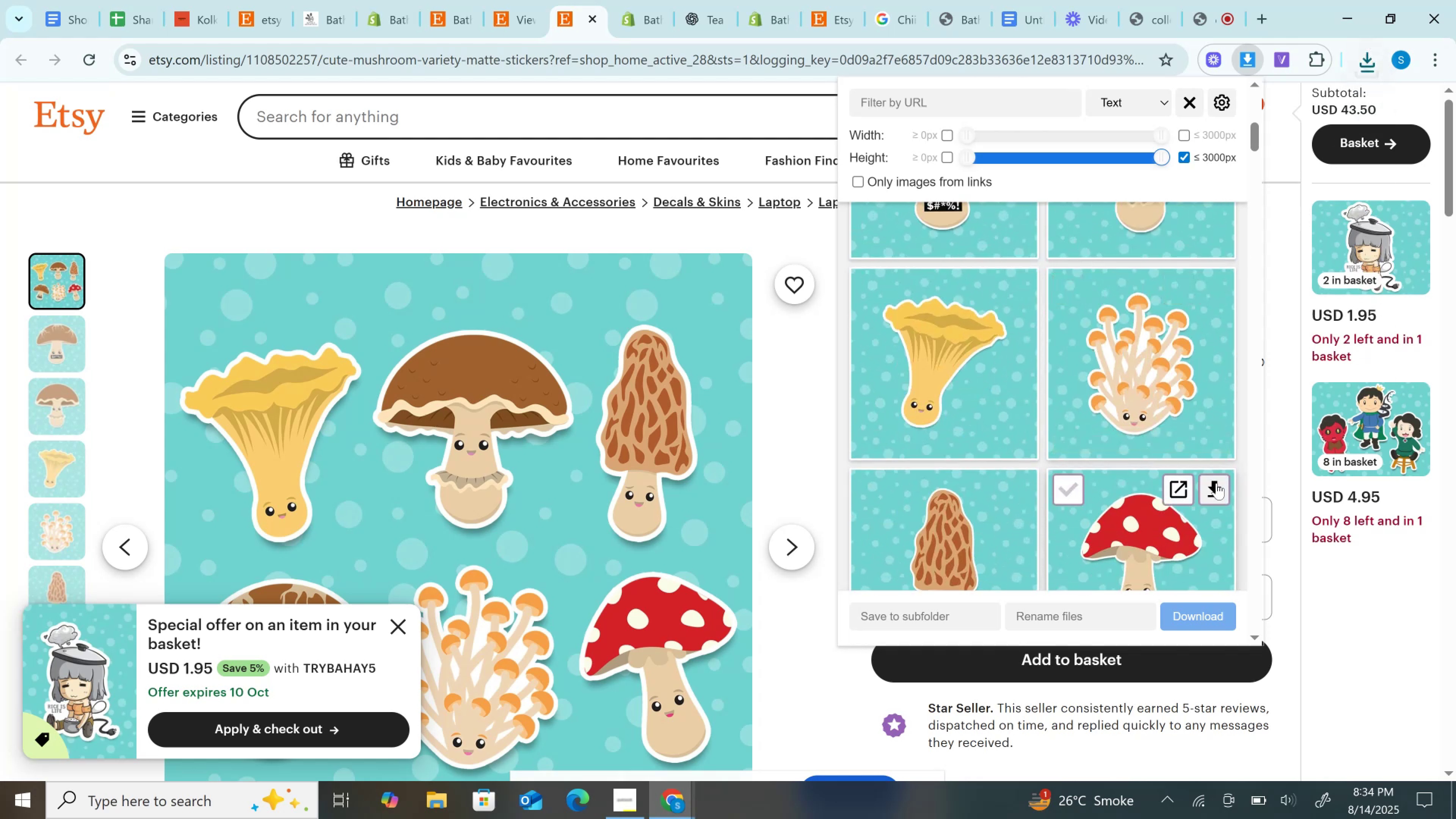 
left_click([1216, 483])
 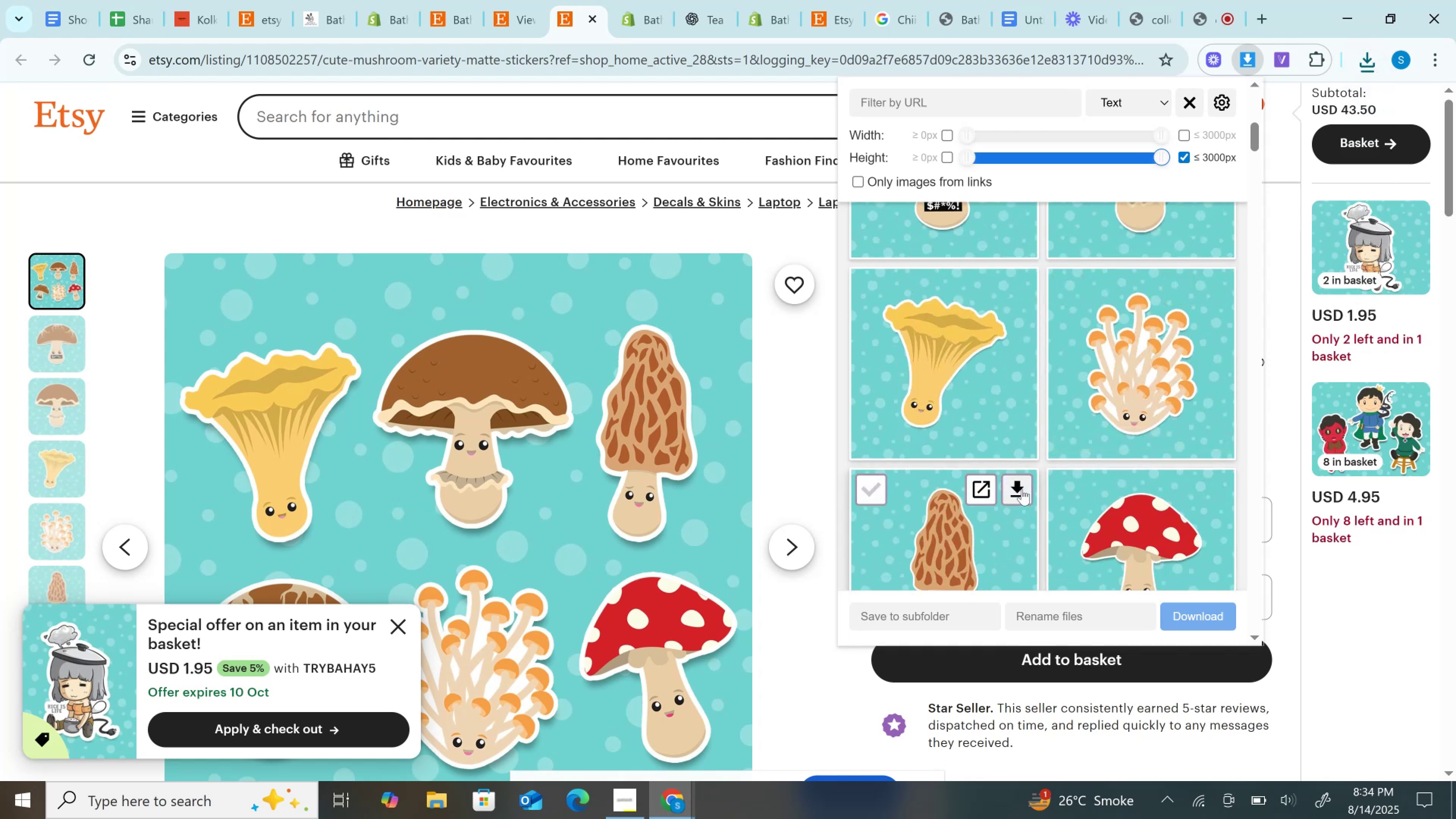 
left_click([1022, 489])
 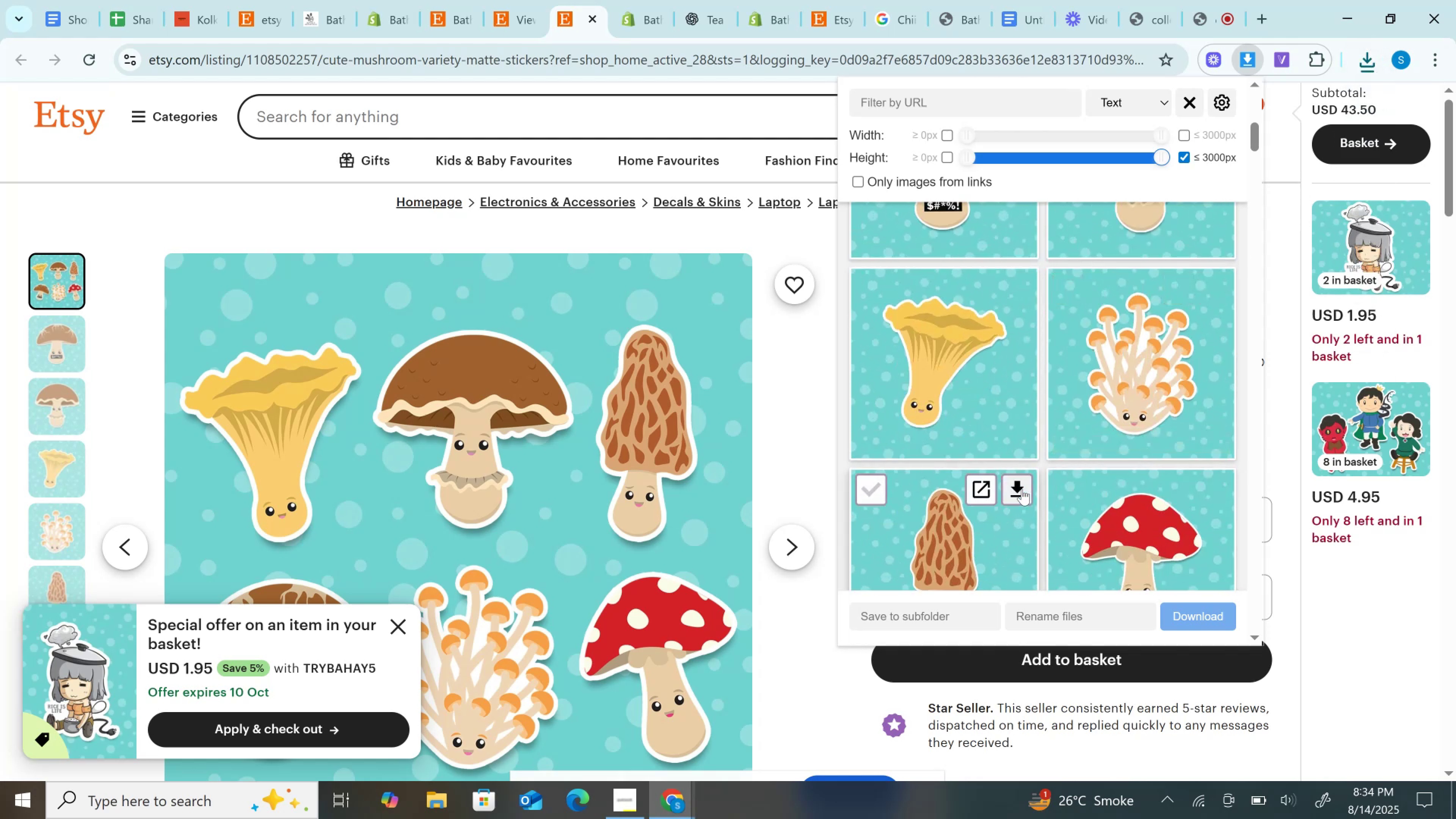 
scroll: coordinate [1022, 489], scroll_direction: down, amount: 1.0
 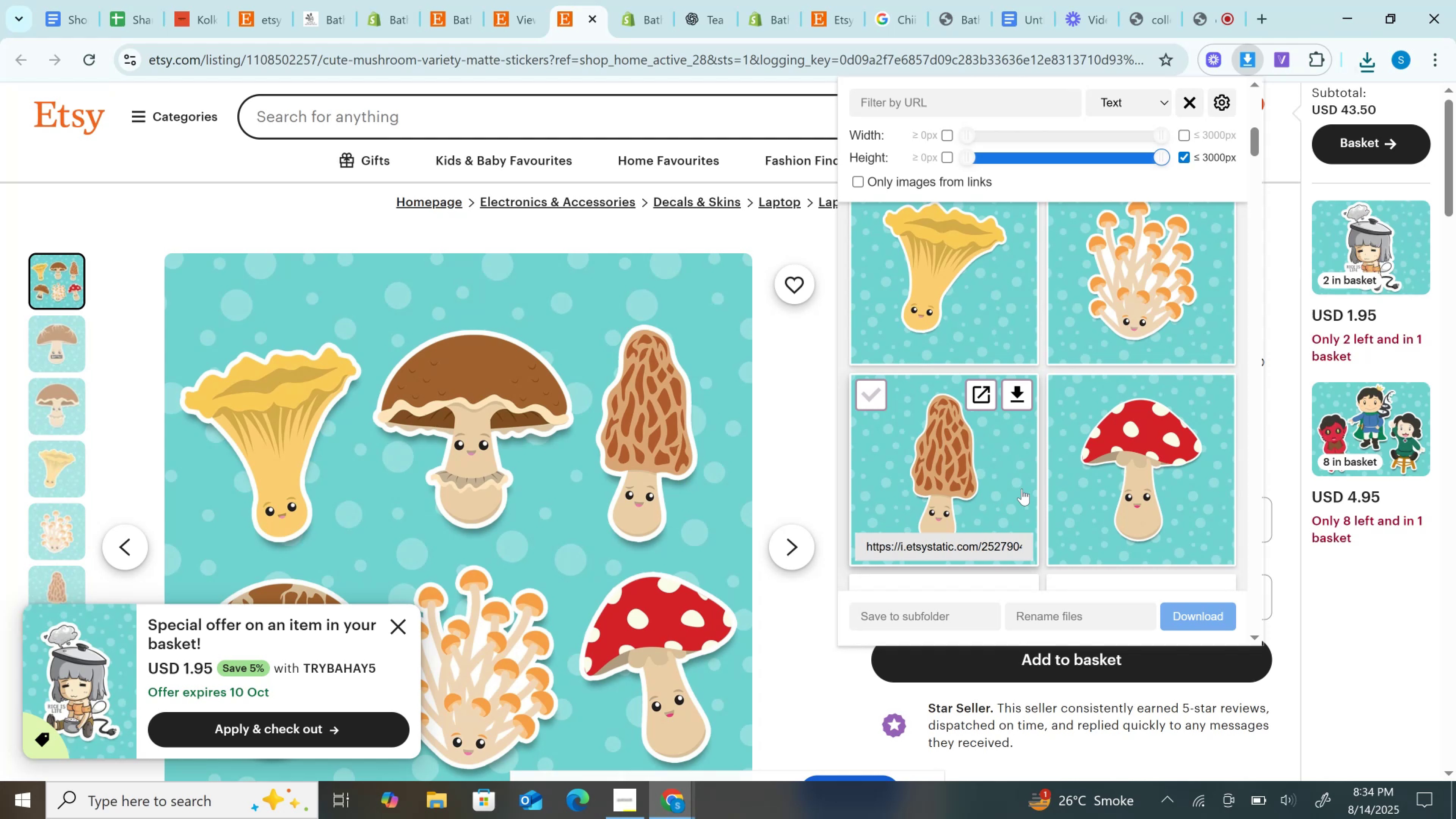 
wait(6.37)
 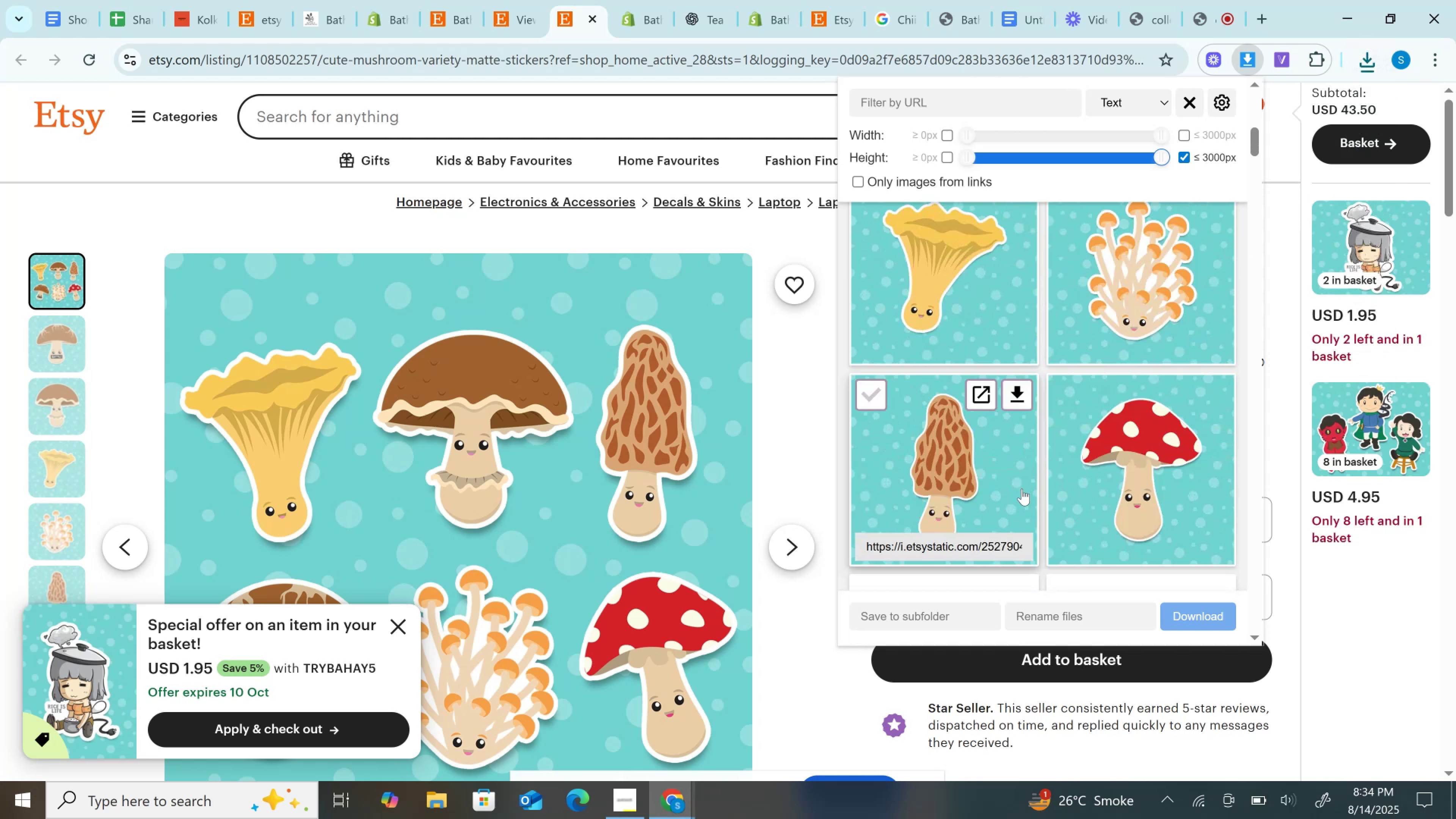 
scroll: coordinate [1022, 489], scroll_direction: down, amount: 2.0
 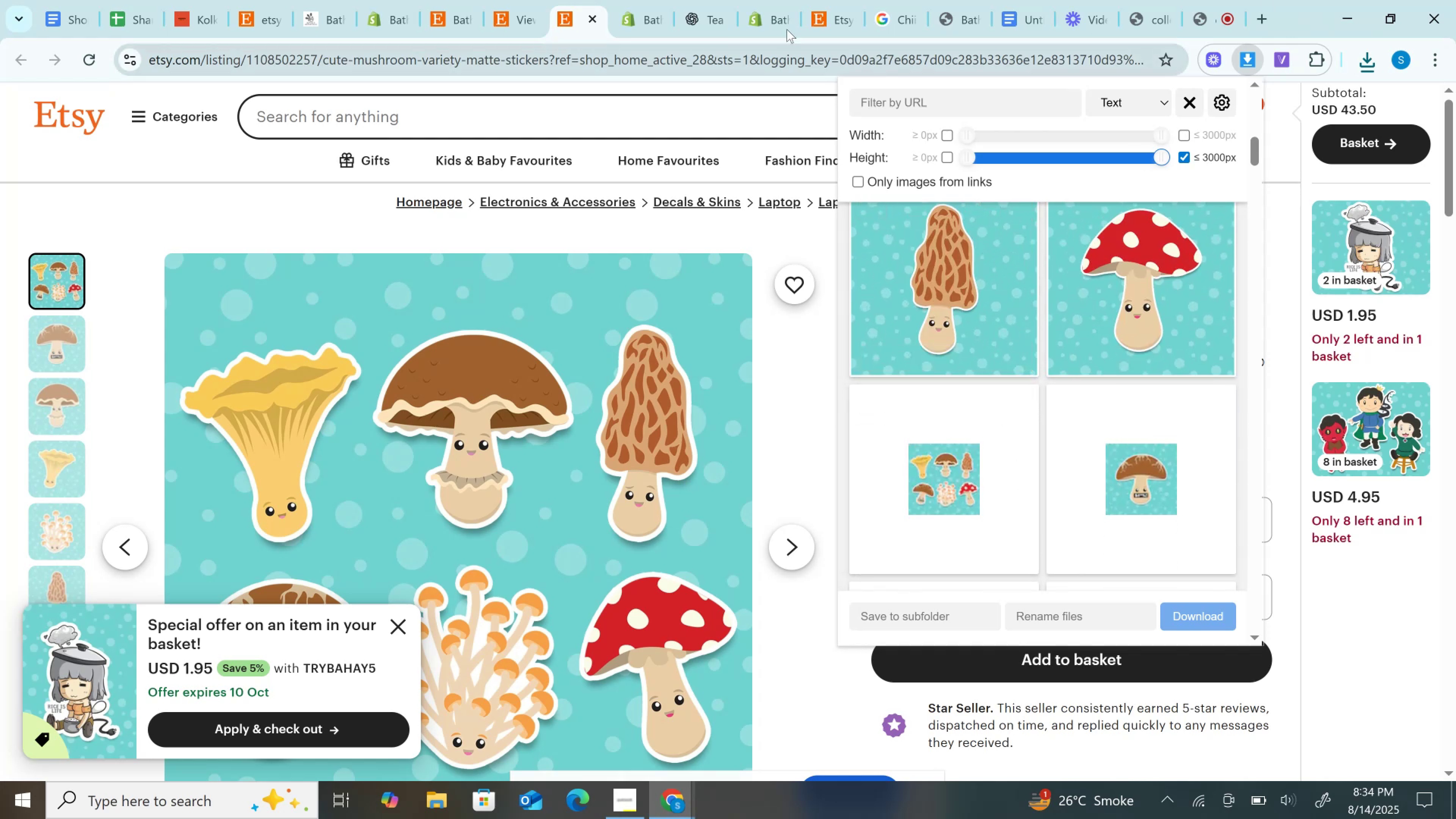 
left_click([655, 0])
 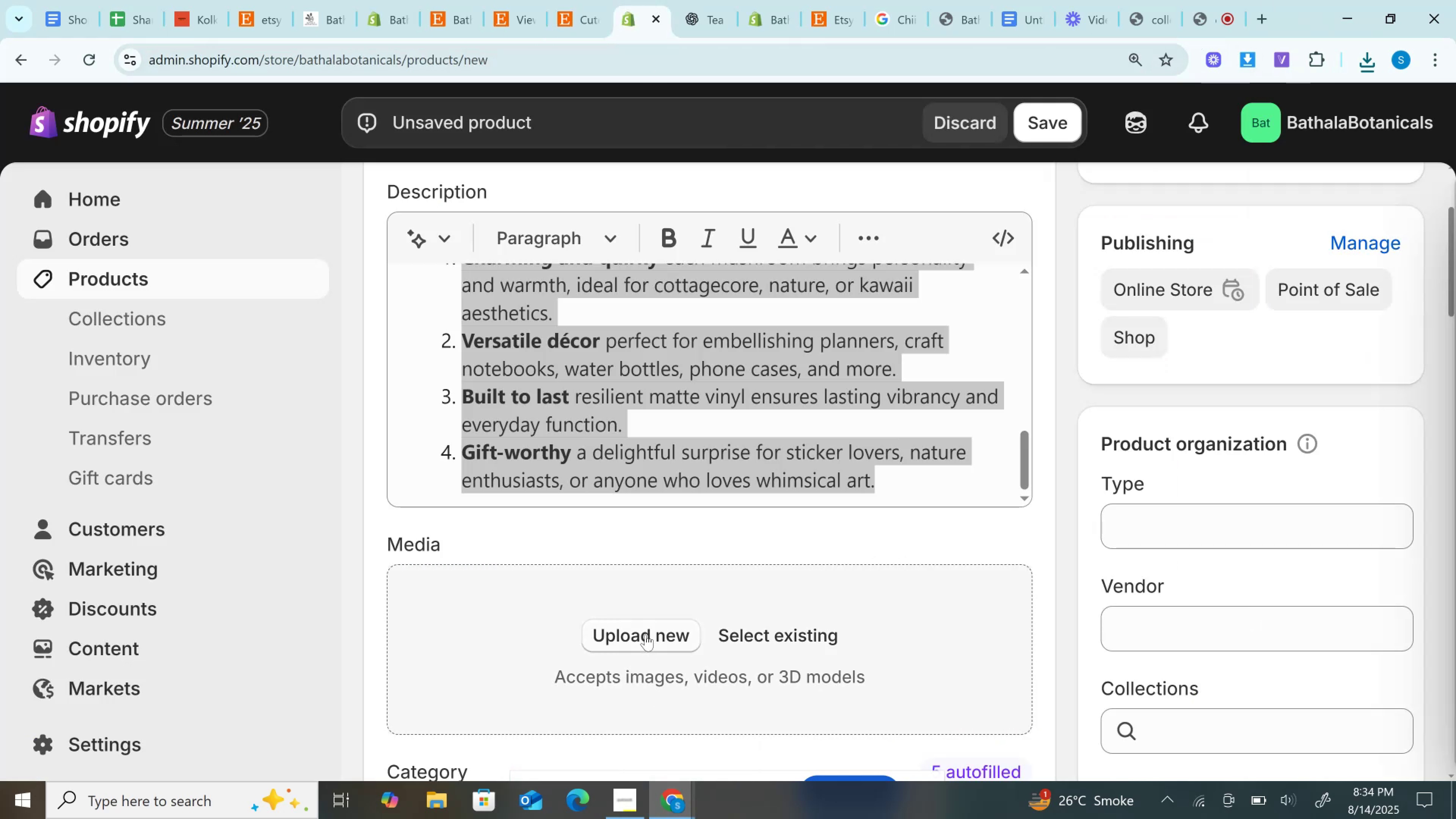 
left_click([645, 634])
 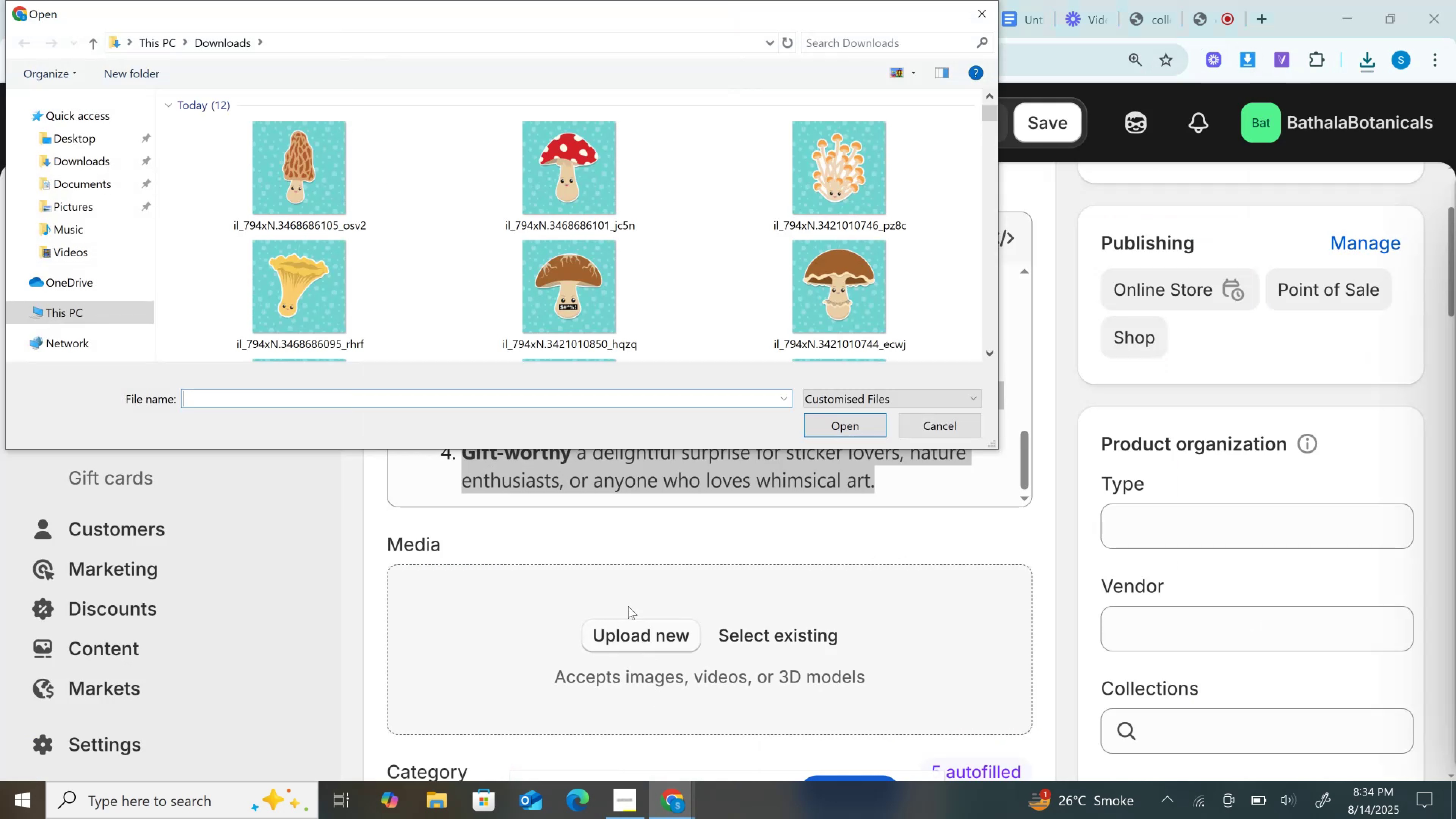 
left_click([338, 194])
 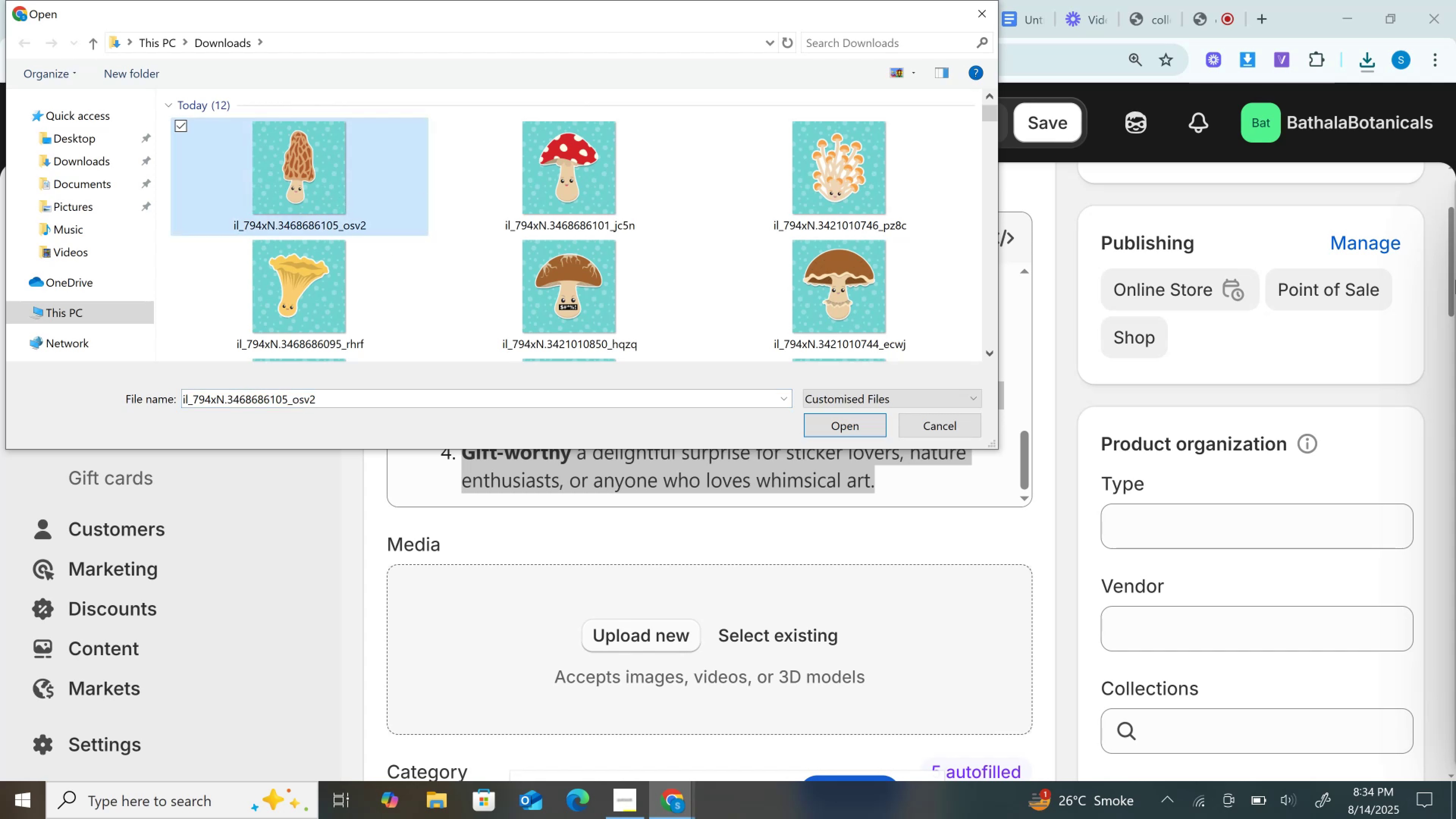 
key(Shift+ArrowDown)
 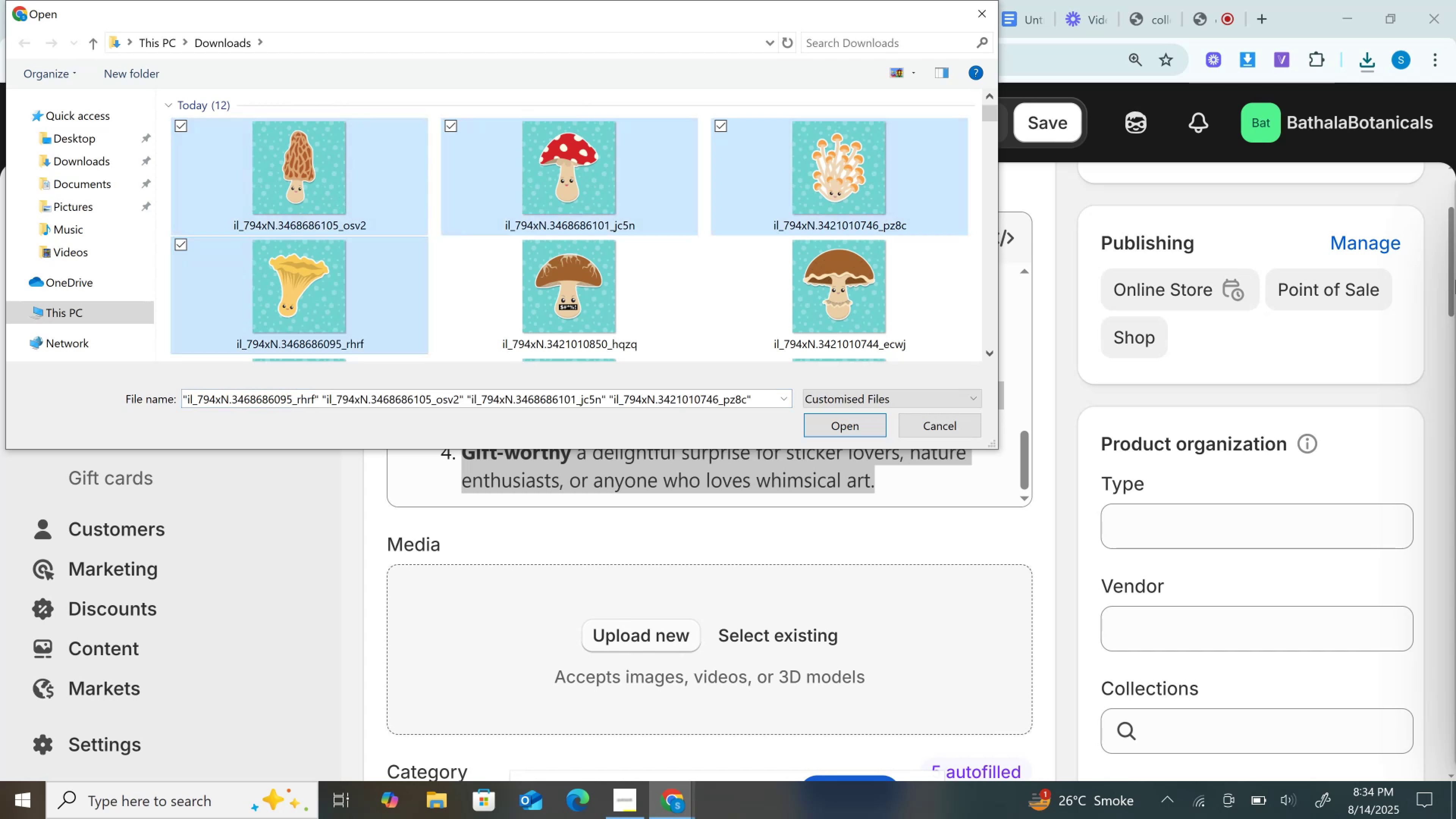 
key(Shift+ArrowDown)
 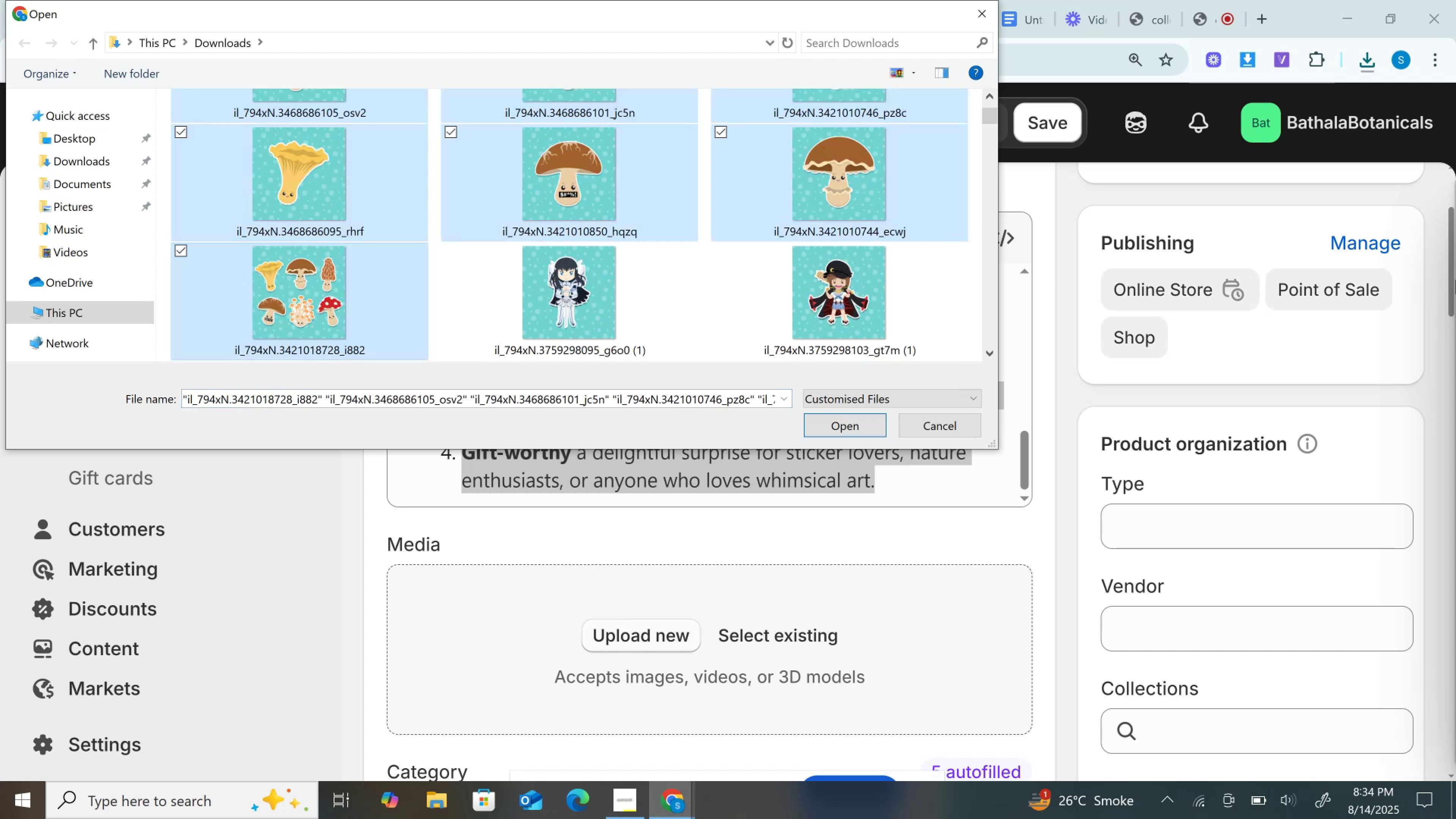 
key(Enter)
 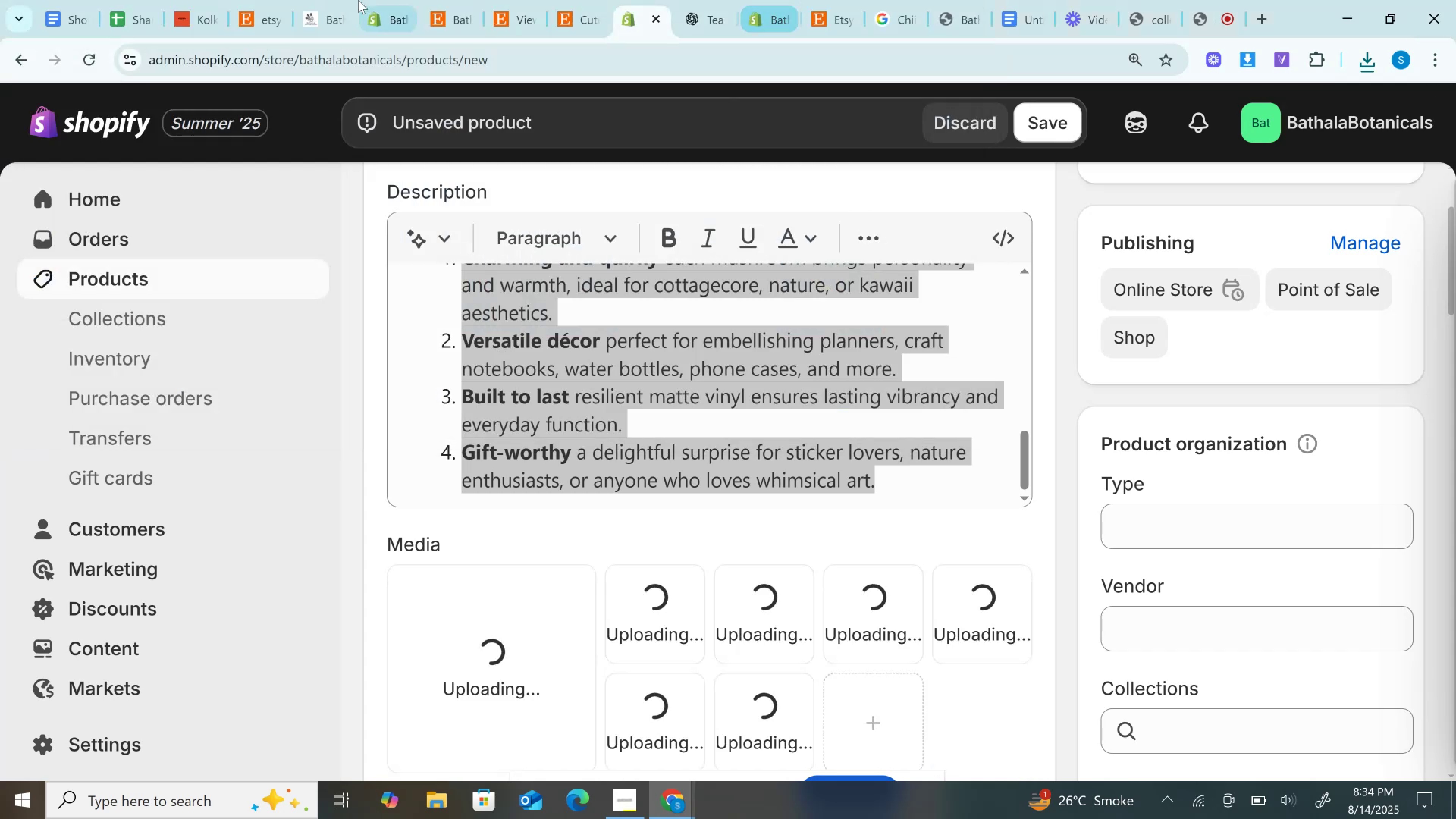 
left_click([598, 0])
 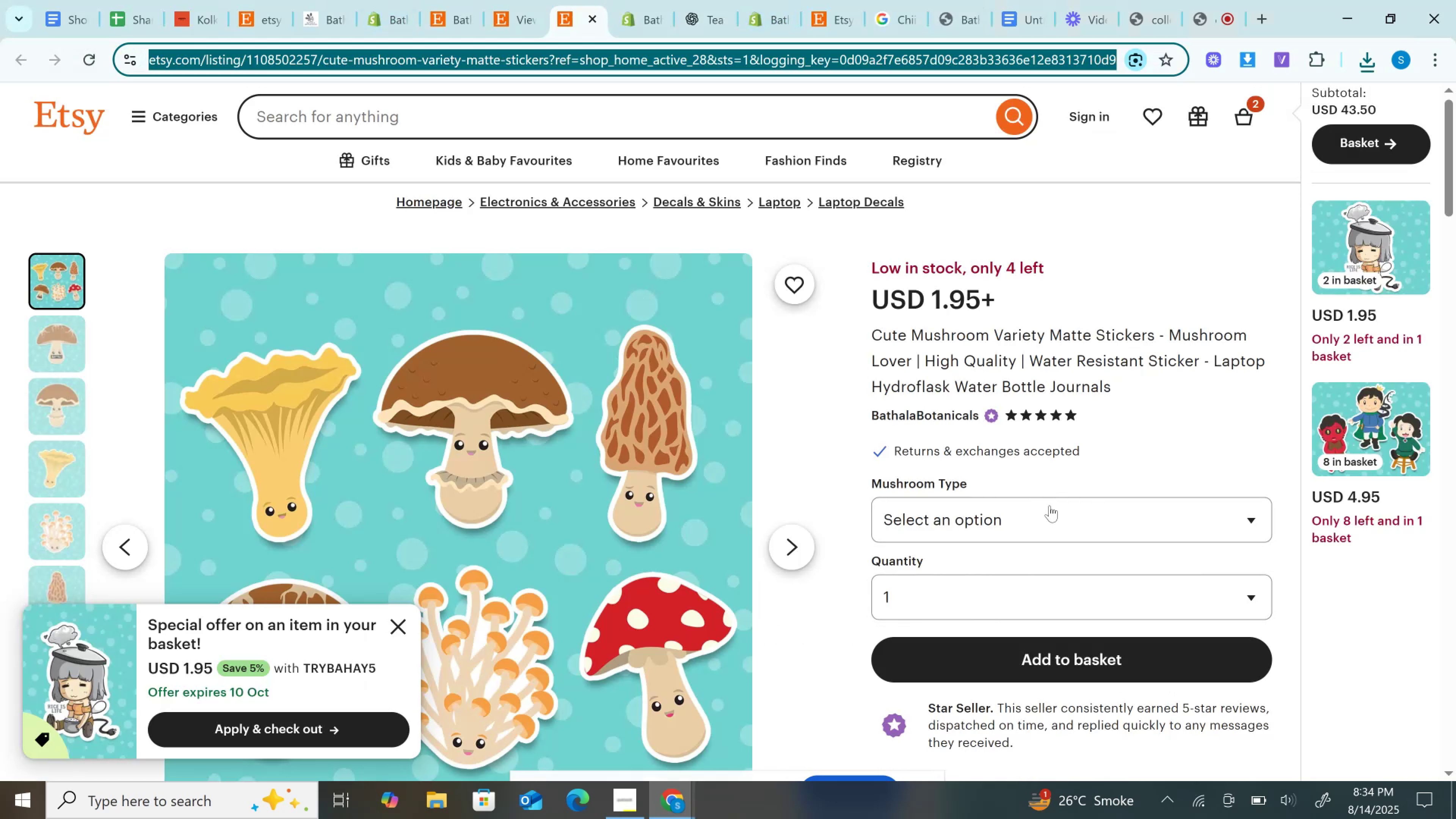 
left_click([1054, 519])
 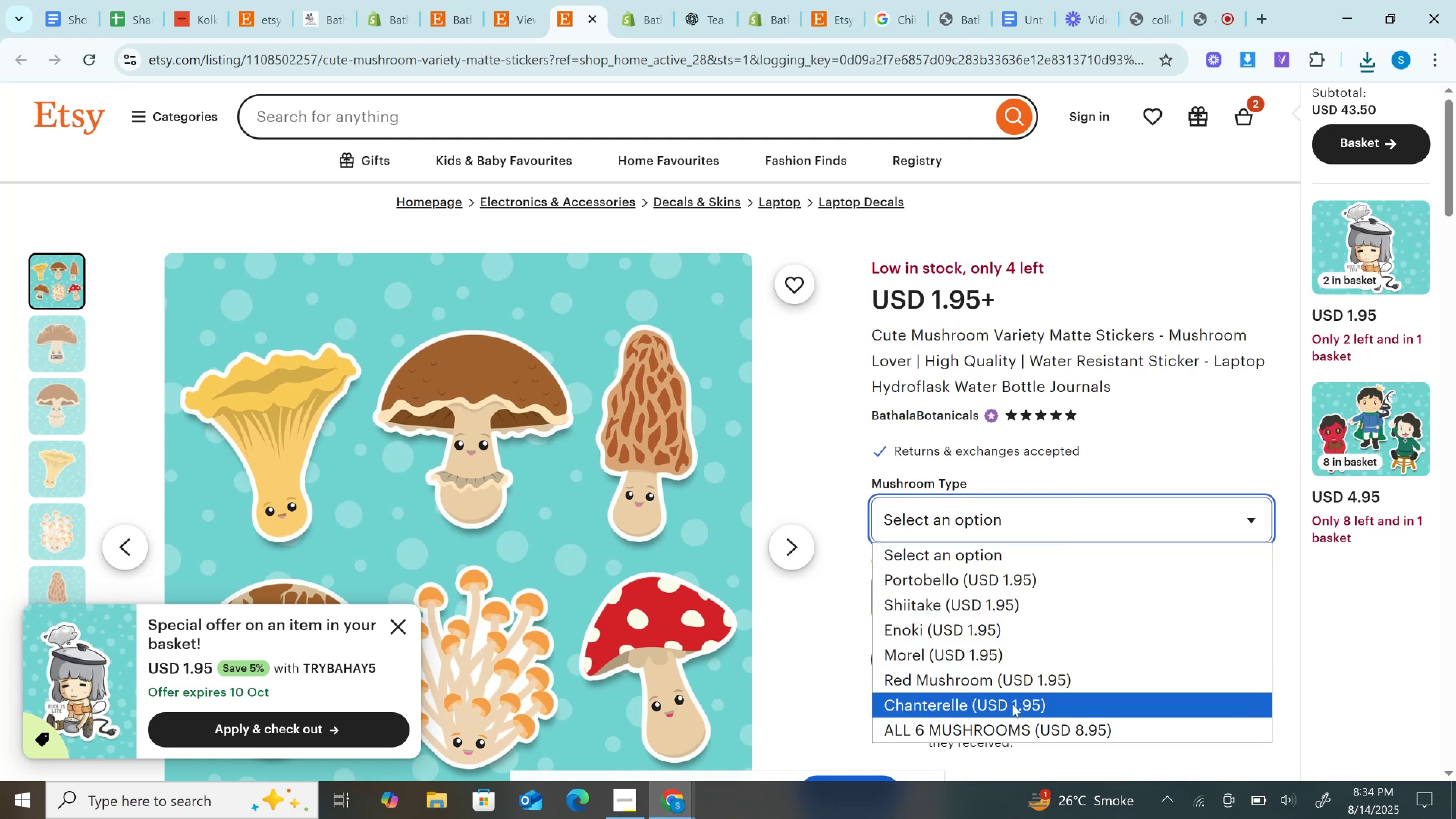 
wait(5.93)
 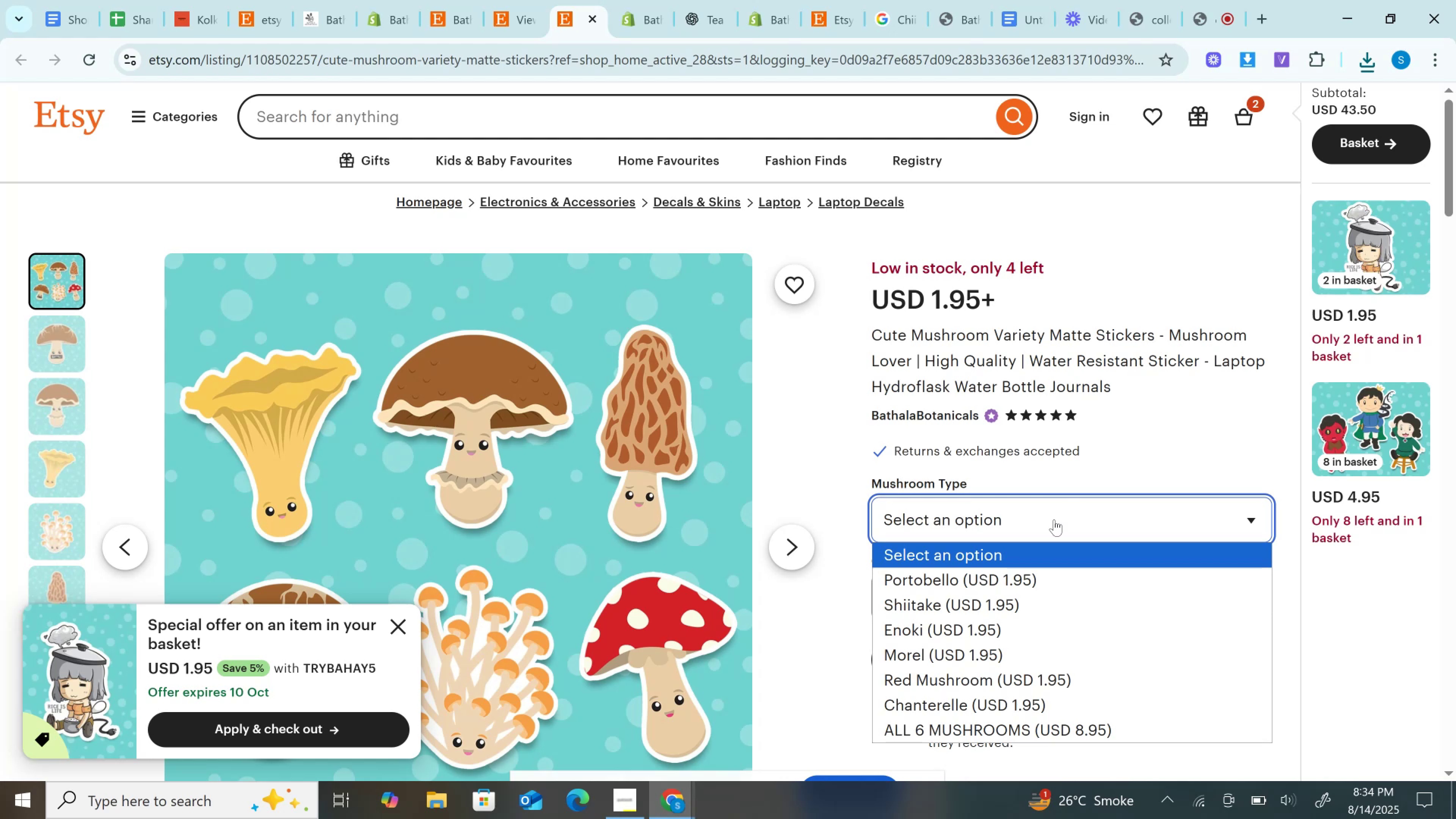 
left_click([1176, 232])
 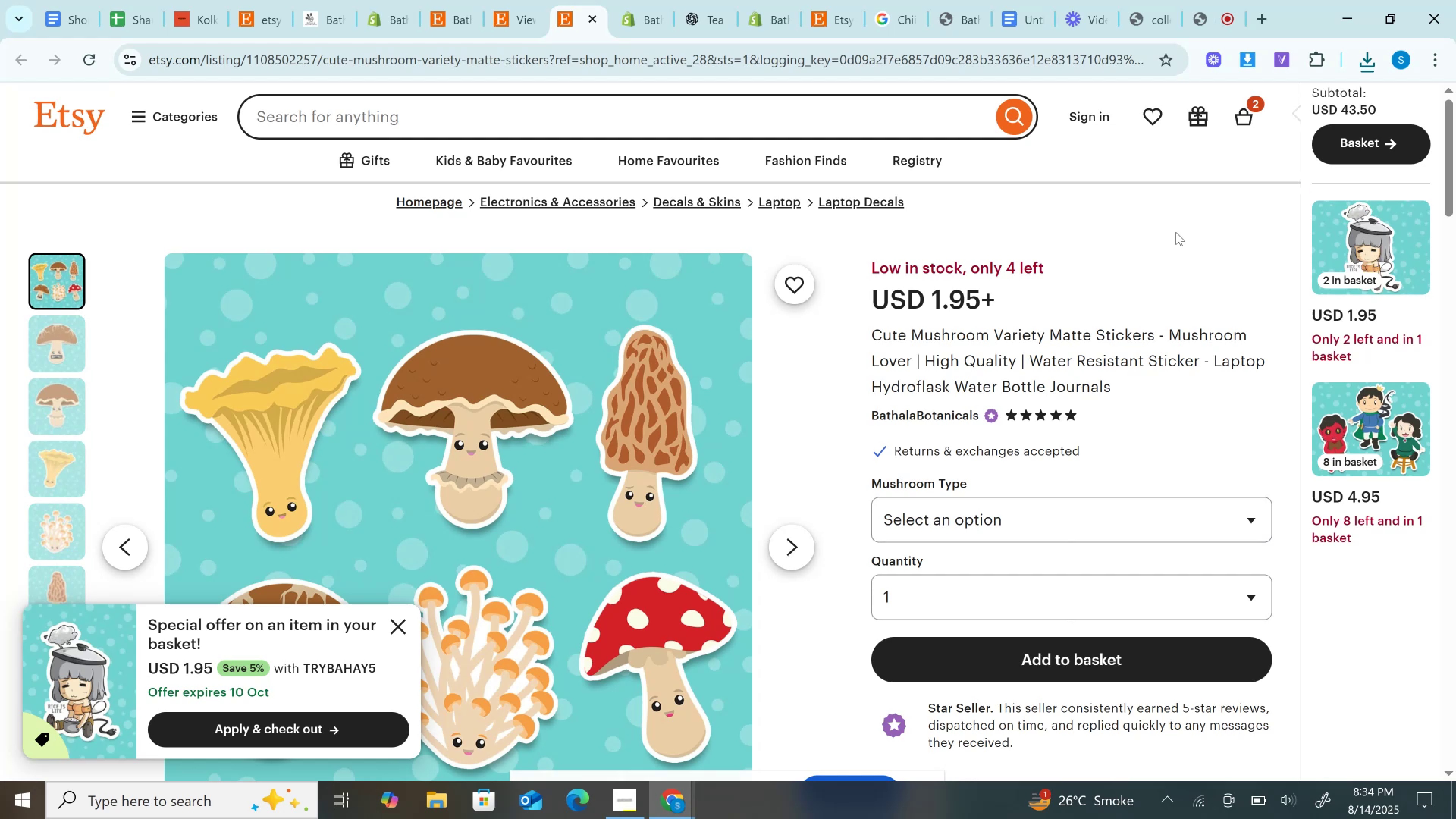 
wait(20.28)
 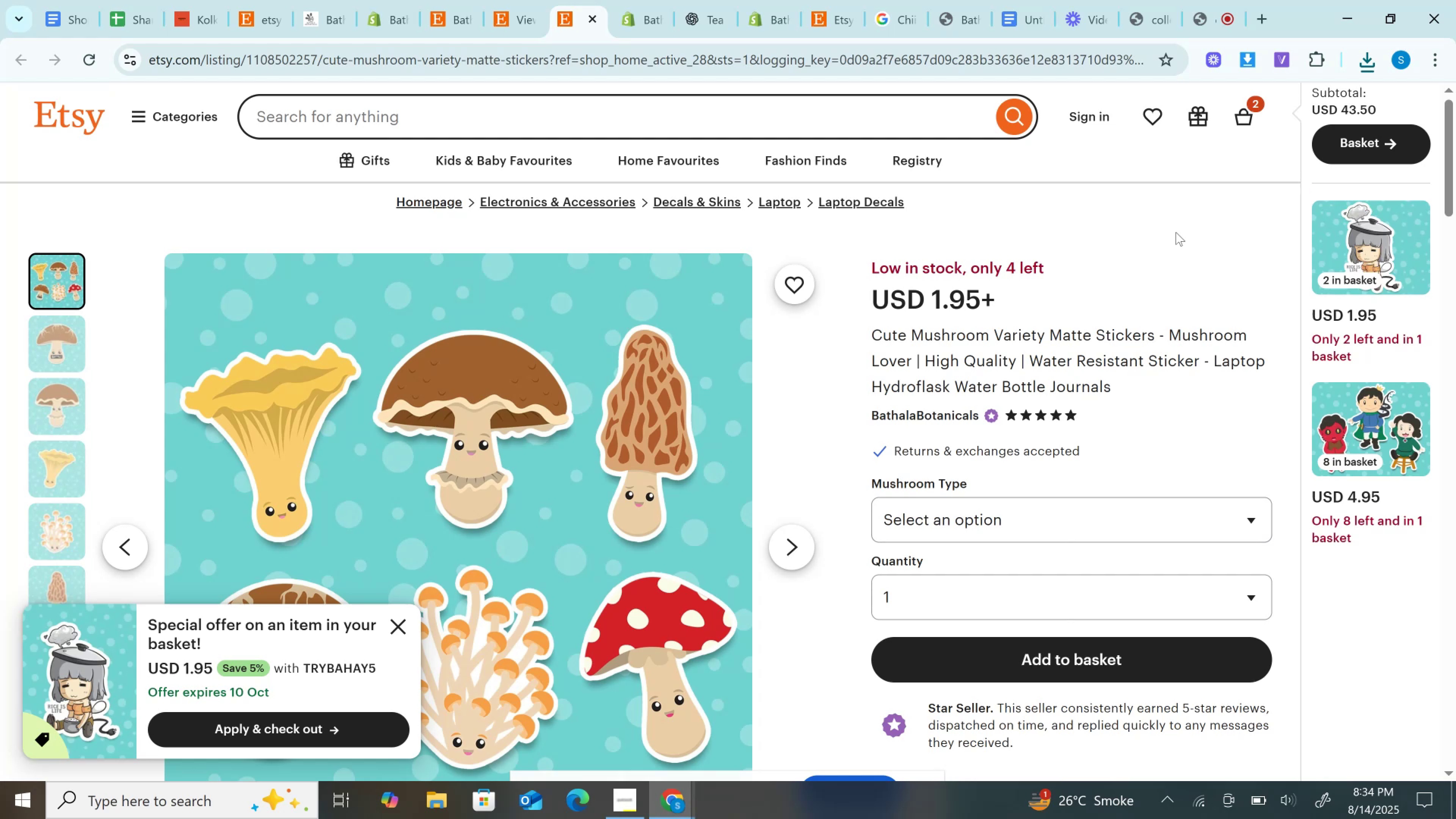 
left_click([644, 0])
 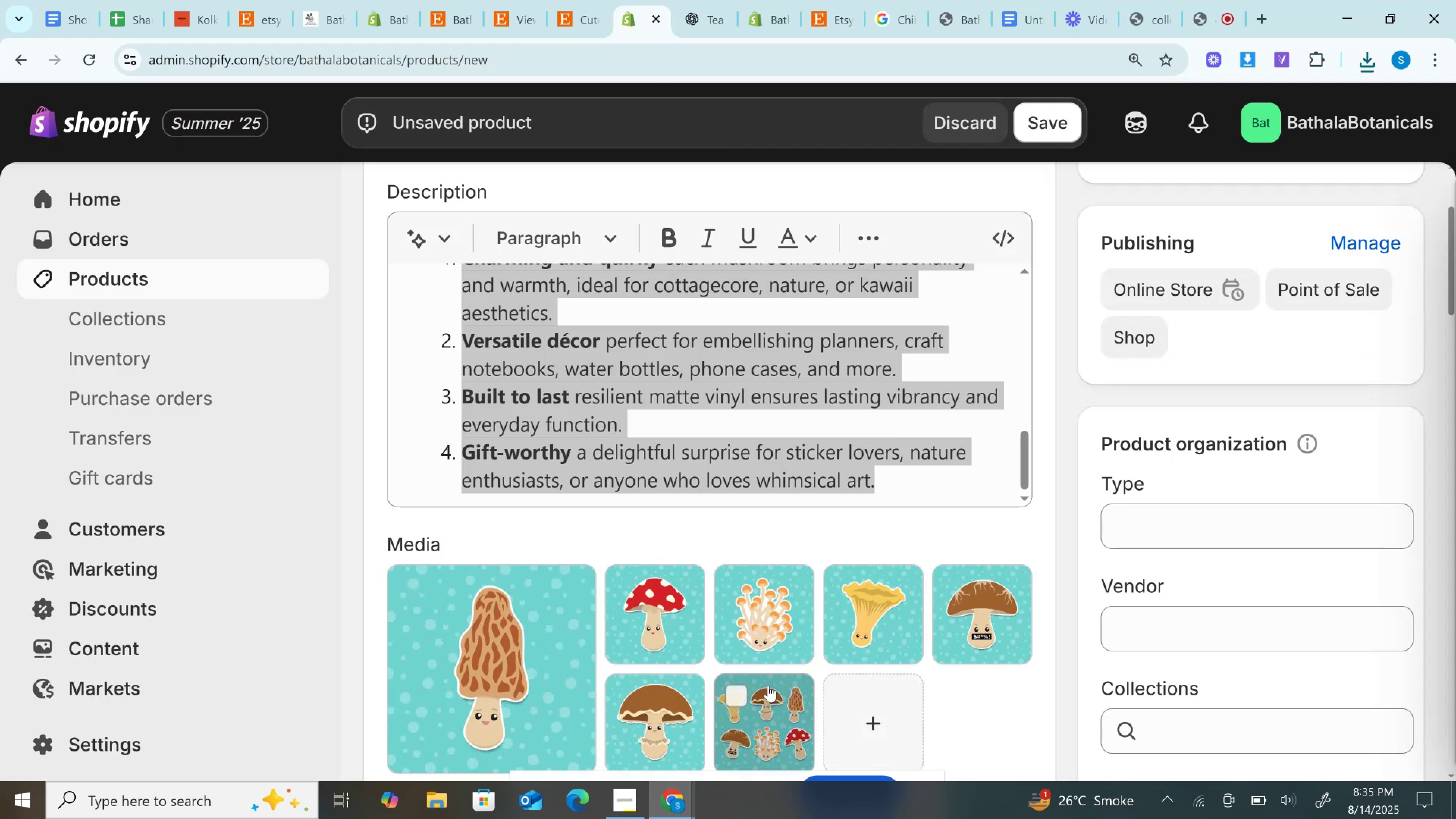 
left_click_drag(start_coordinate=[752, 699], to_coordinate=[456, 605])
 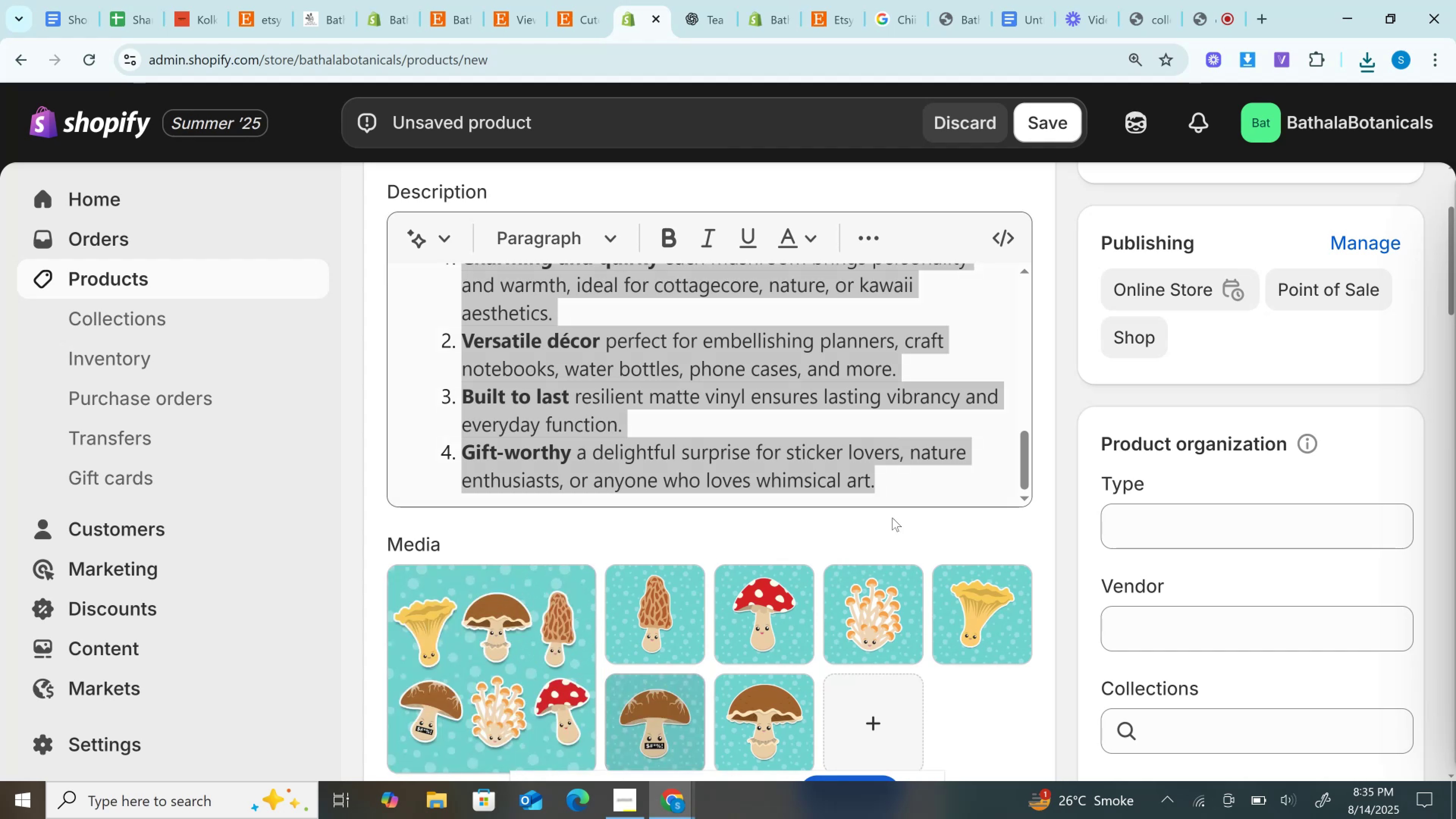 
wait(5.87)
 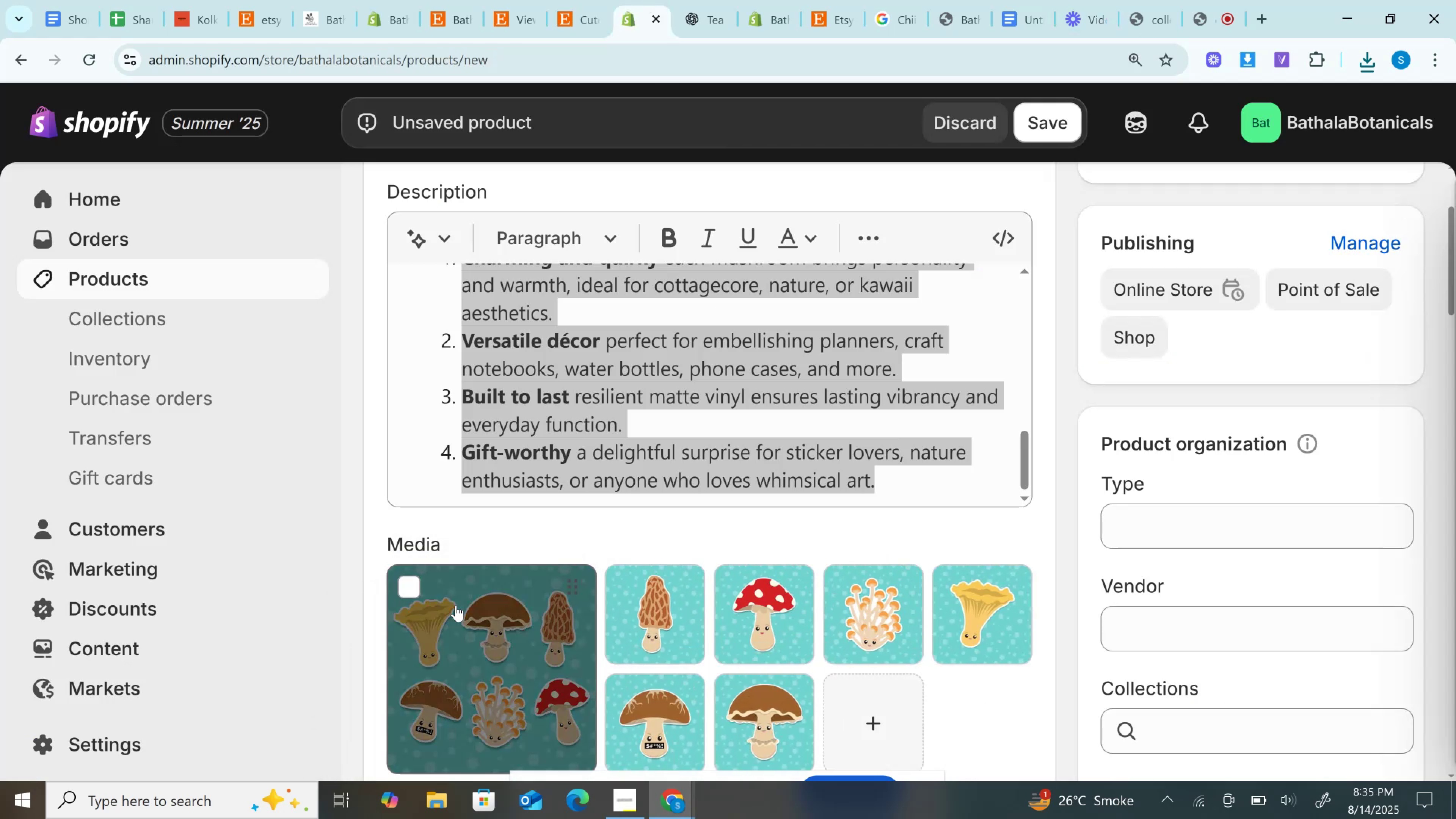 
left_click_drag(start_coordinate=[1456, 245], to_coordinate=[1456, 297])
 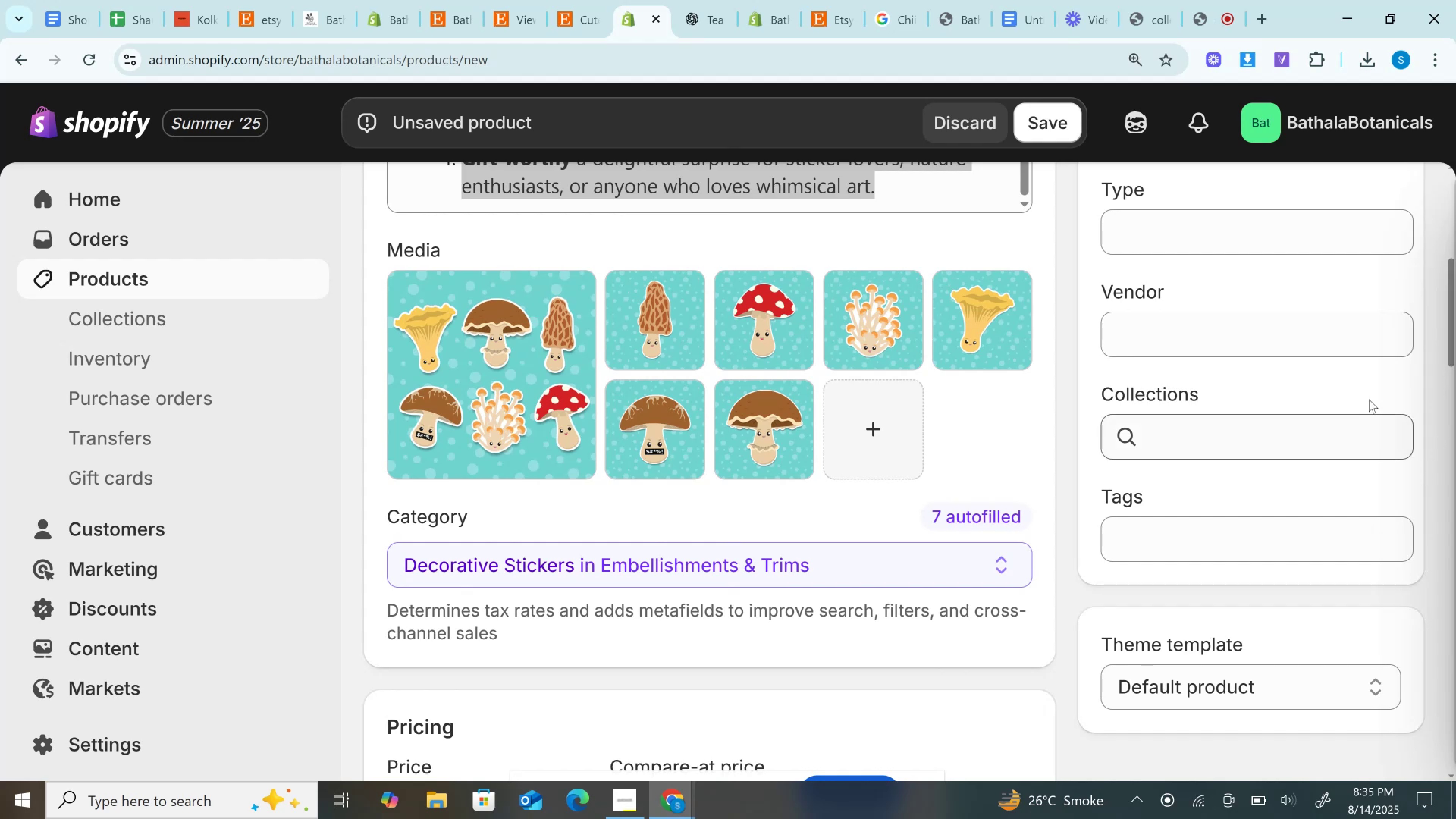 
wait(33.57)
 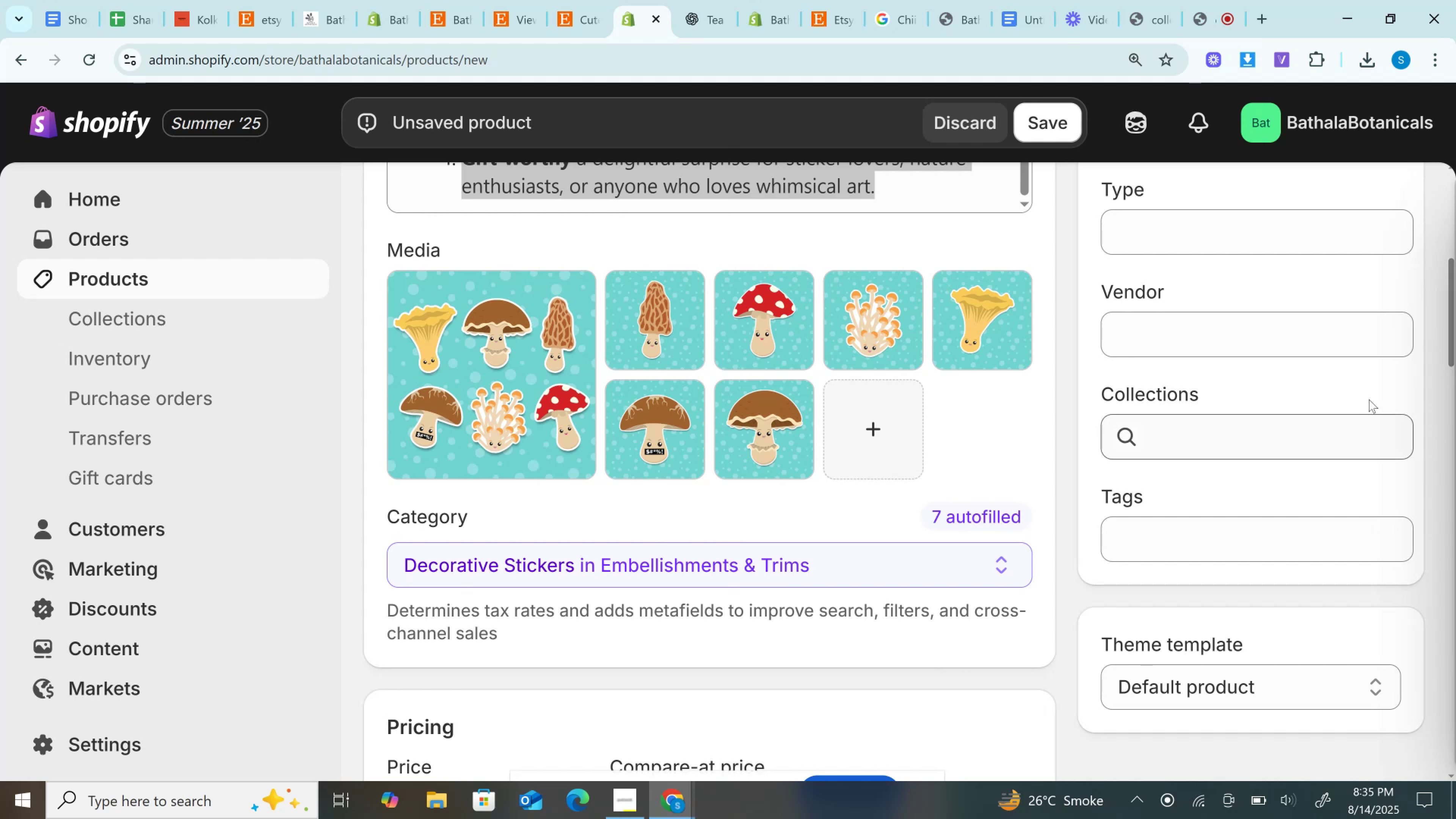 
left_click([588, 0])
 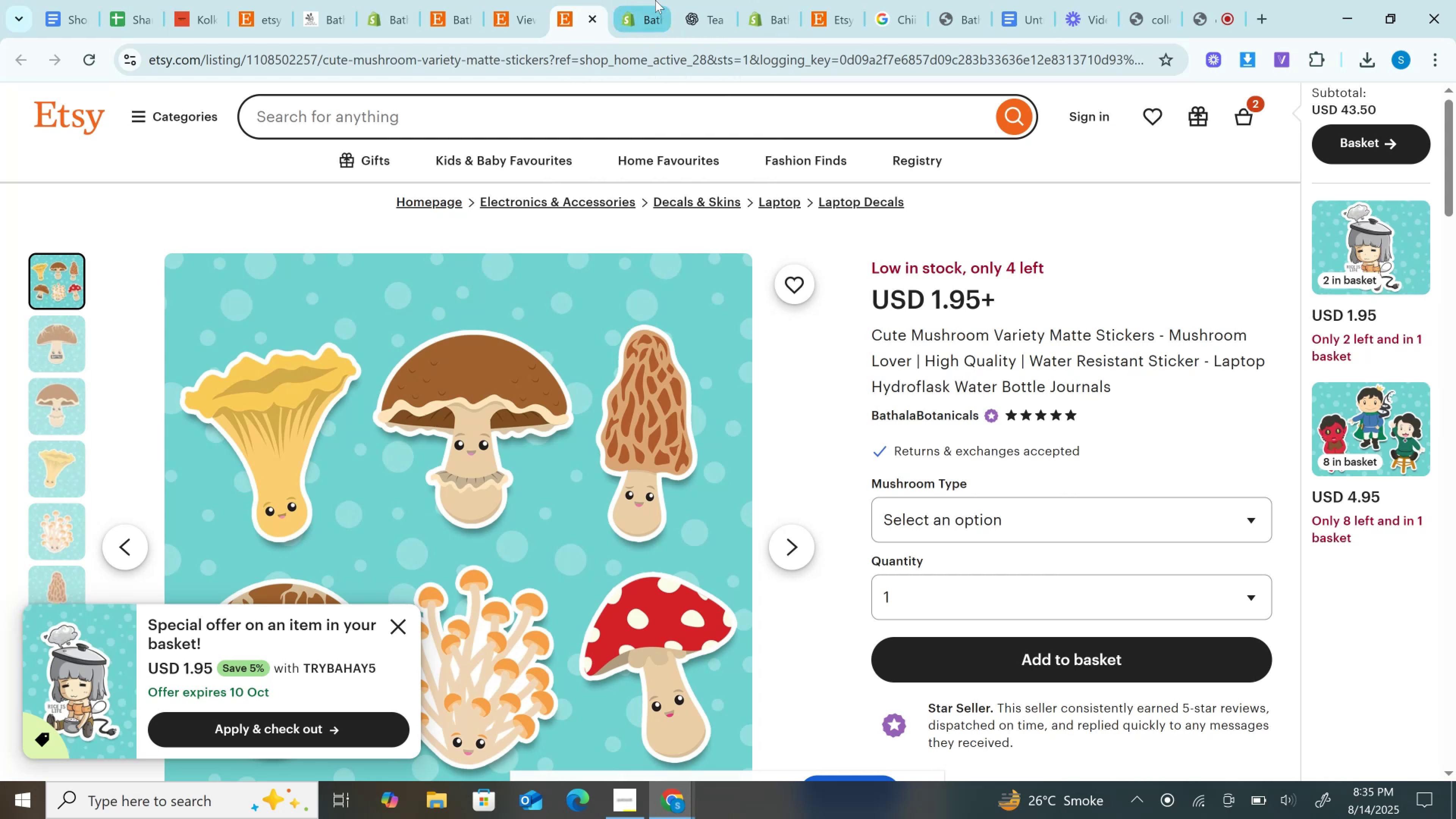 
left_click([655, 0])
 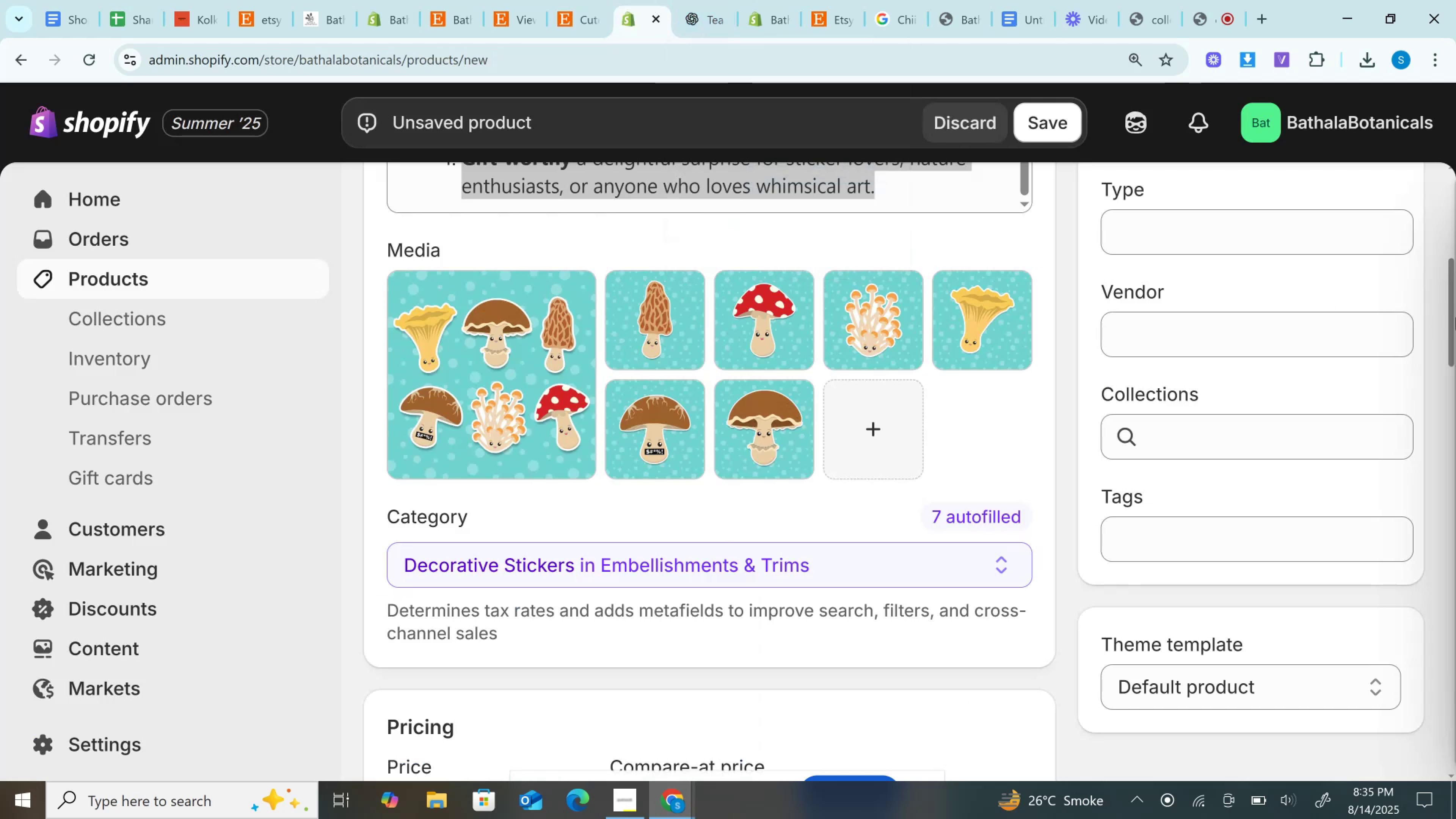 
left_click_drag(start_coordinate=[1455, 301], to_coordinate=[1456, 400])
 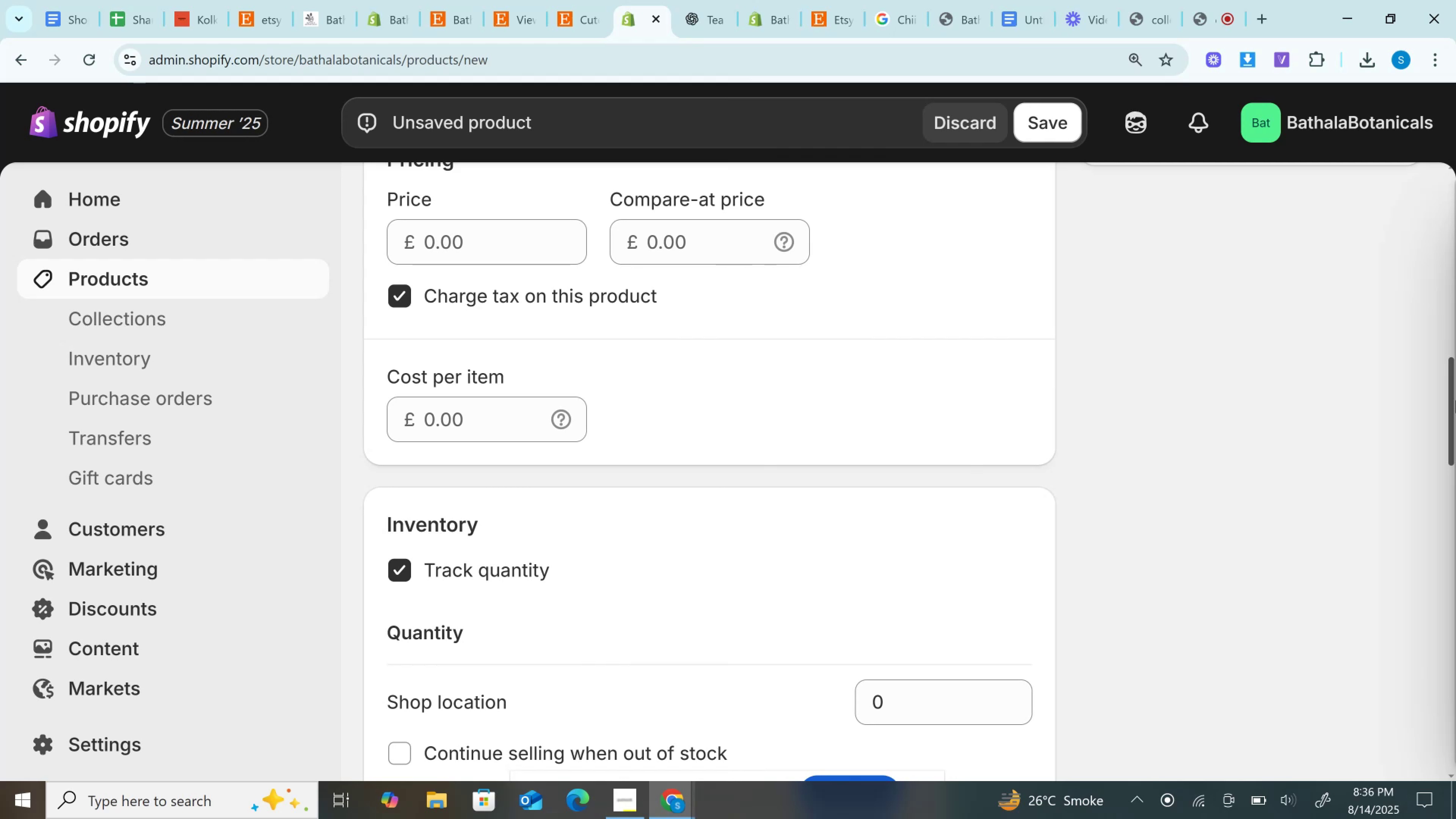 
wait(14.54)
 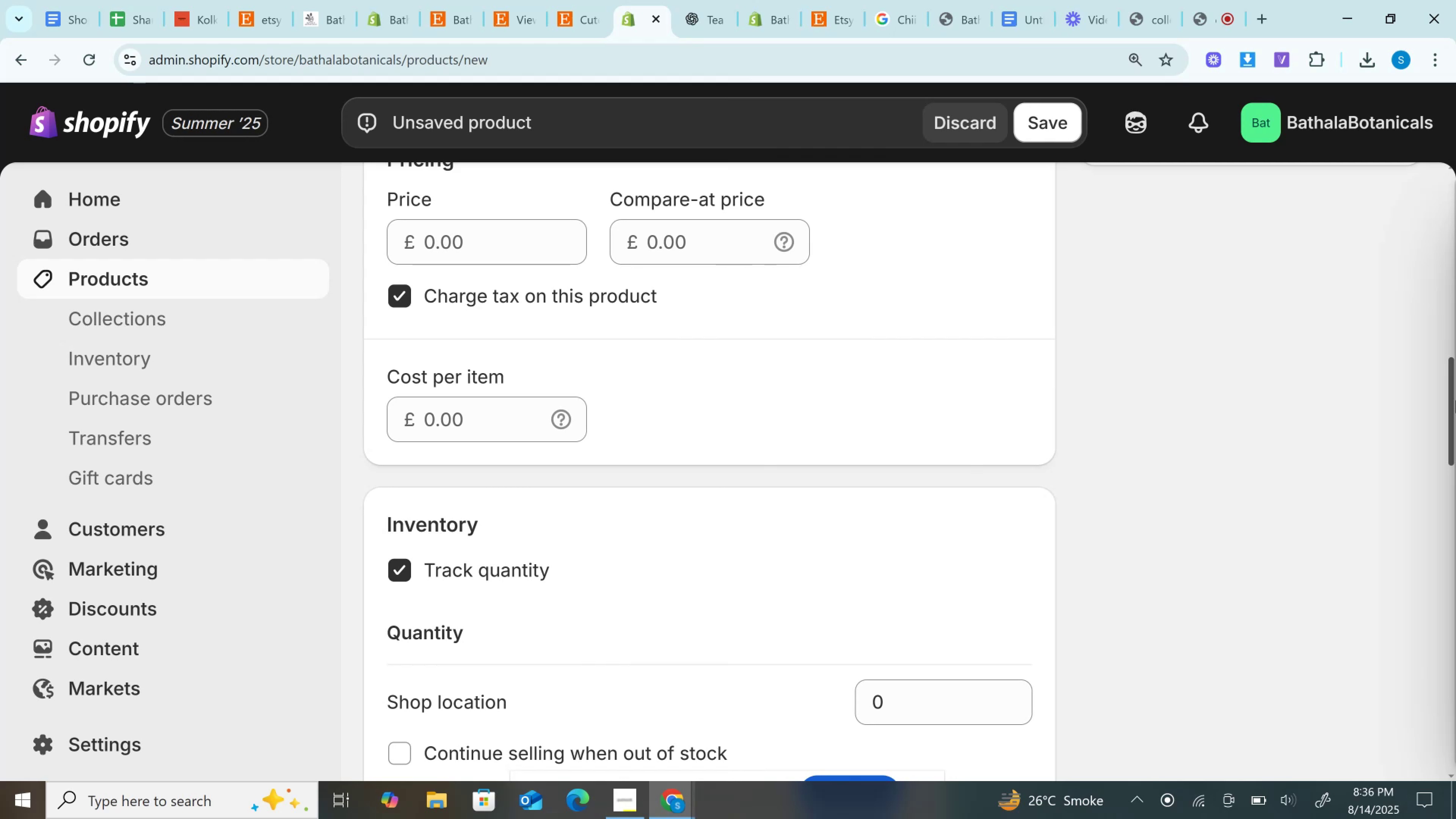 
left_click_drag(start_coordinate=[1449, 425], to_coordinate=[1456, 551])
 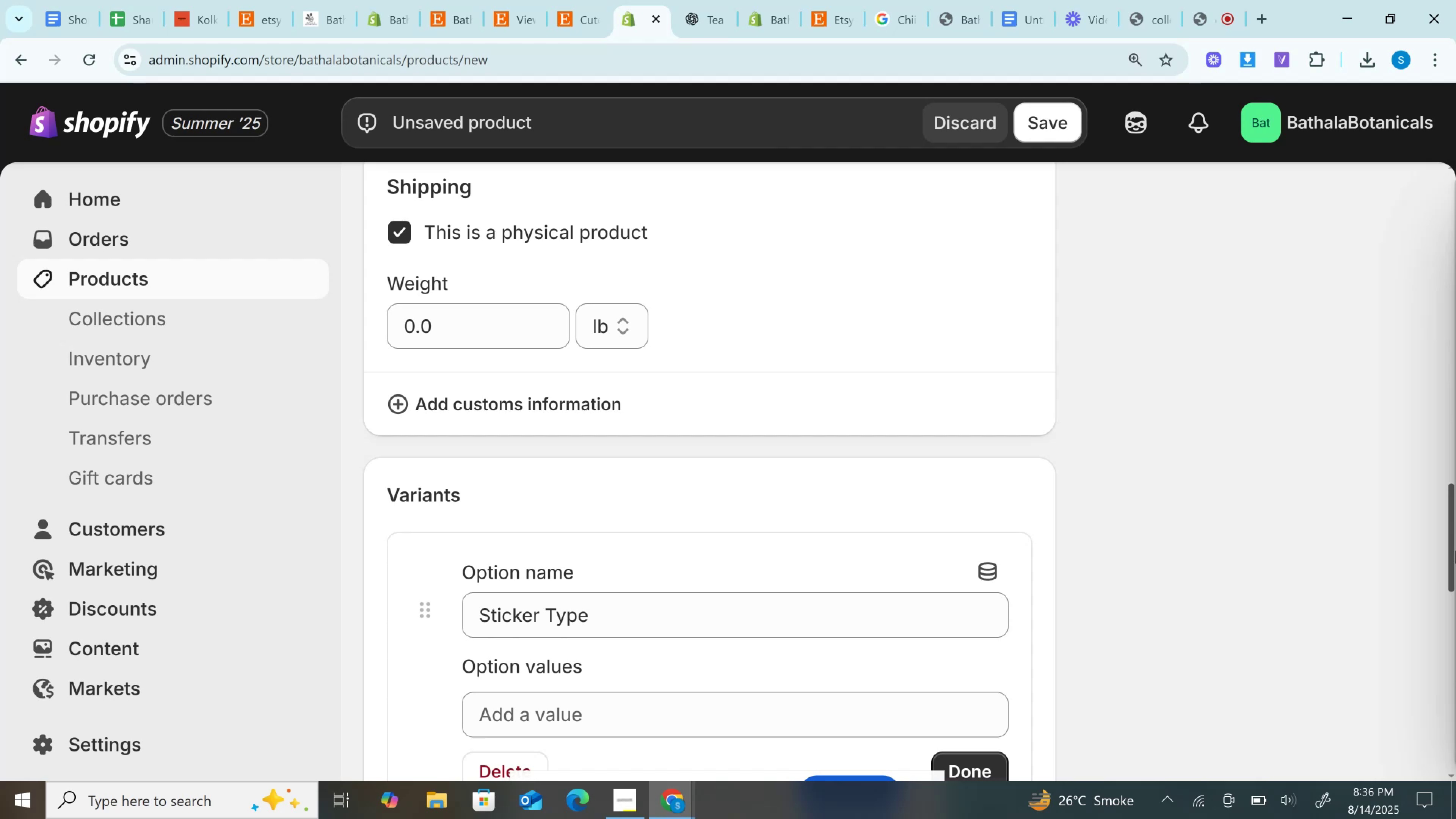 
wait(14.45)
 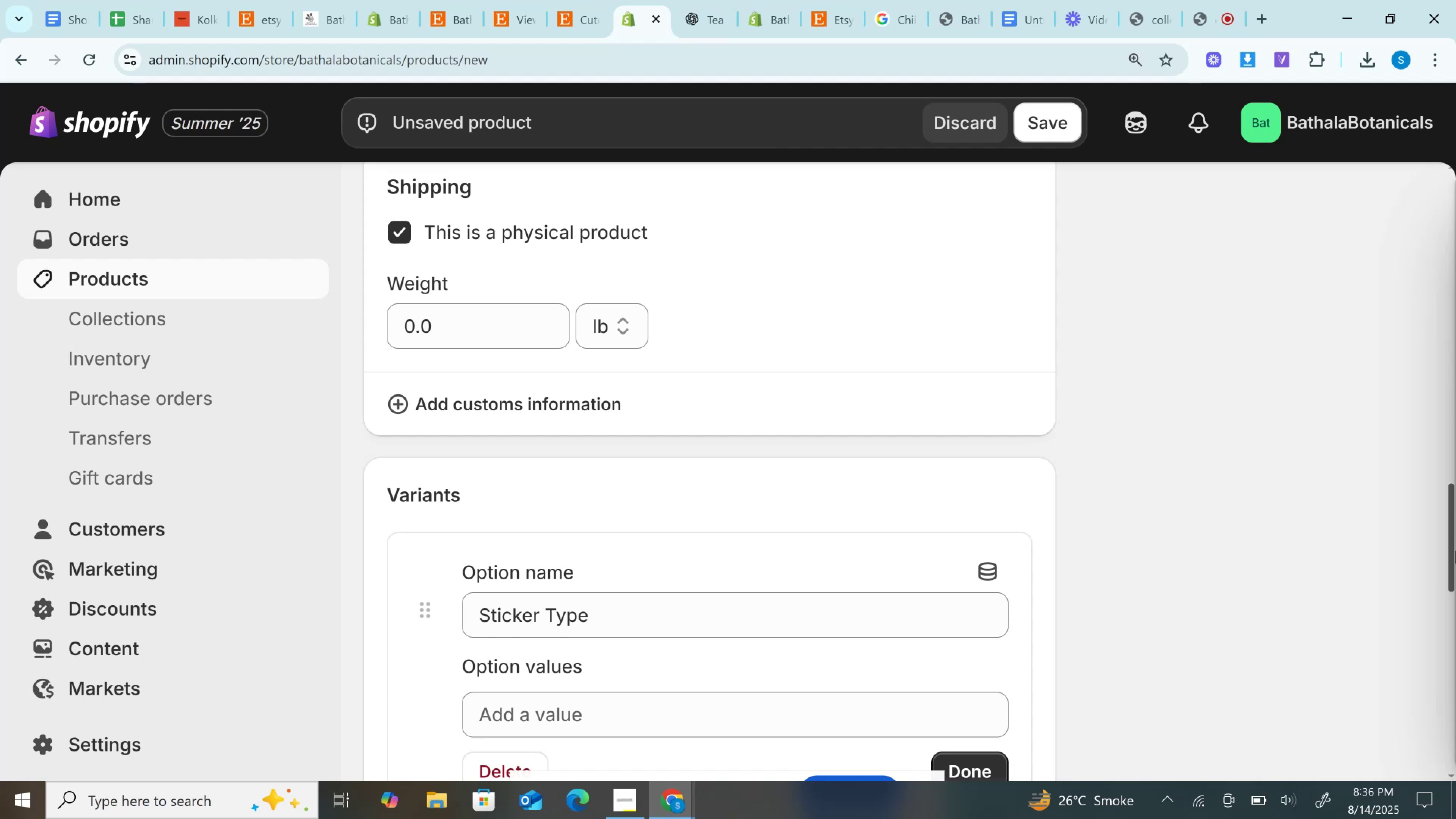 
scroll: coordinate [948, 309], scroll_direction: down, amount: 1.0
 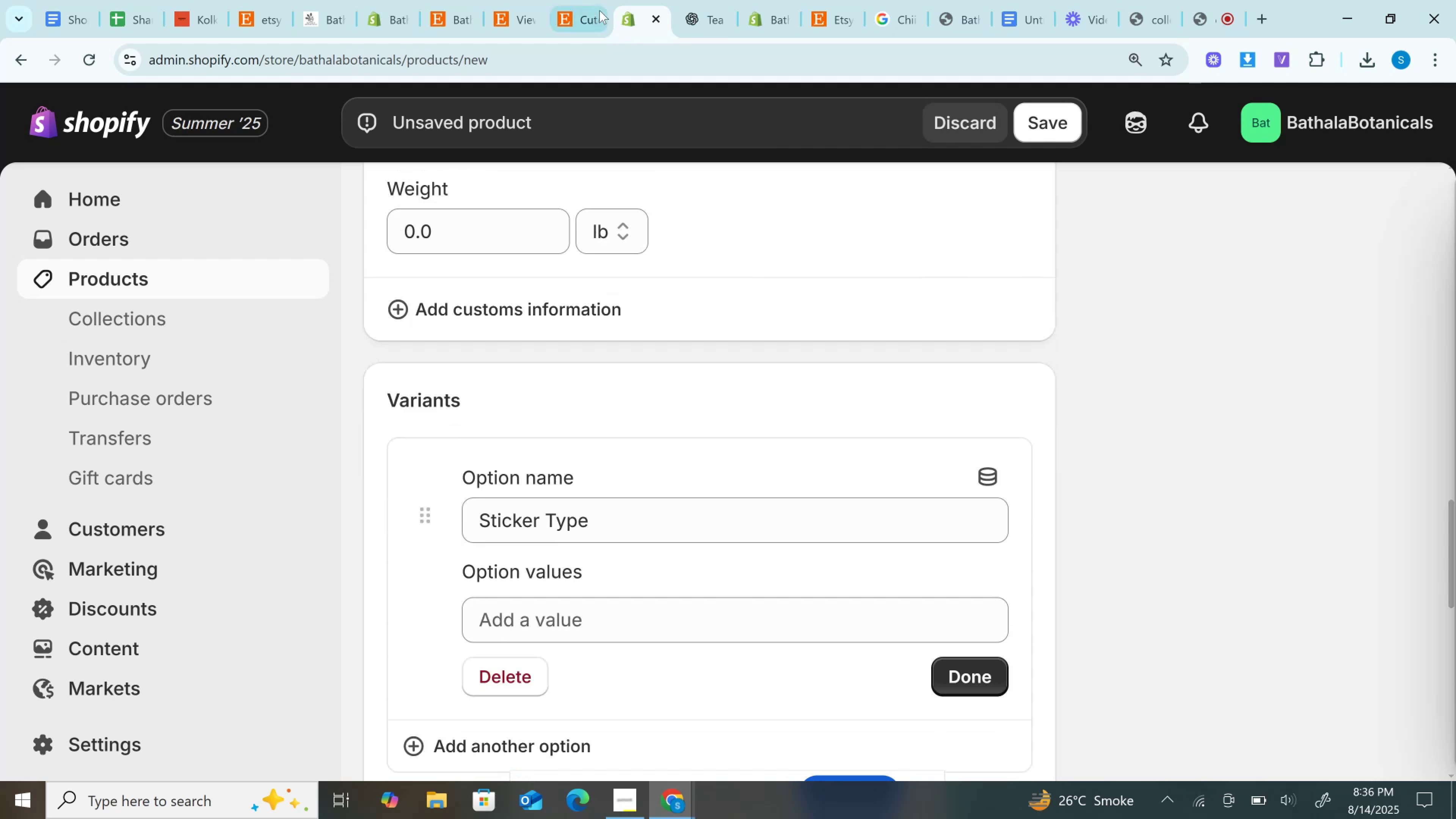 
left_click([590, 3])
 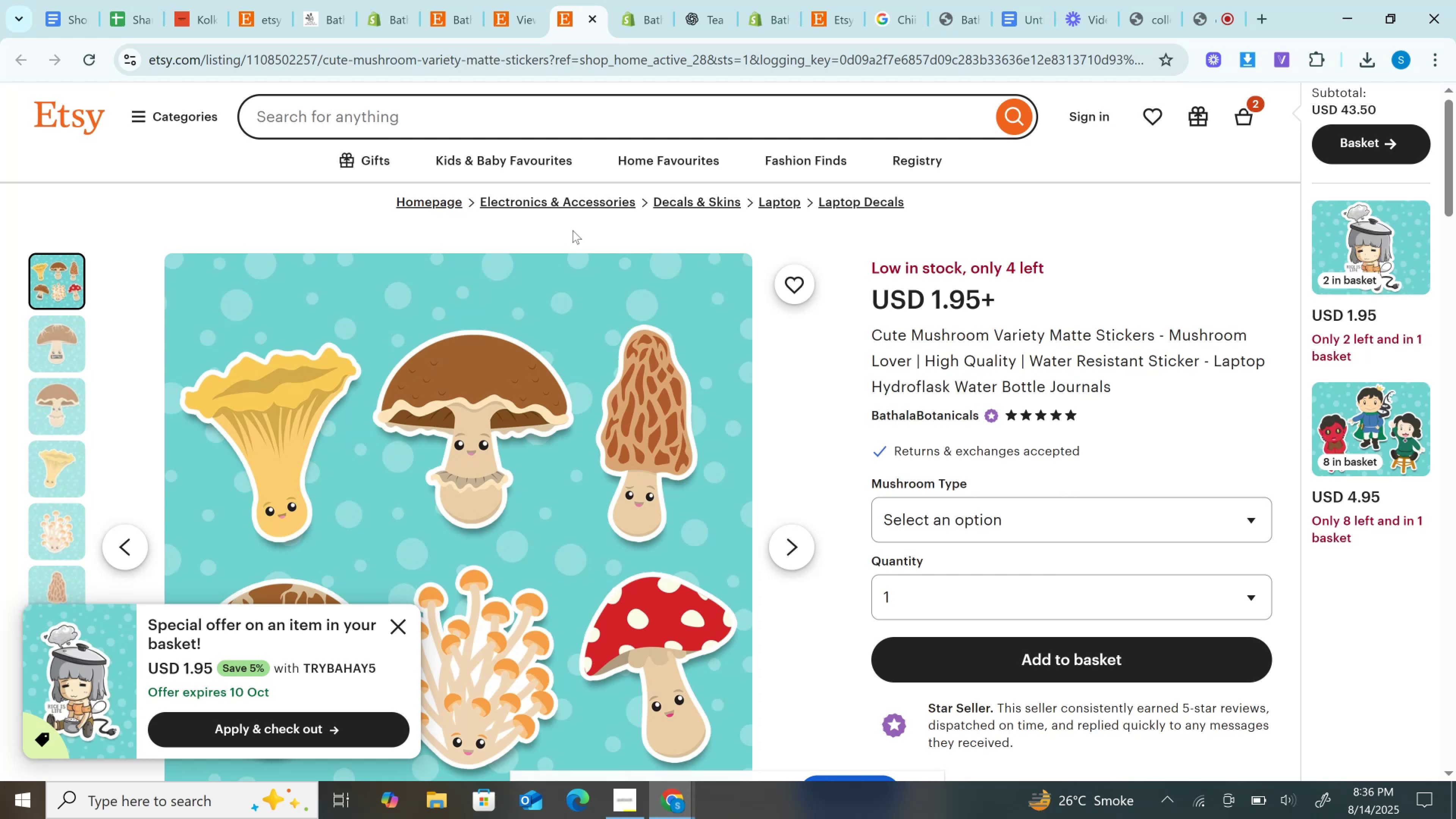 
scroll: coordinate [649, 231], scroll_direction: down, amount: 1.0
 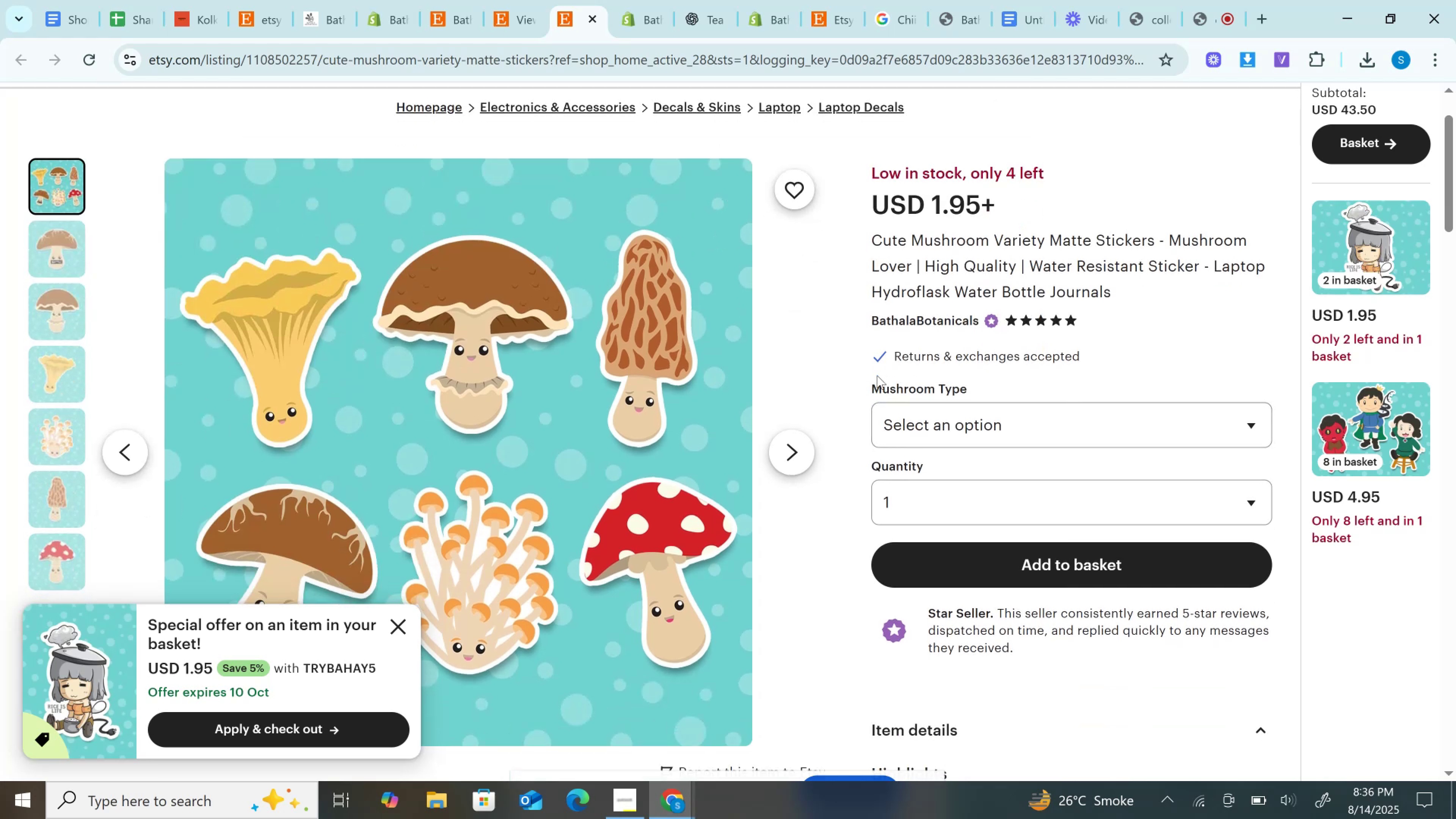 
left_click([873, 378])
 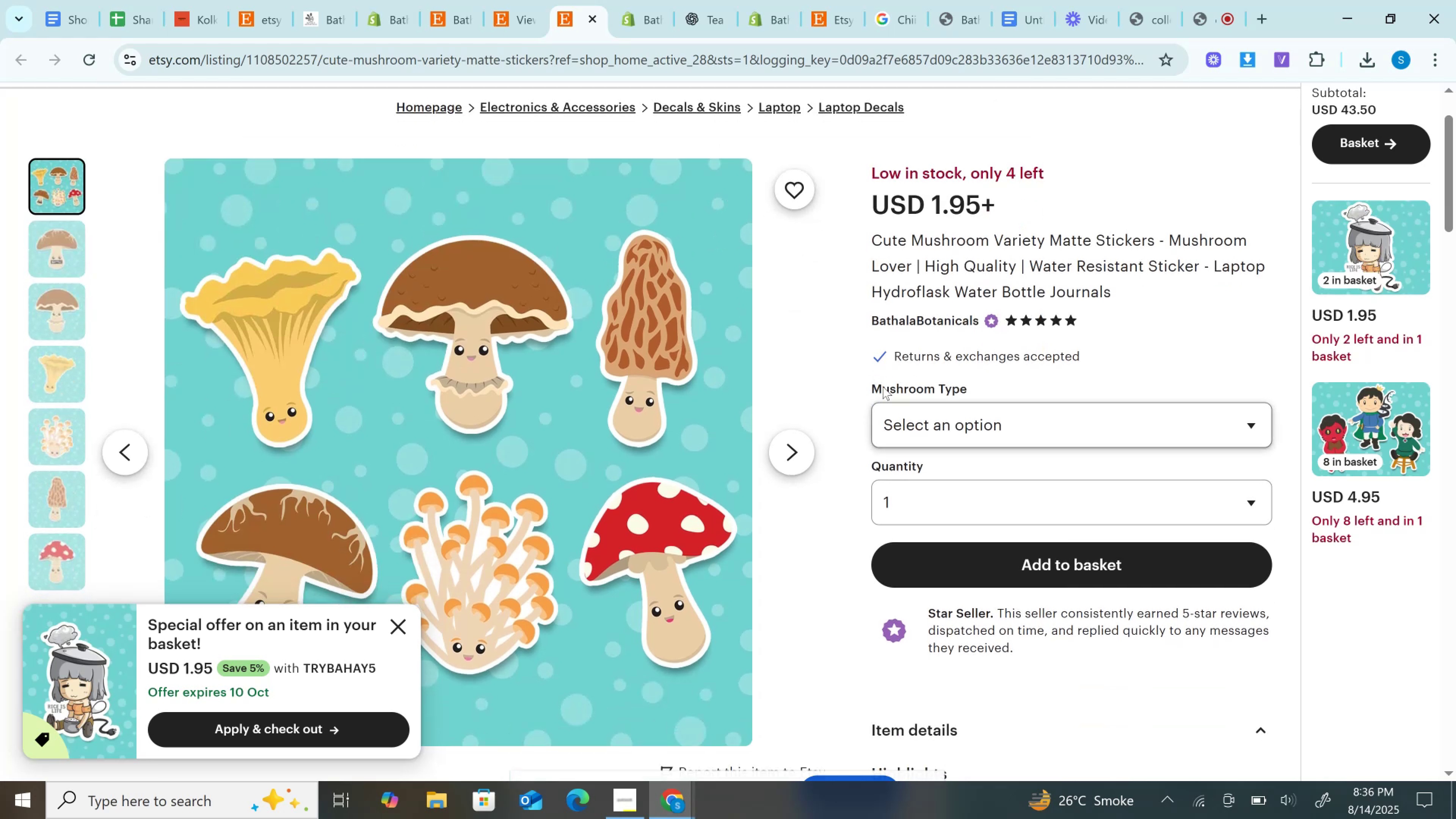 
left_click([883, 386])
 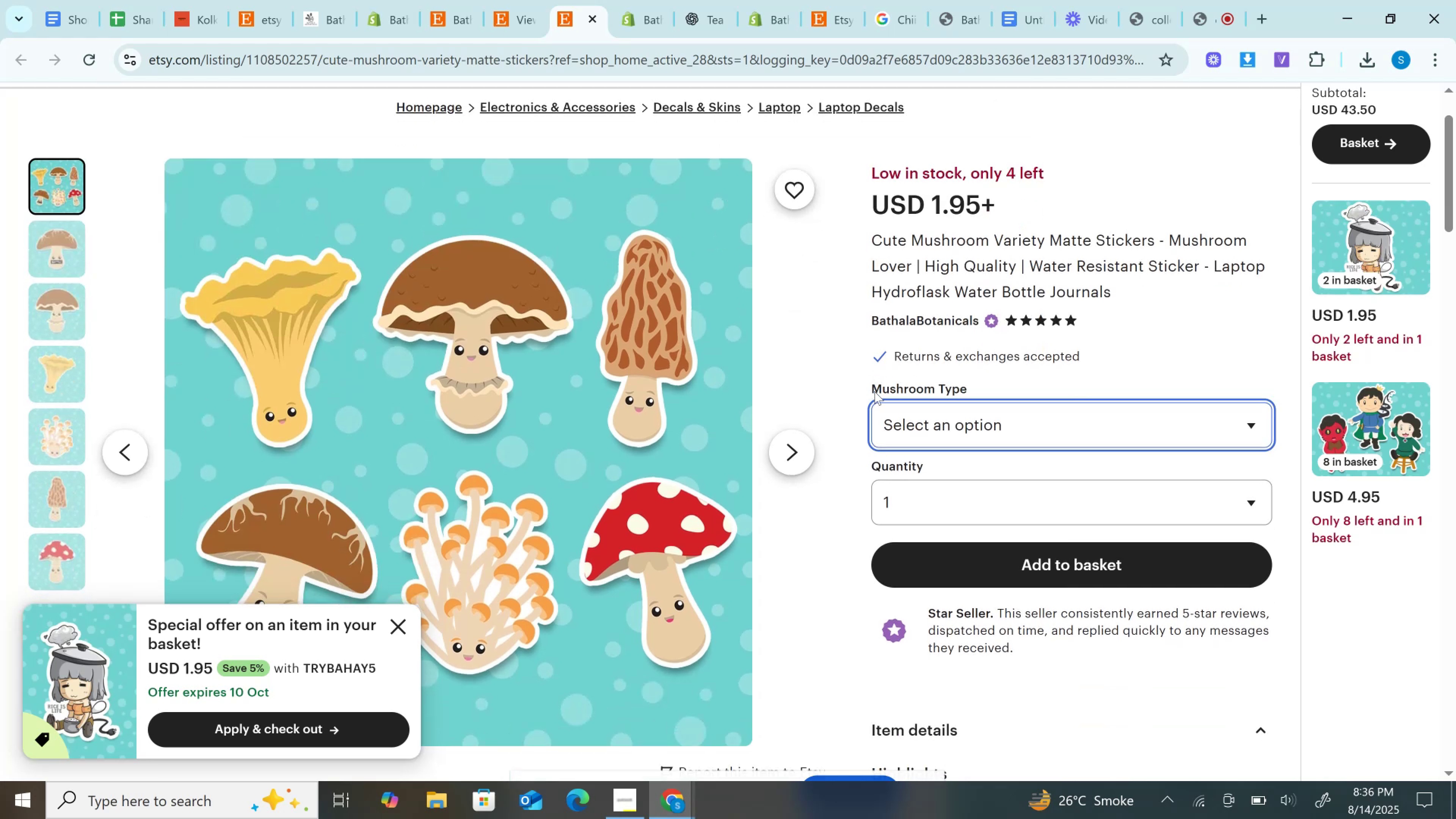 
left_click_drag(start_coordinate=[873, 393], to_coordinate=[971, 399])
 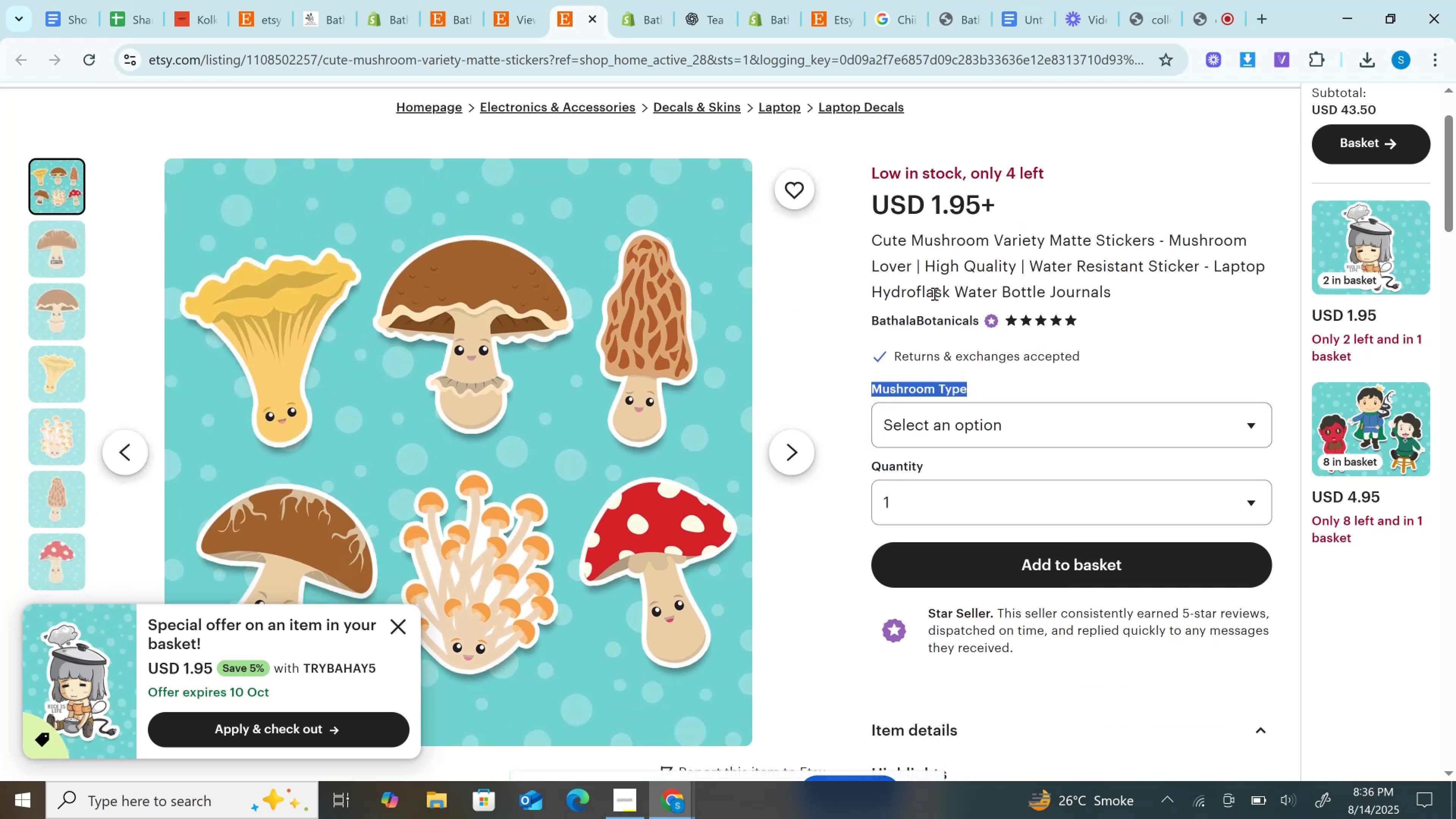 
key(Control+C)
 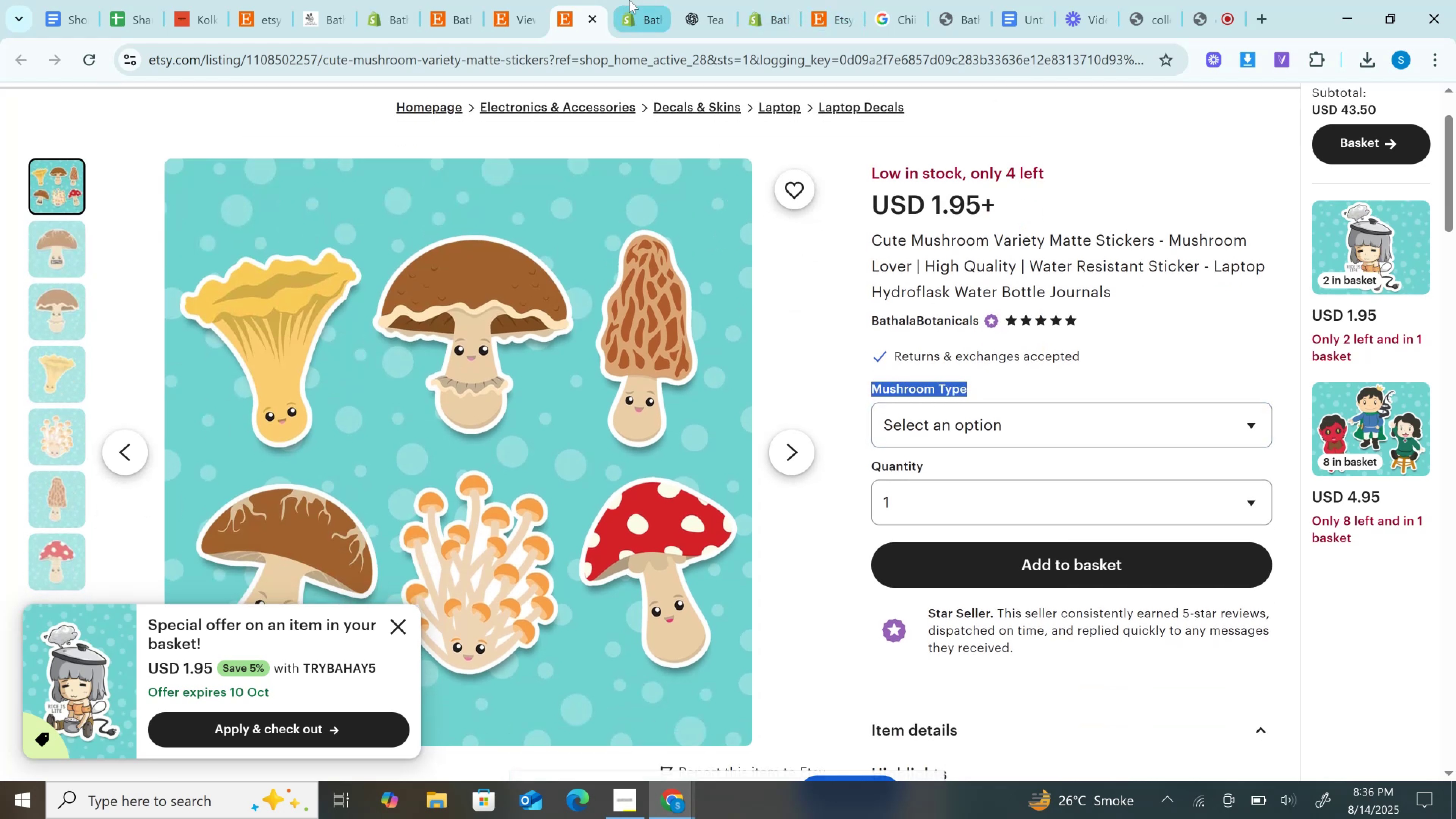 
left_click([655, 0])
 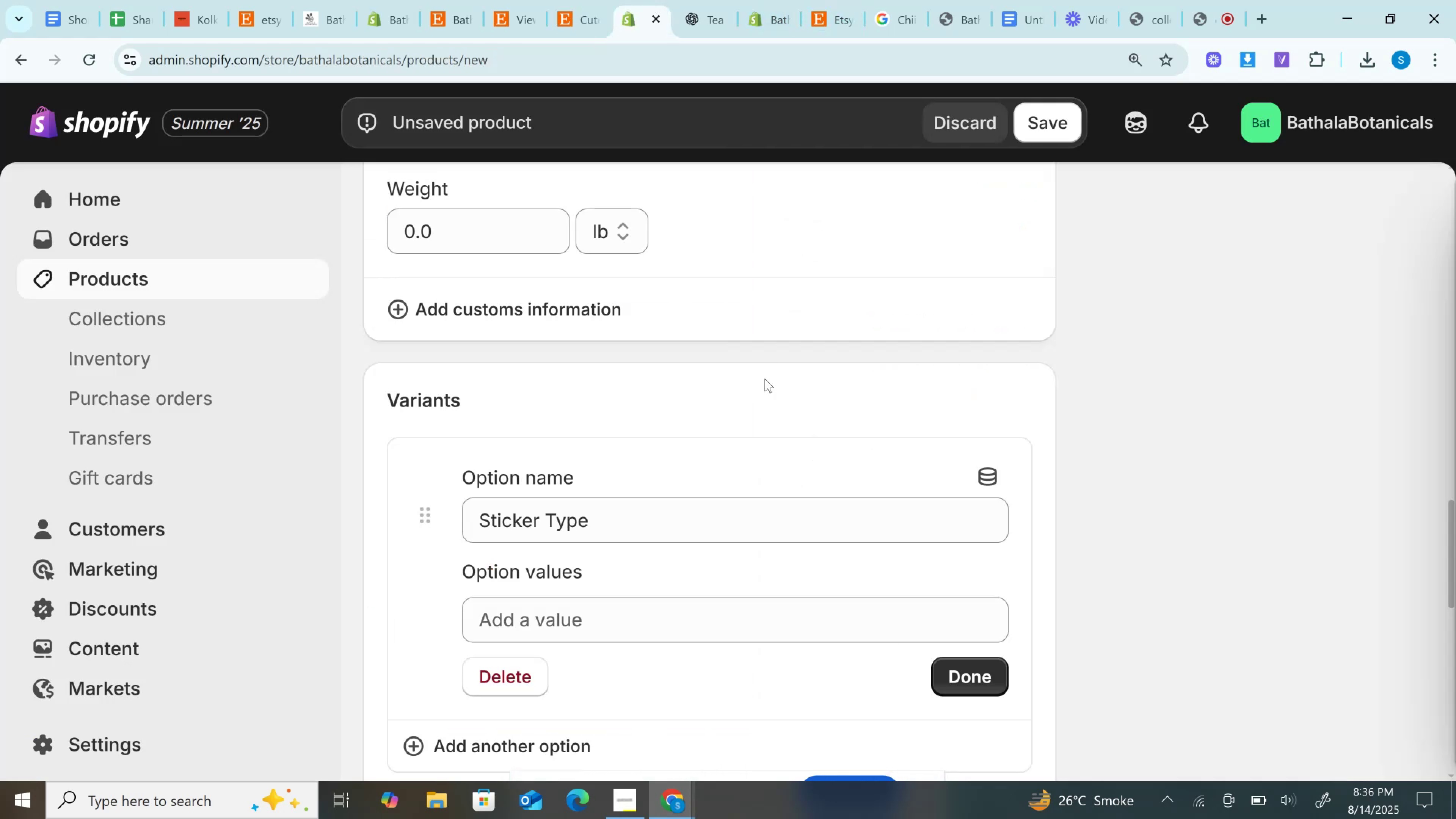 
scroll: coordinate [765, 379], scroll_direction: down, amount: 1.0
 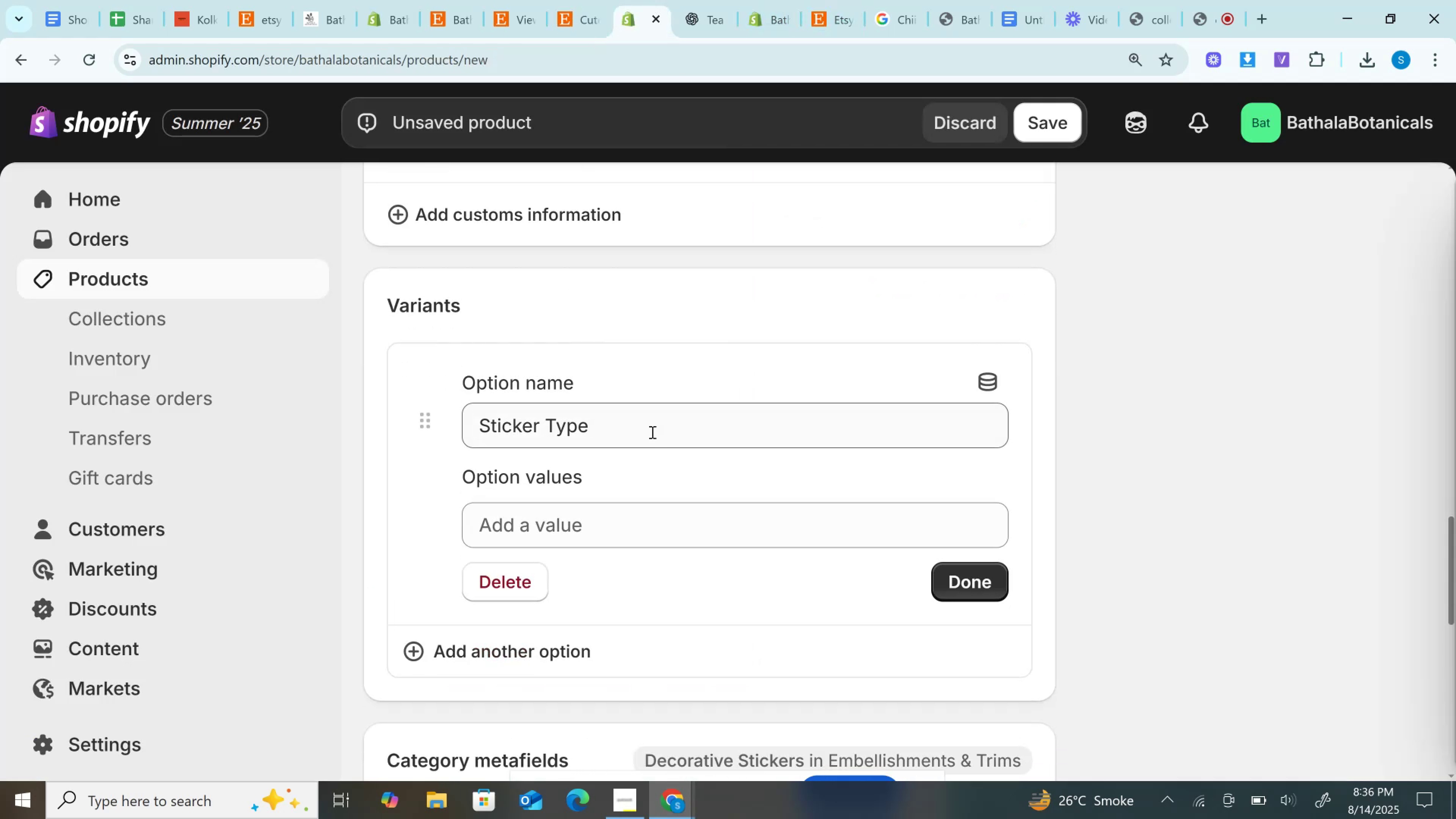 
left_click([651, 432])
 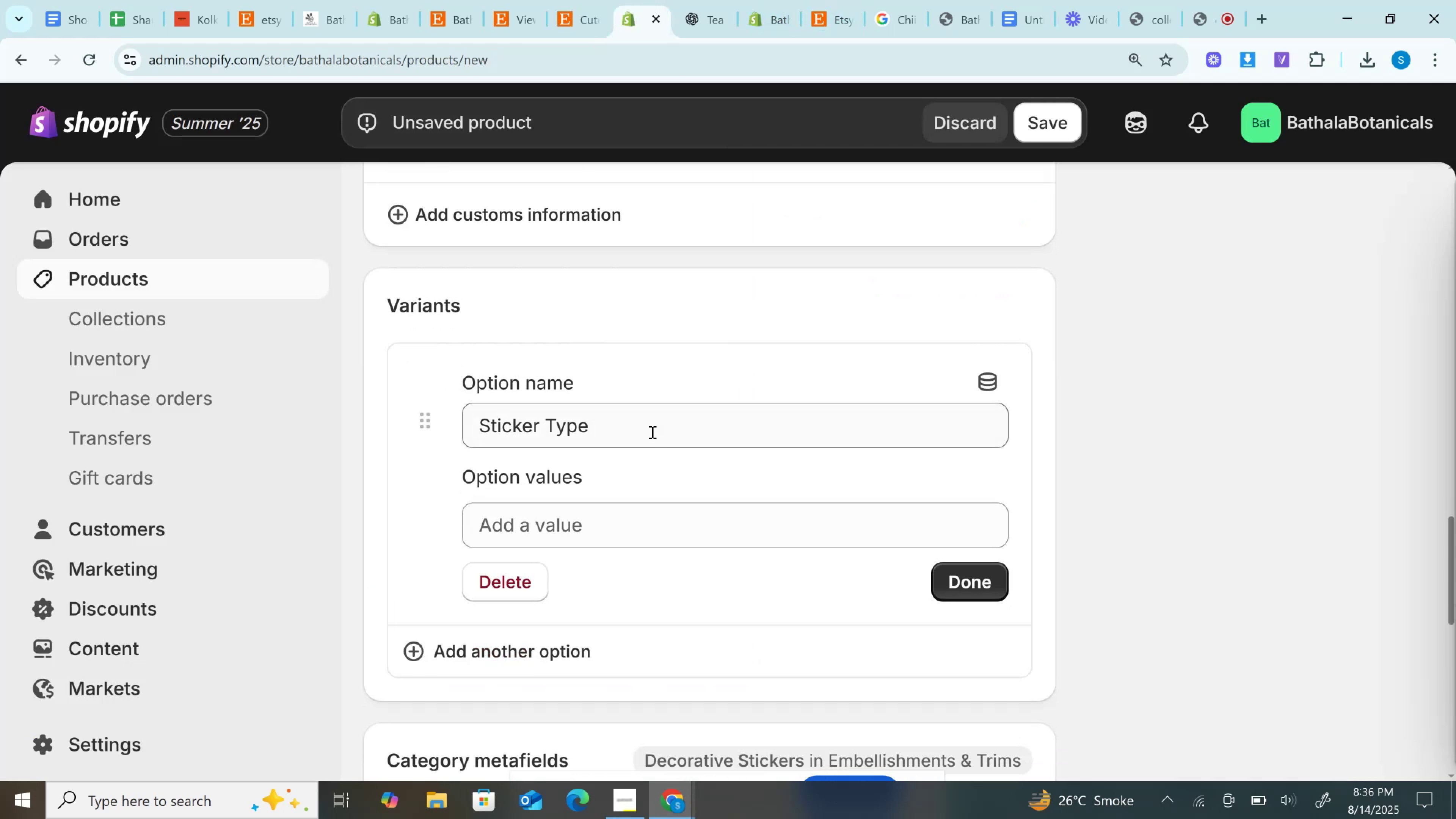 
key(Control+V)
 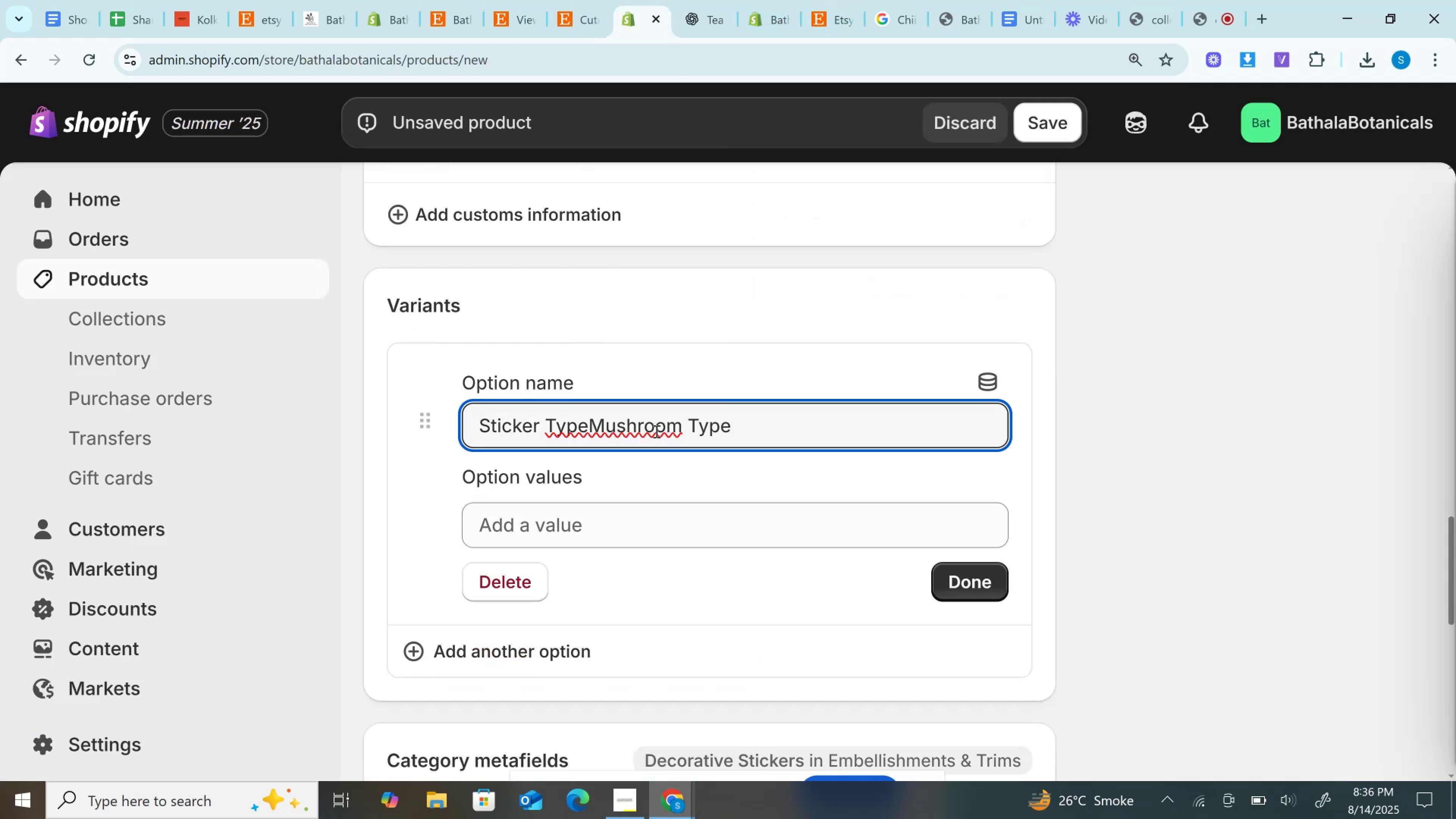 
key(Control+A)
 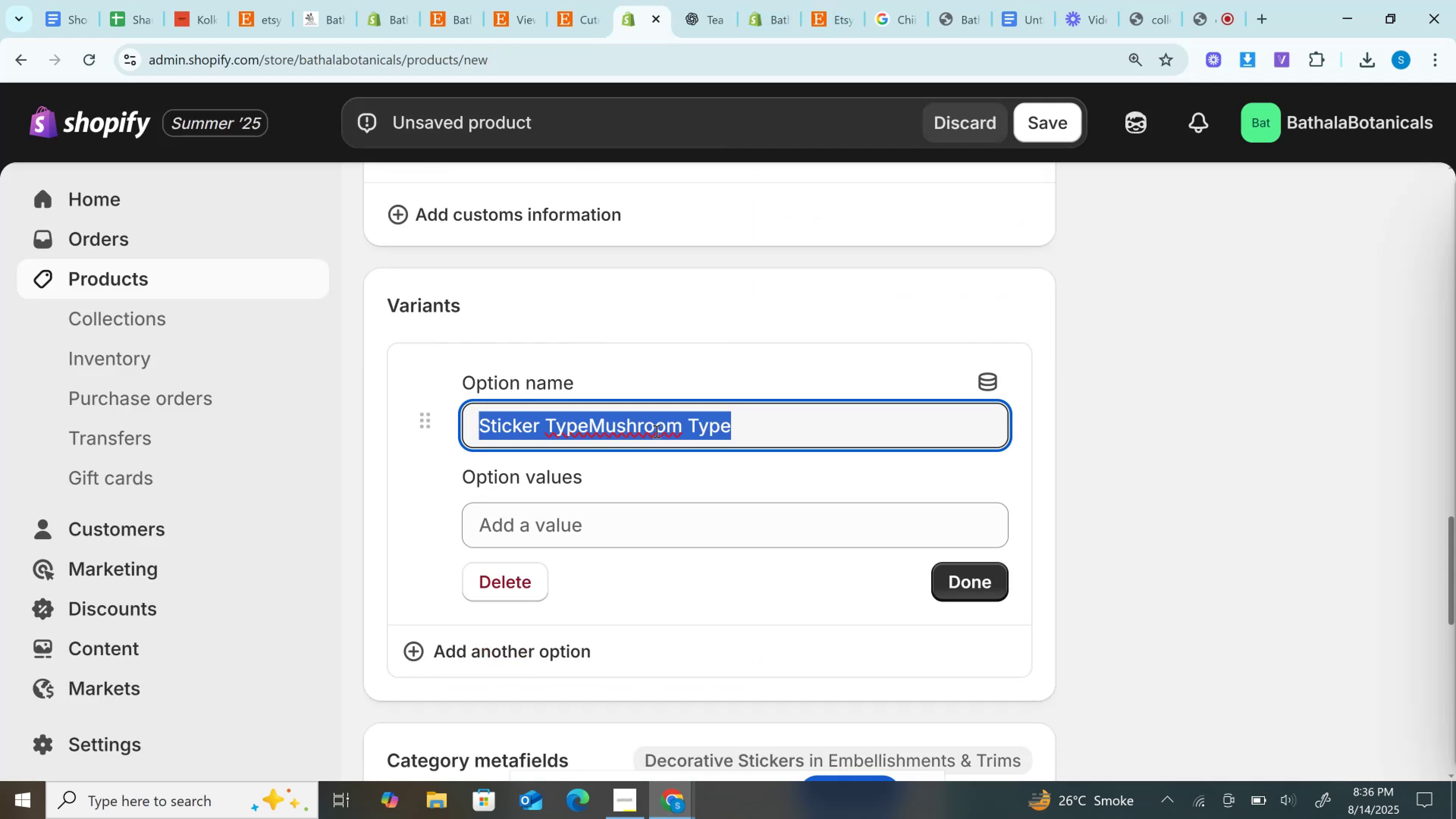 
key(Control+V)
 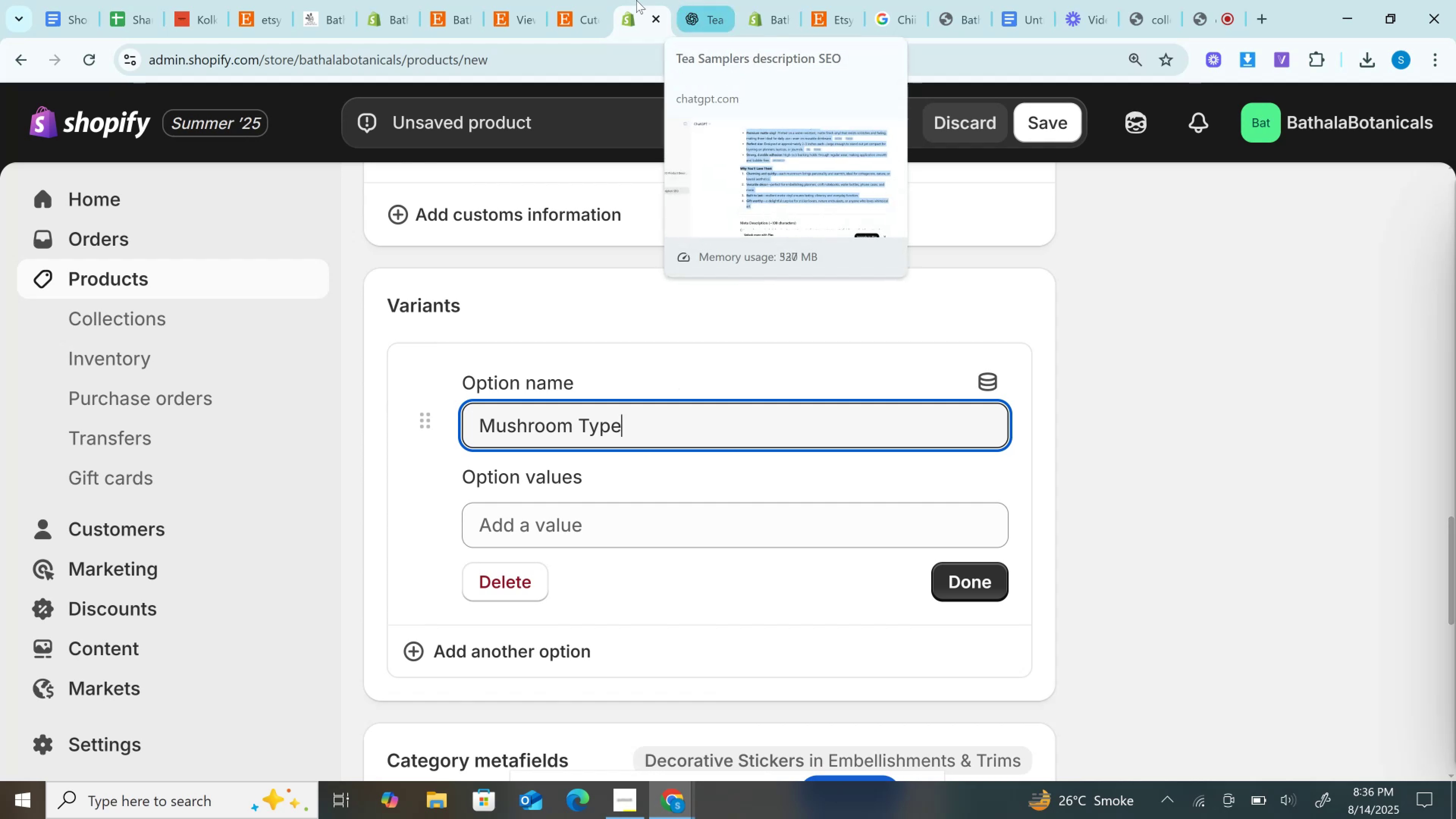 
left_click([573, 0])
 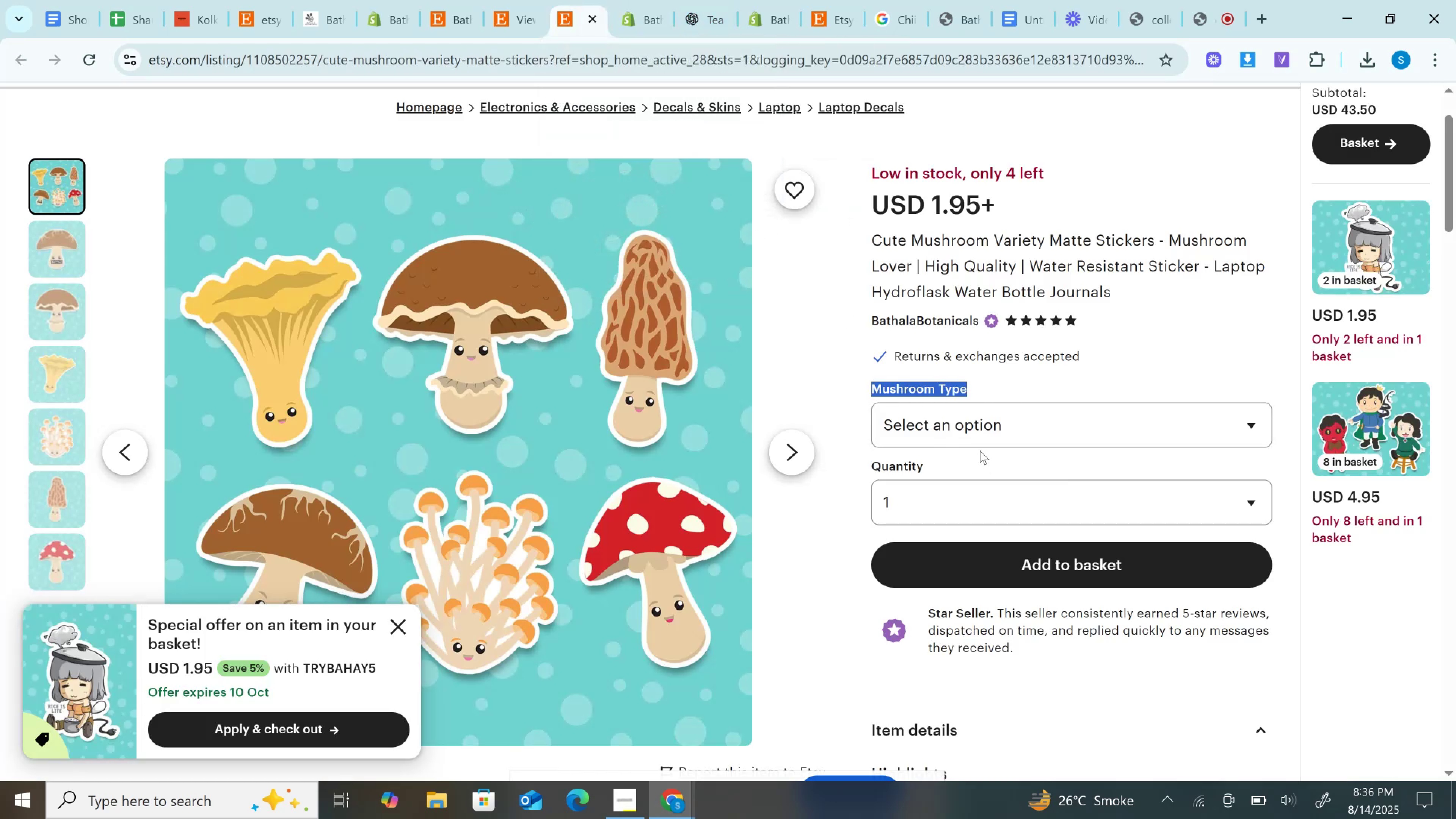 
left_click([980, 424])
 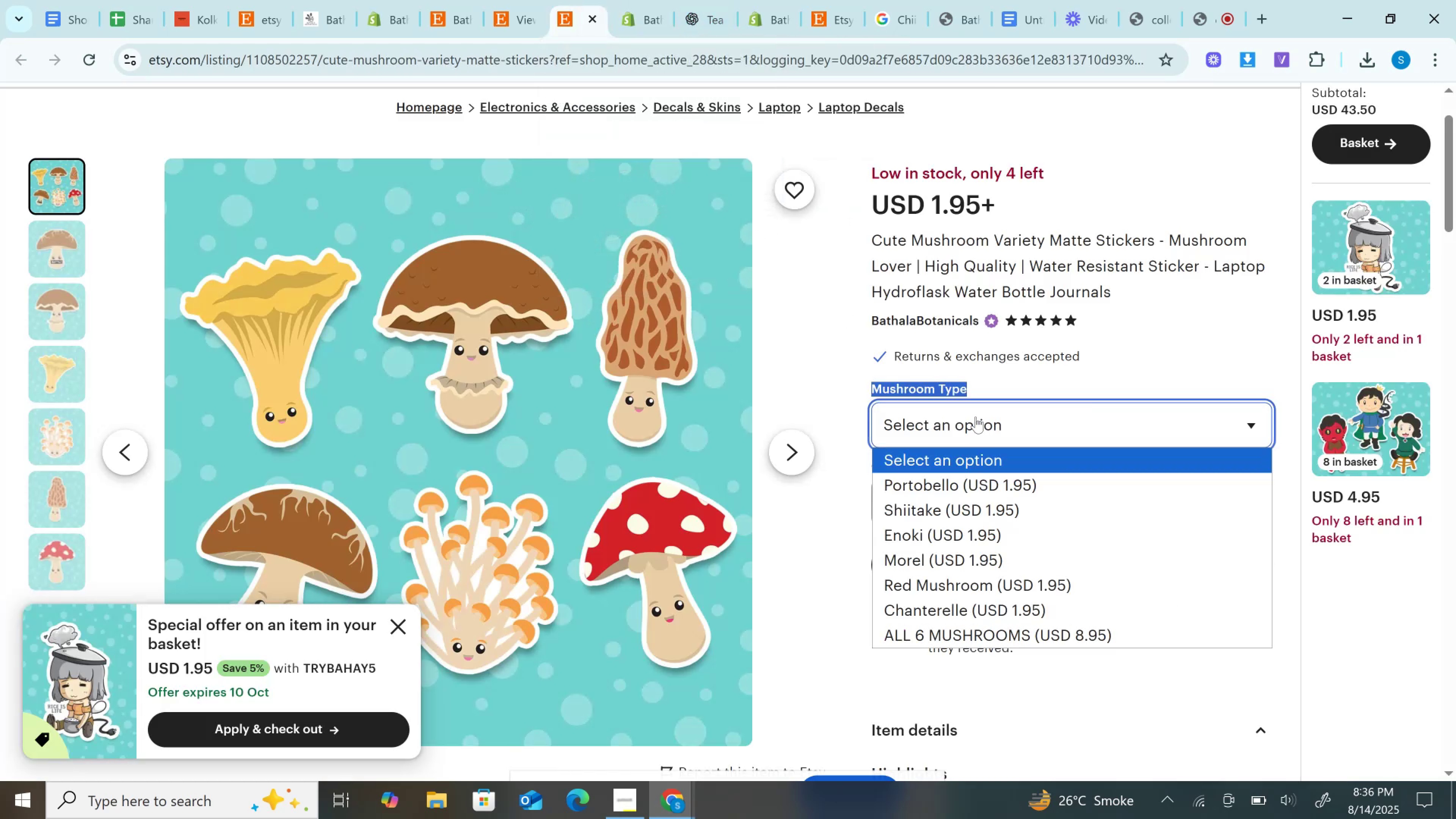 
wait(8.11)
 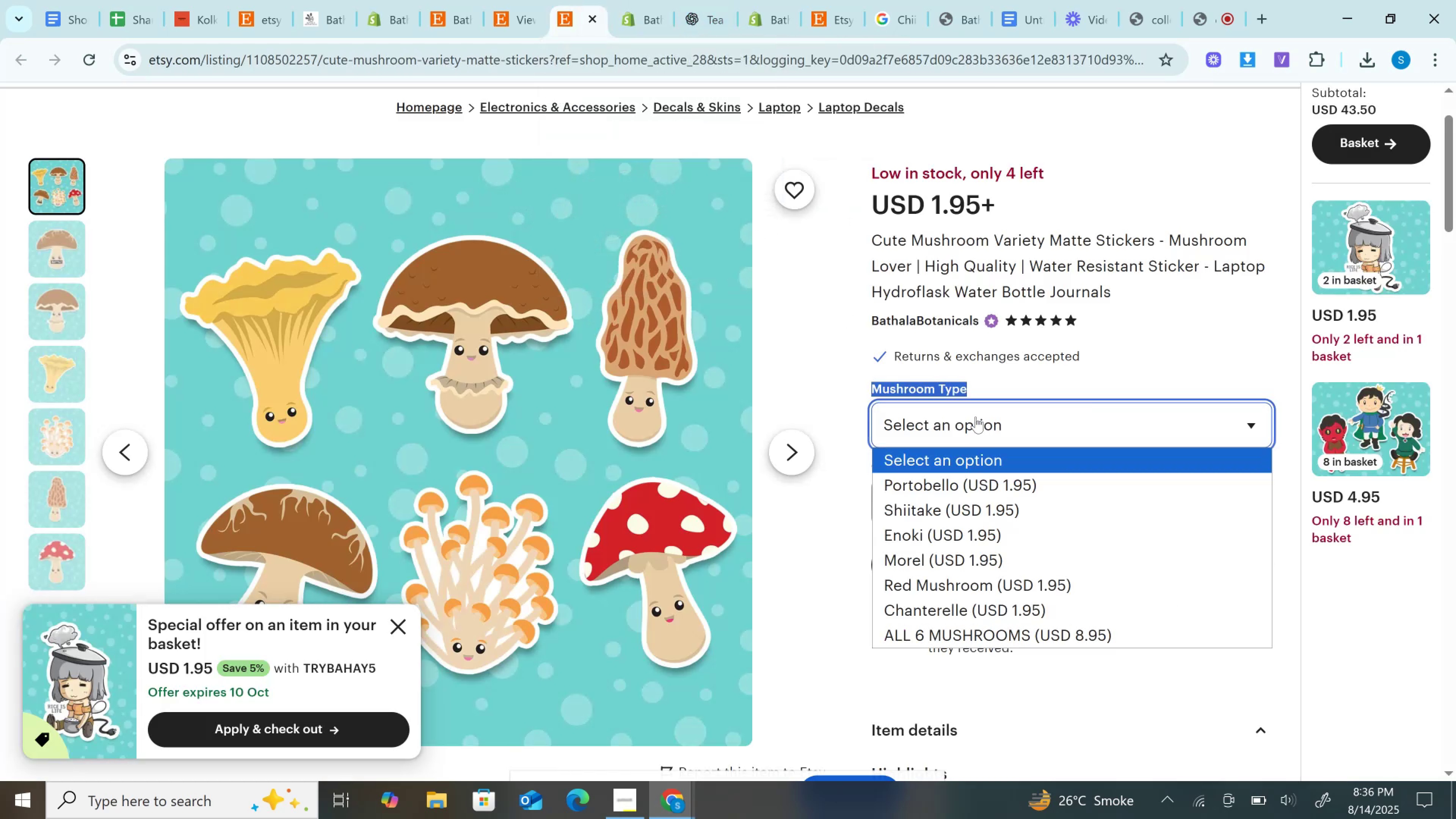 
right_click([966, 491])
 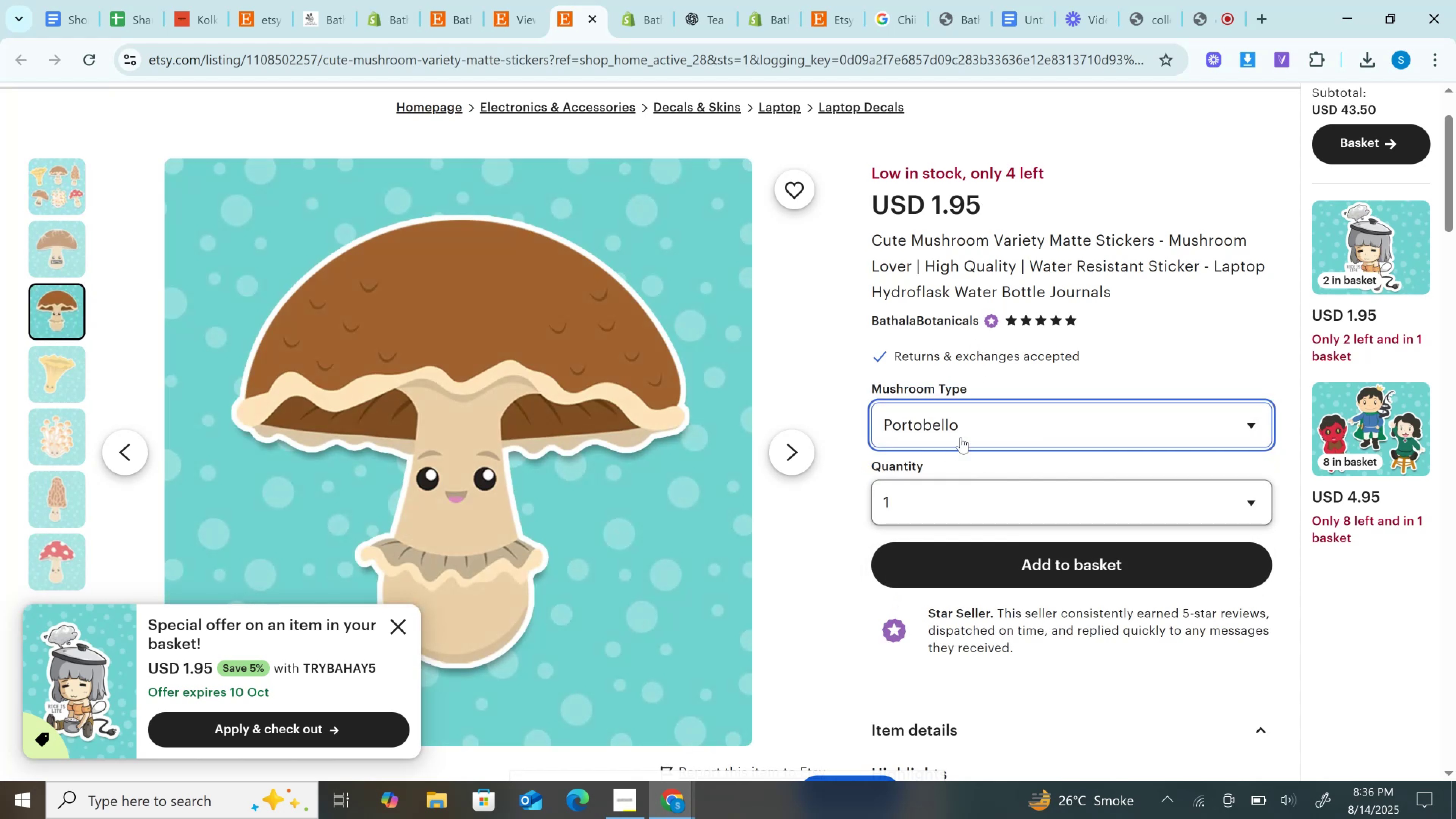 
right_click([951, 421])
 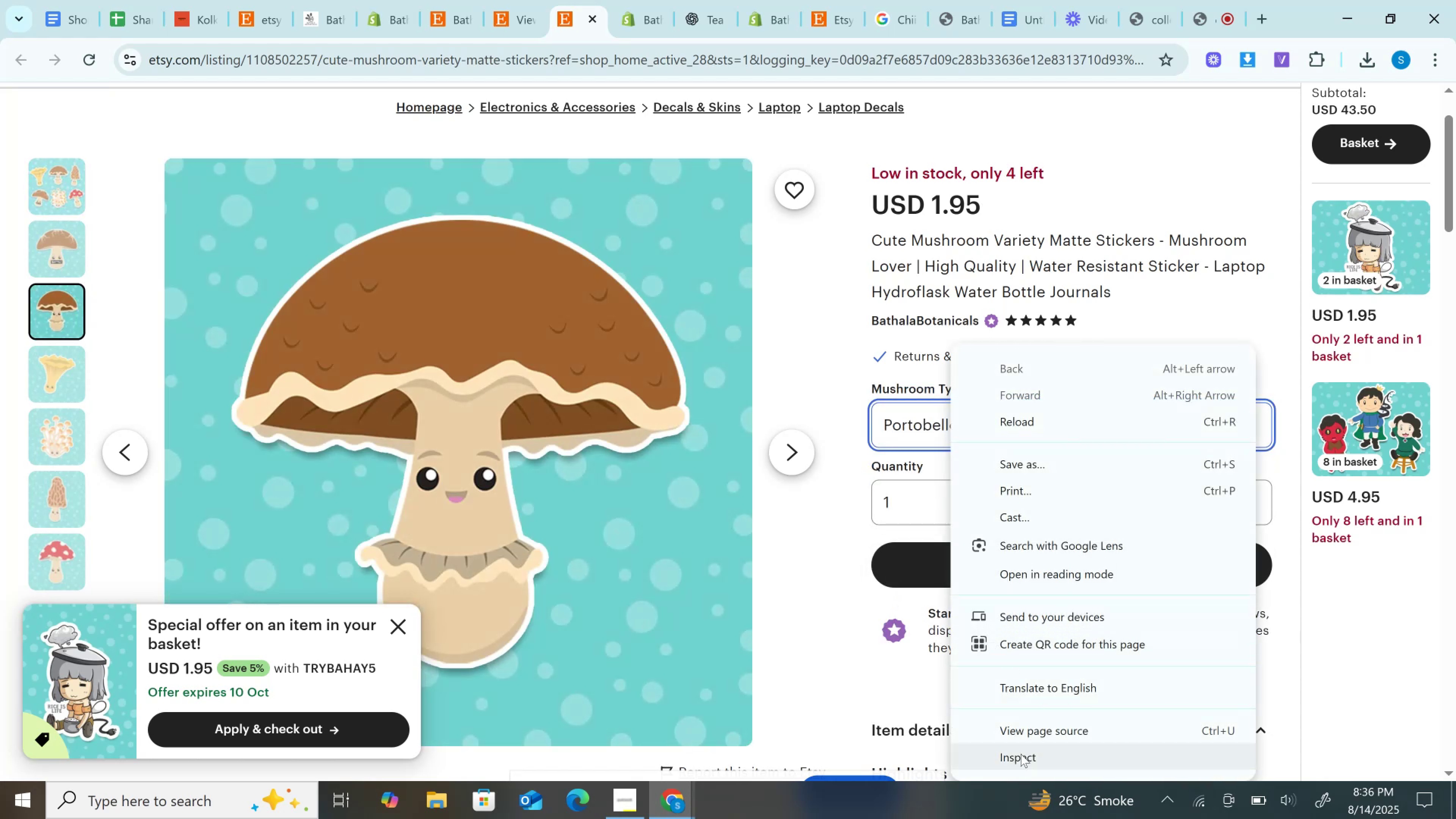 
left_click([1021, 750])
 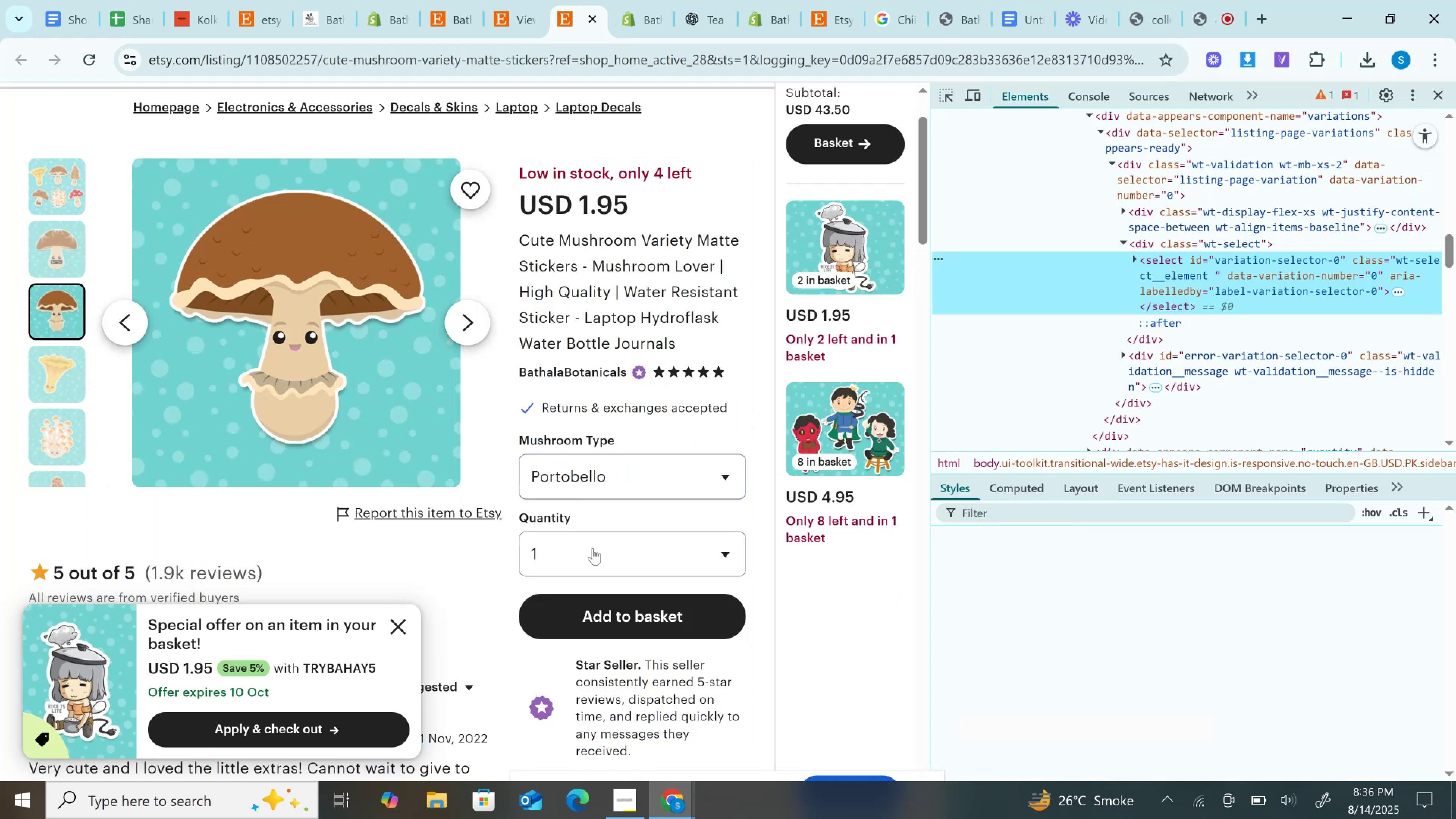 
left_click([595, 557])
 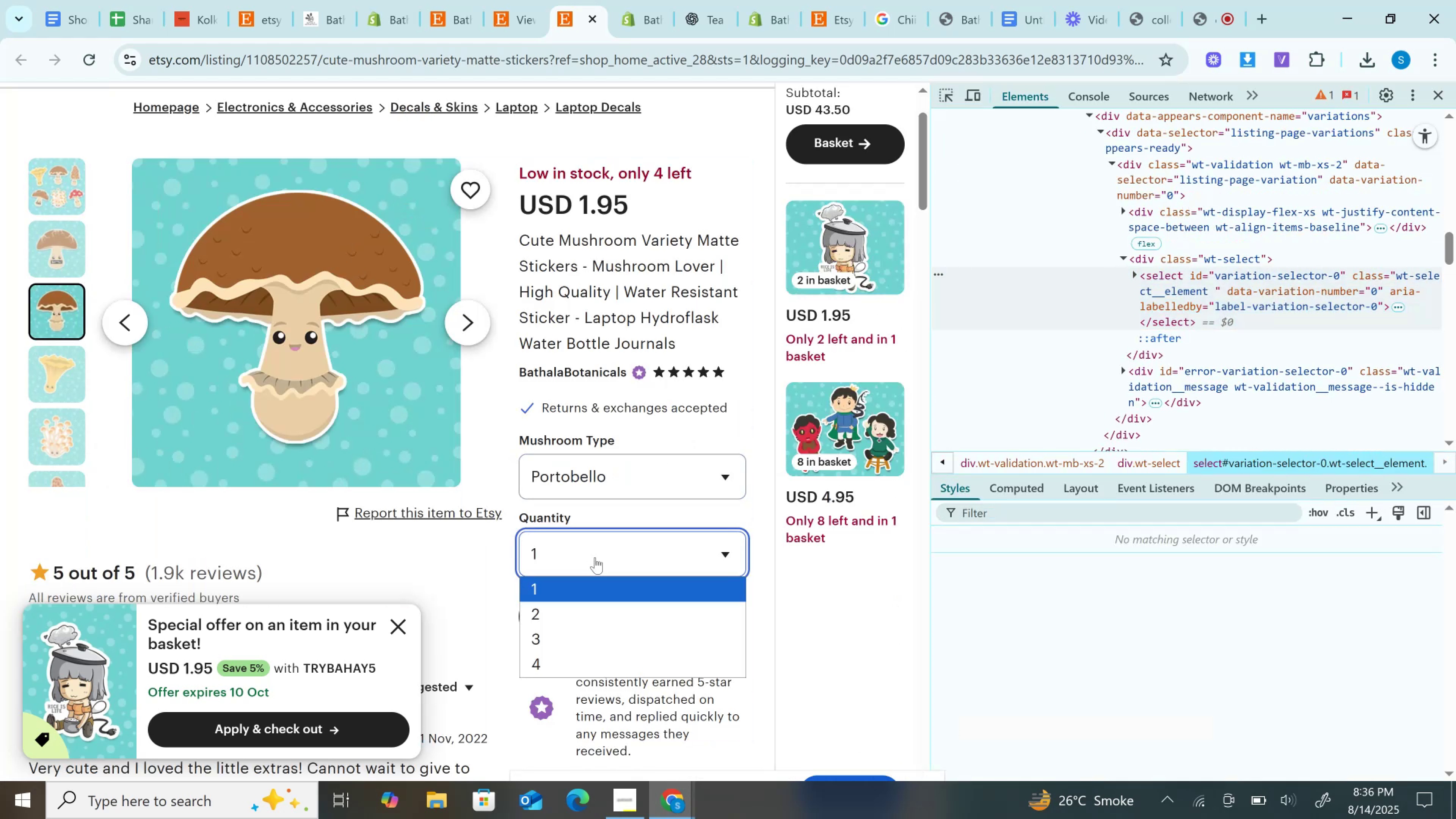 
left_click([595, 557])
 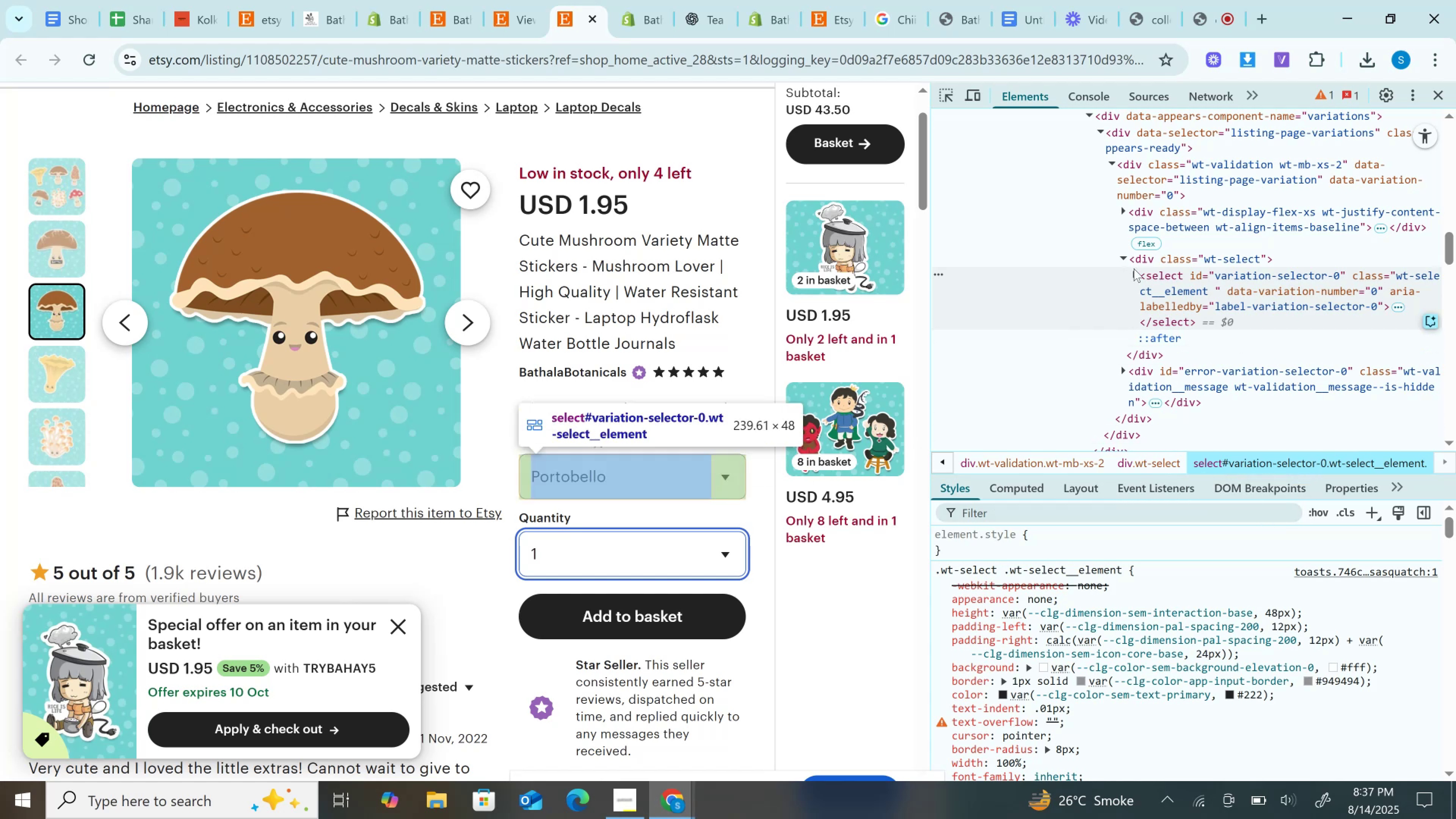 
wait(20.03)
 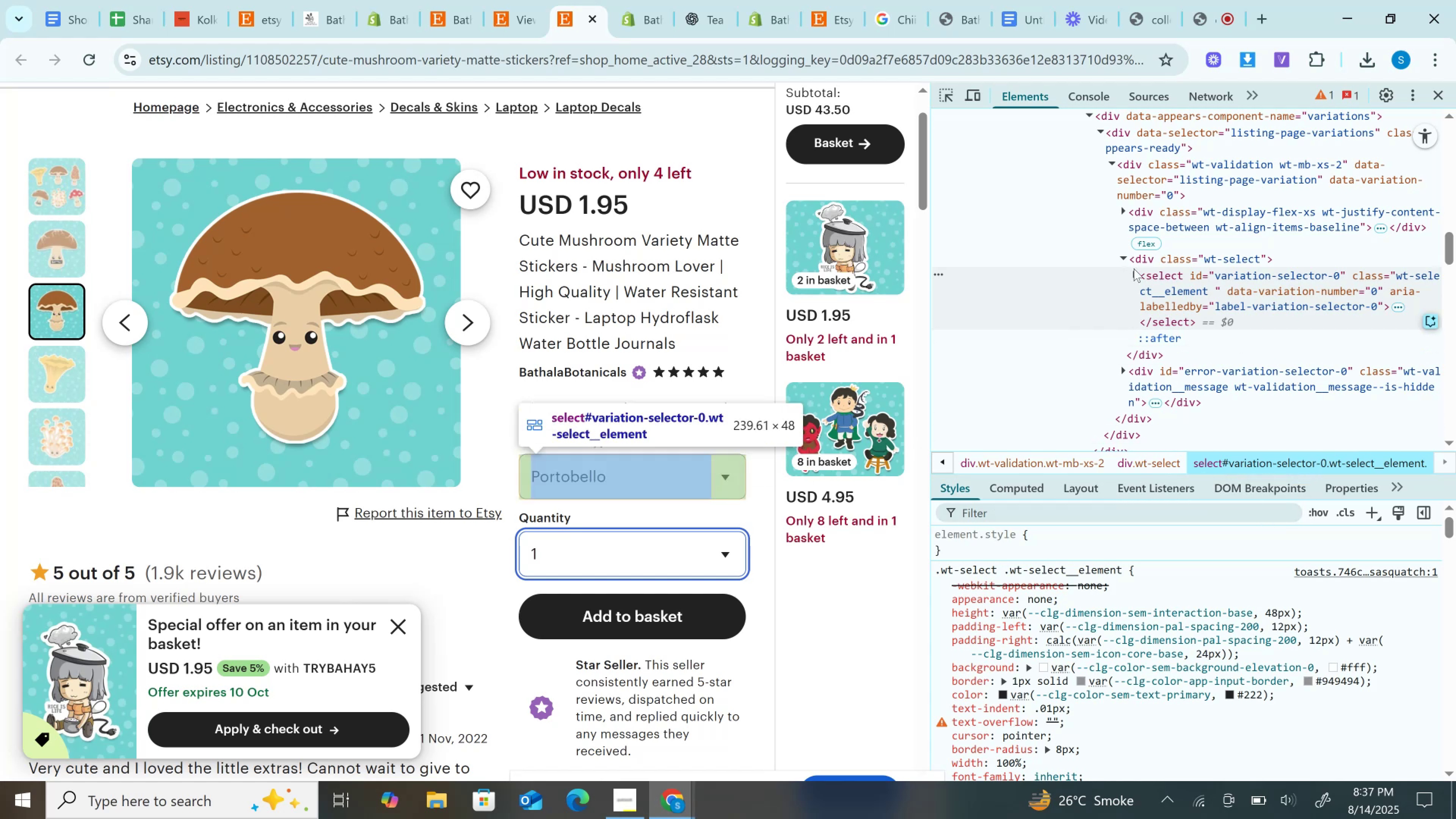 
left_click([1138, 274])
 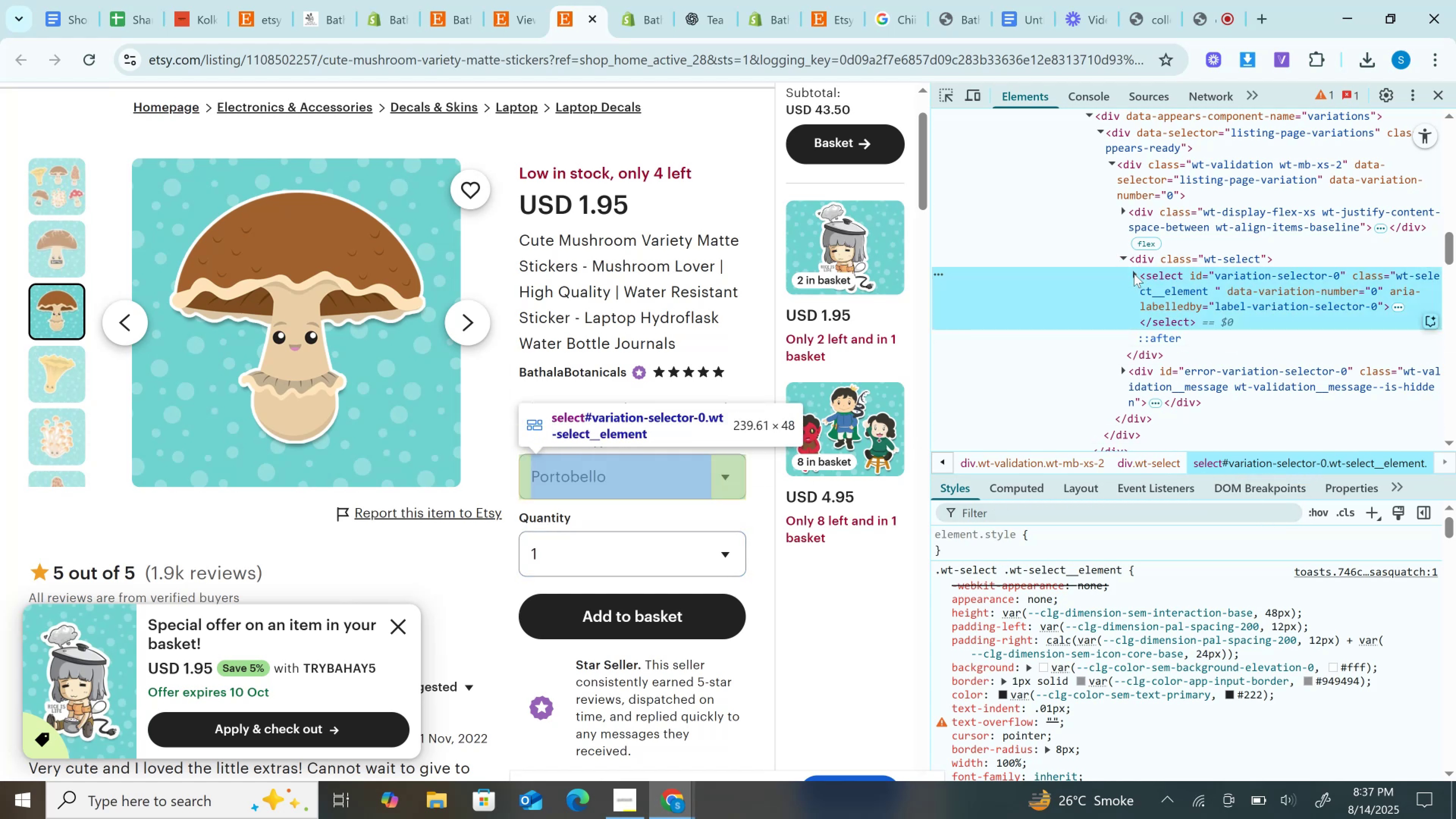 
left_click([1134, 274])
 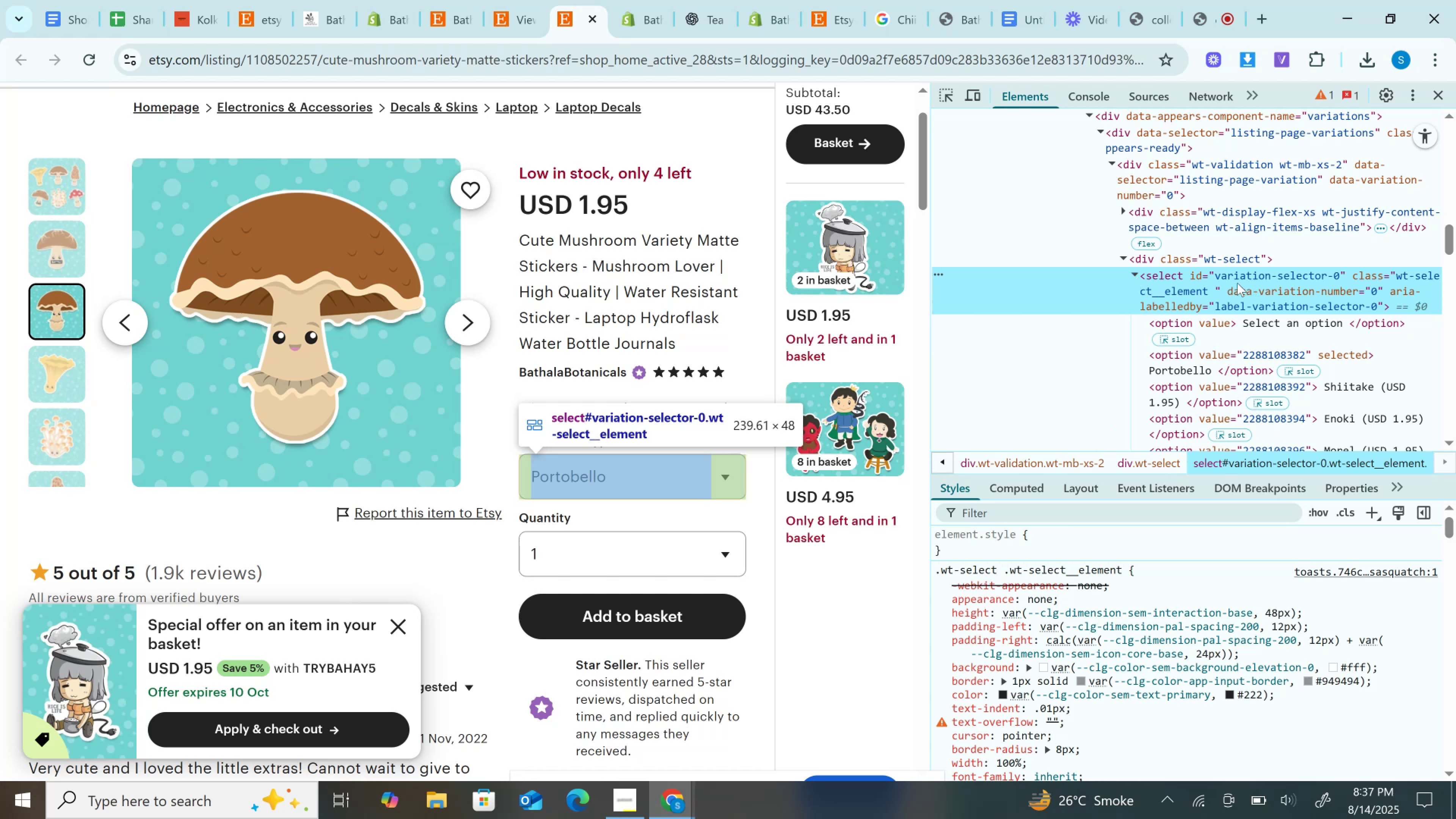 
wait(5.26)
 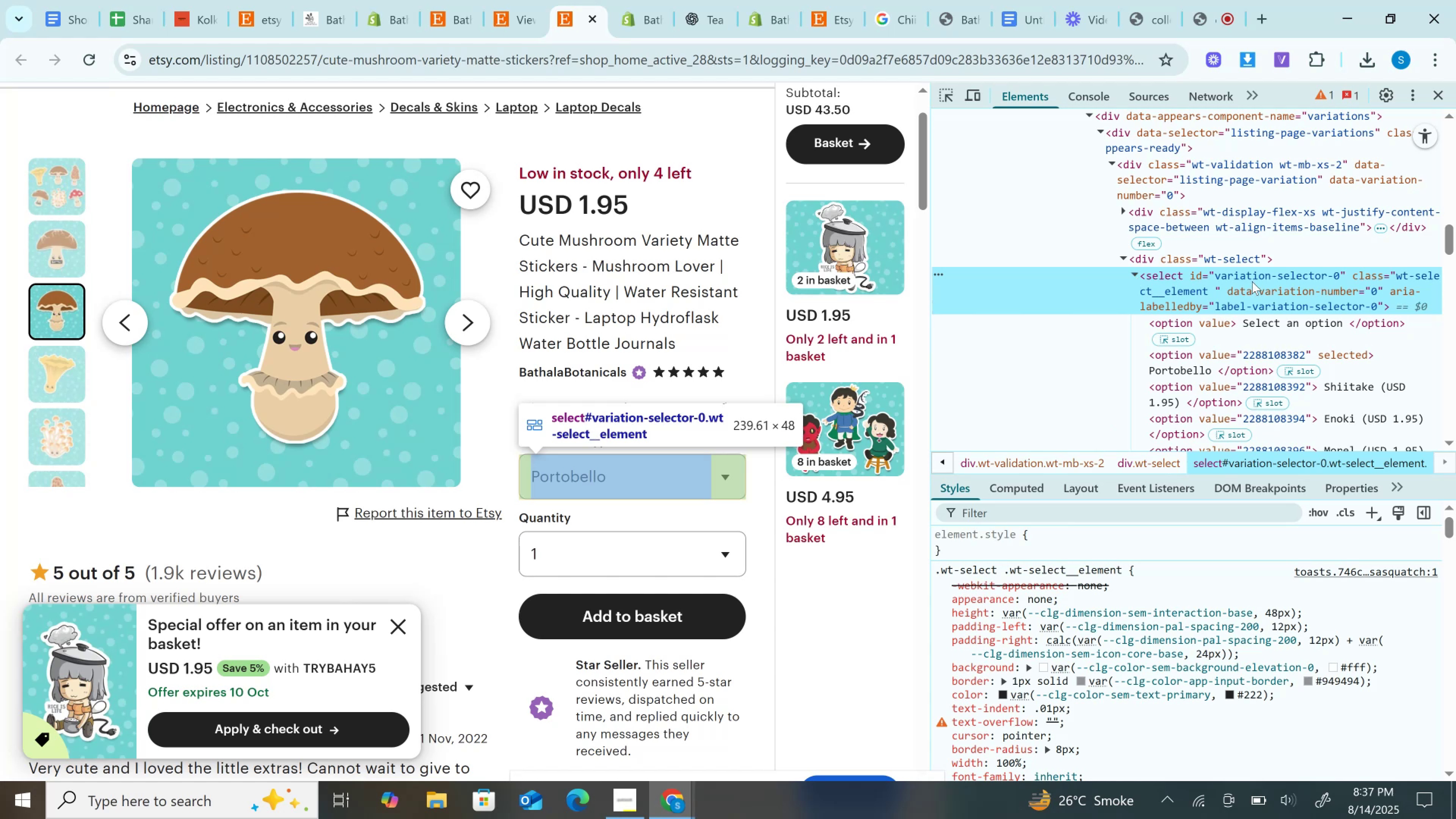 
scroll: coordinate [1232, 281], scroll_direction: down, amount: 2.0
 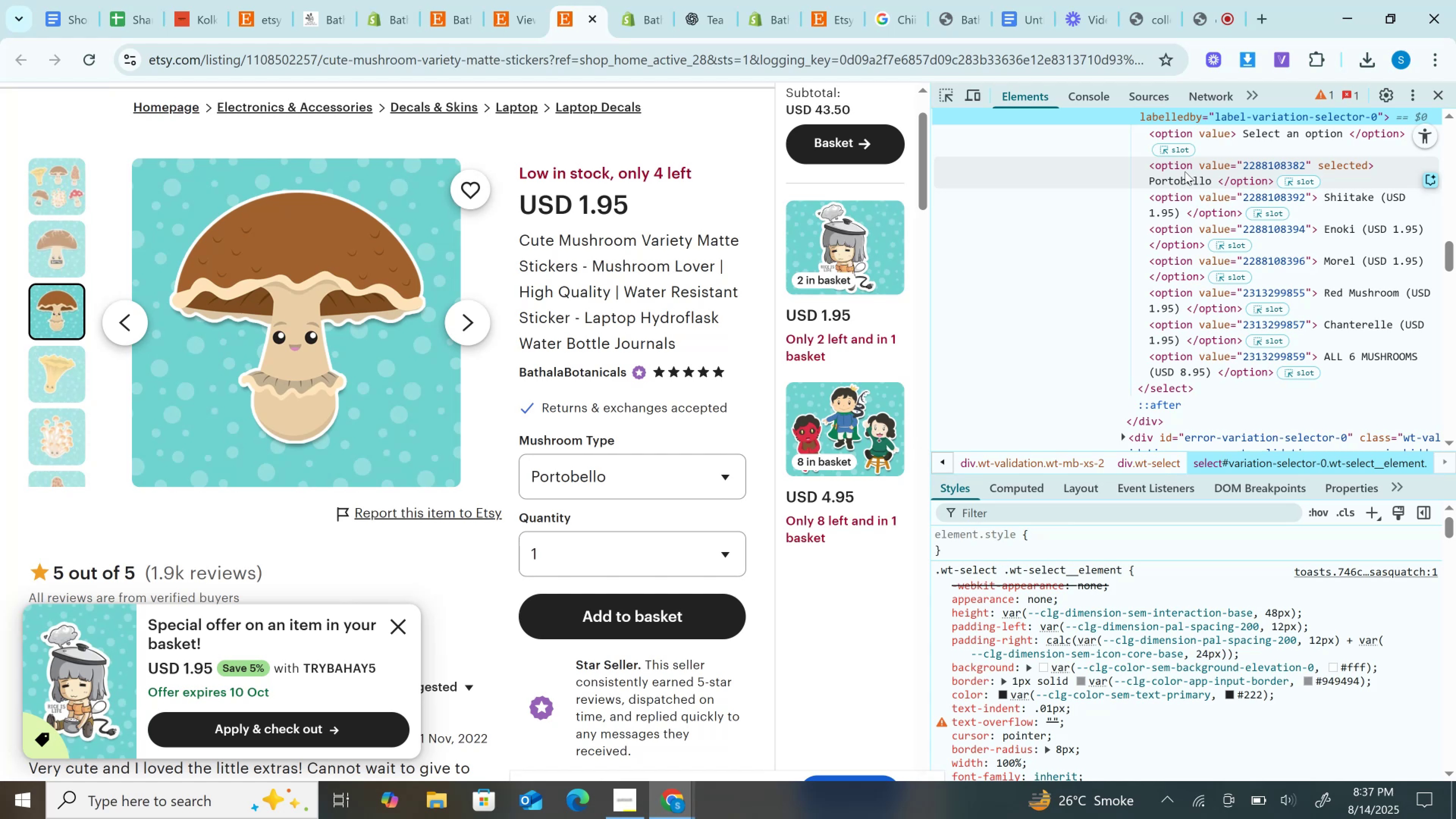 
wait(12.87)
 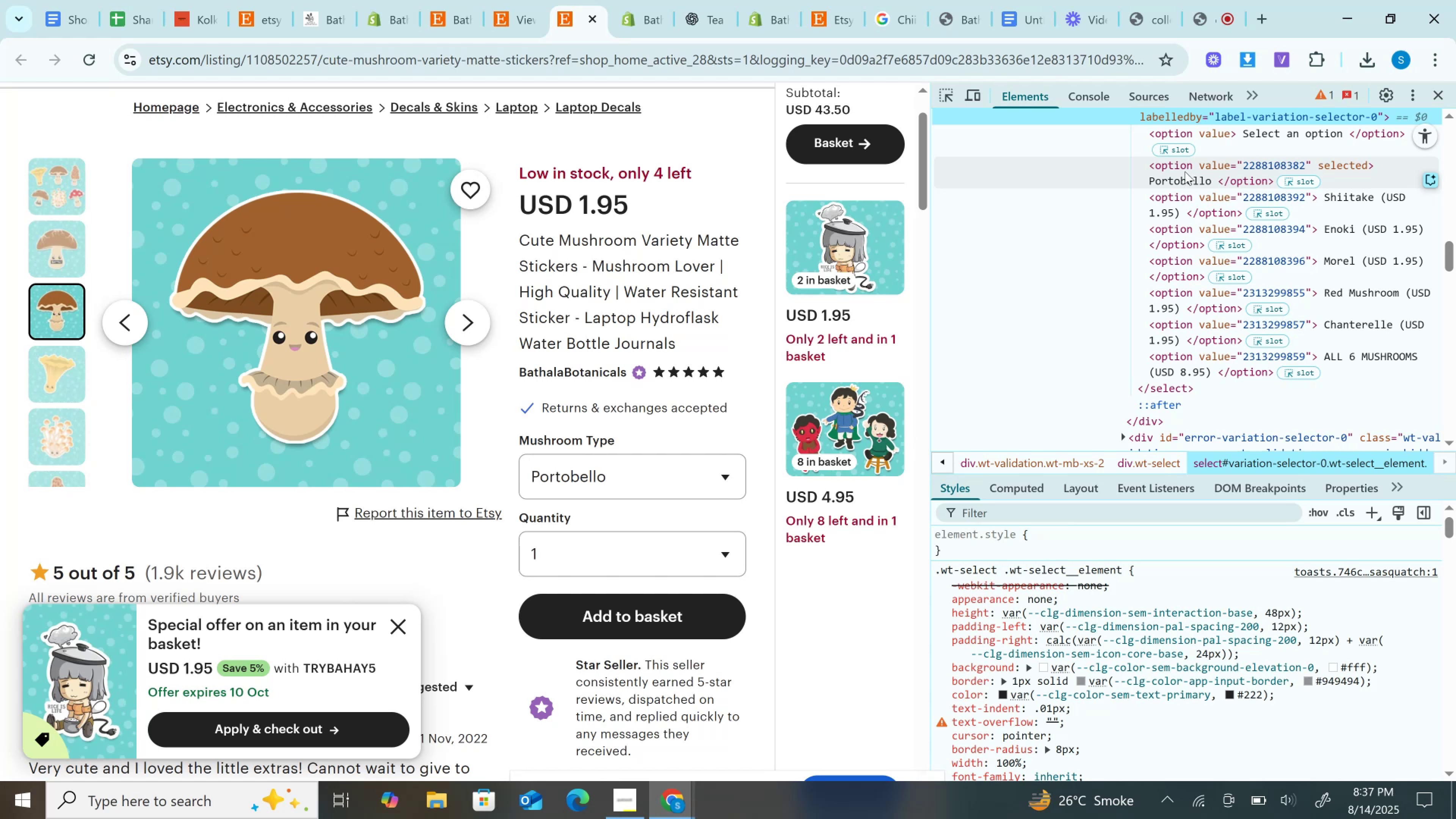 
double_click([1170, 180])
 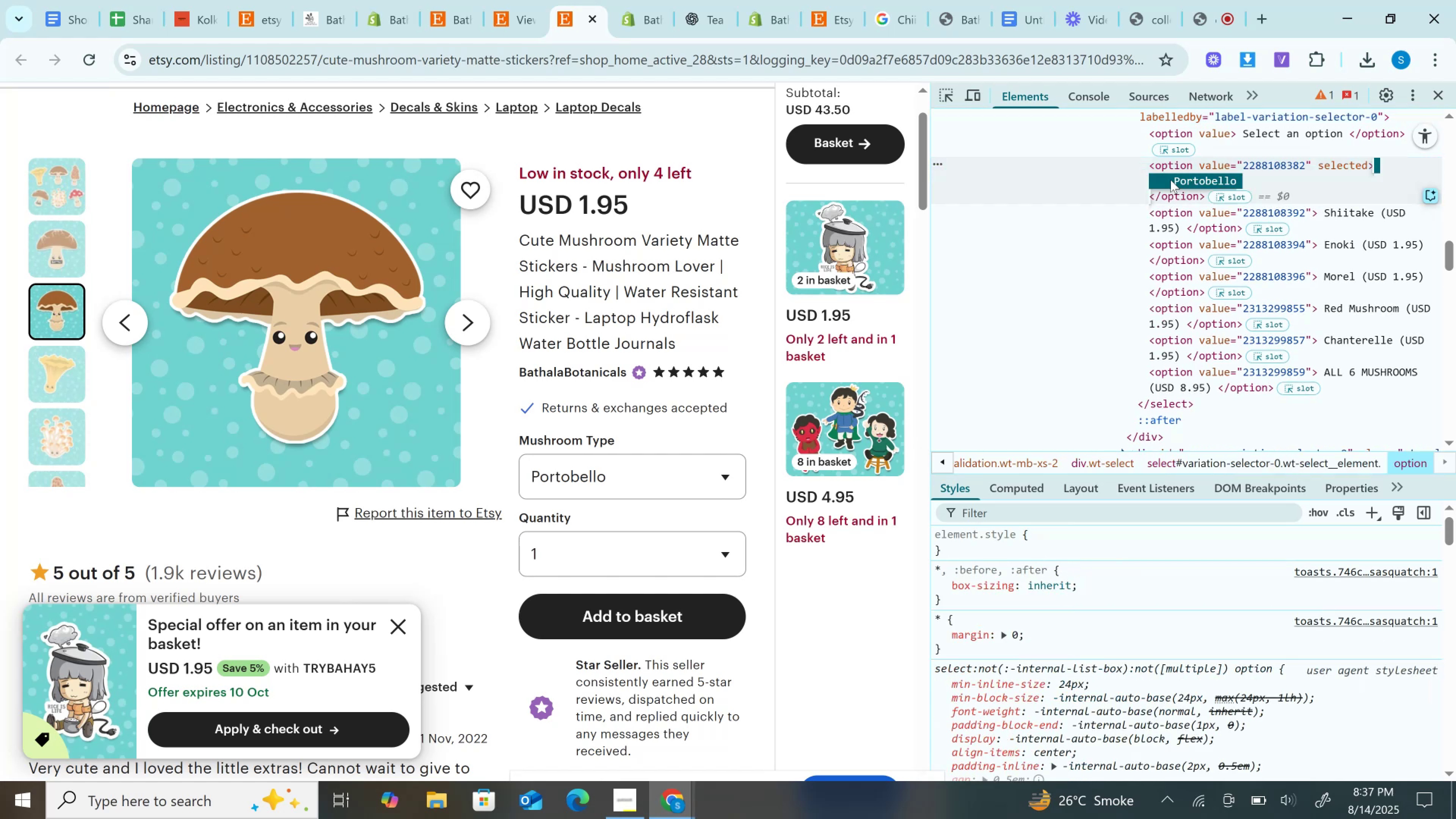 
triple_click([1170, 180])
 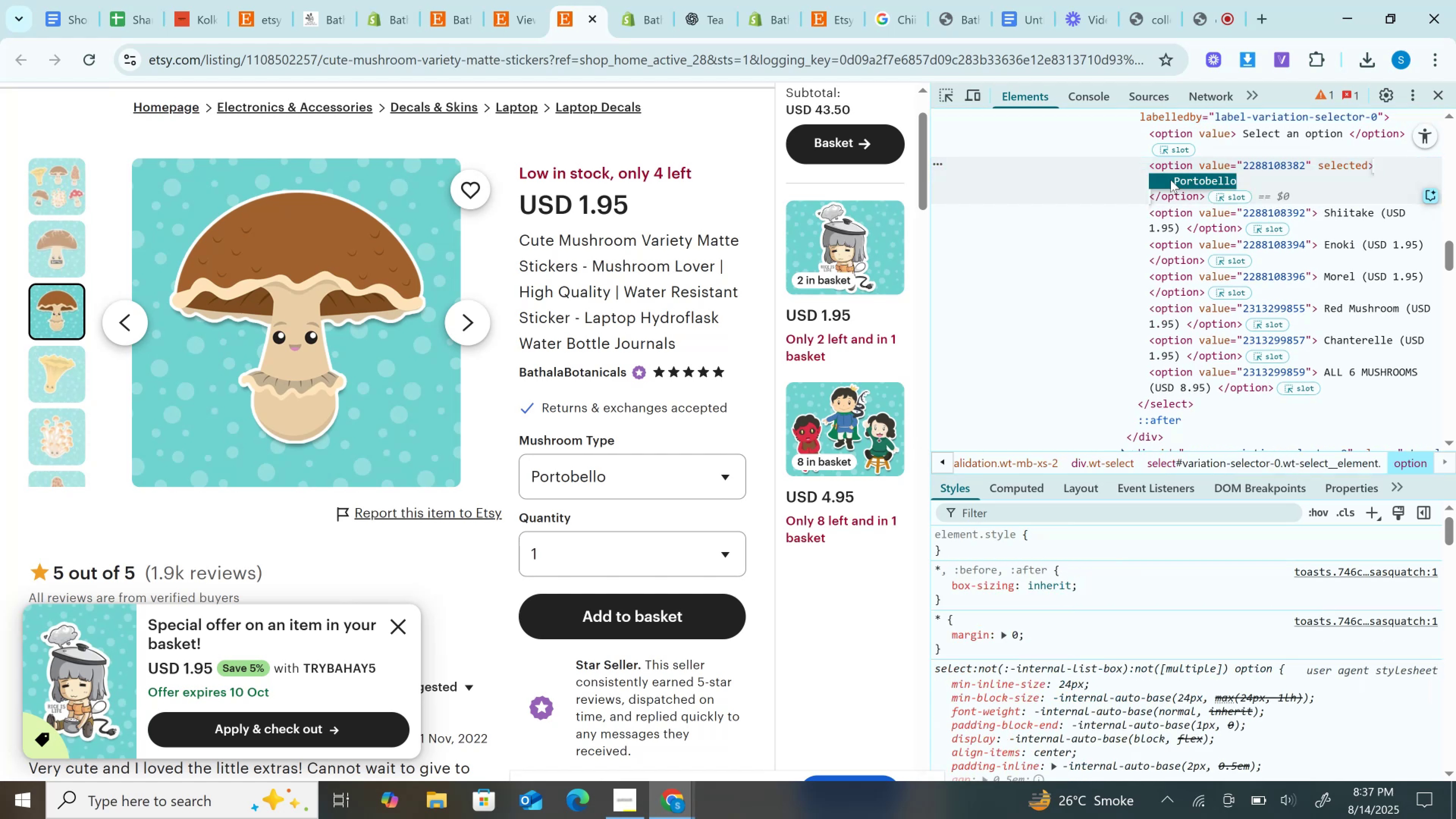 
key(Control+C)
 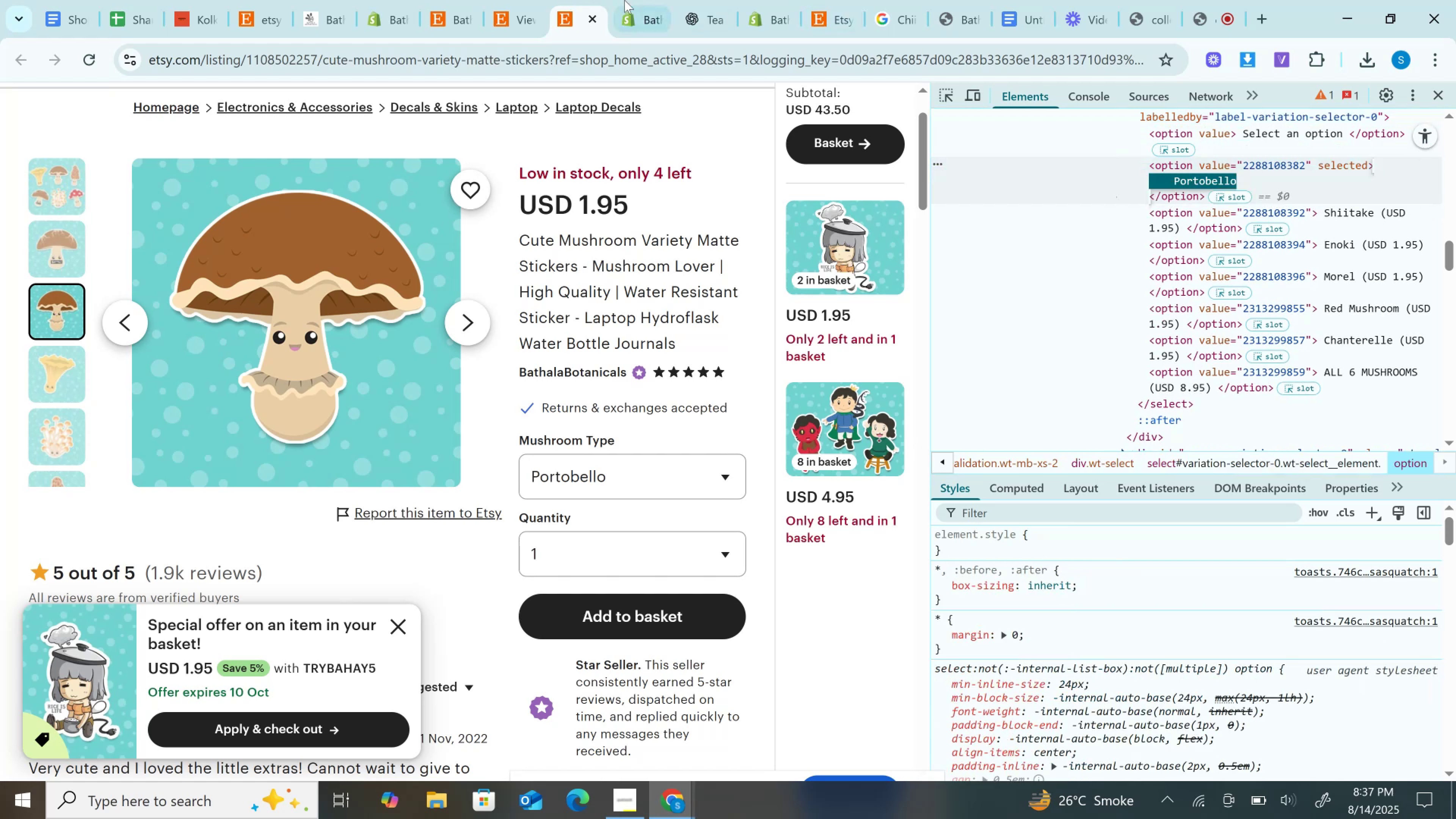 
left_click([624, 0])
 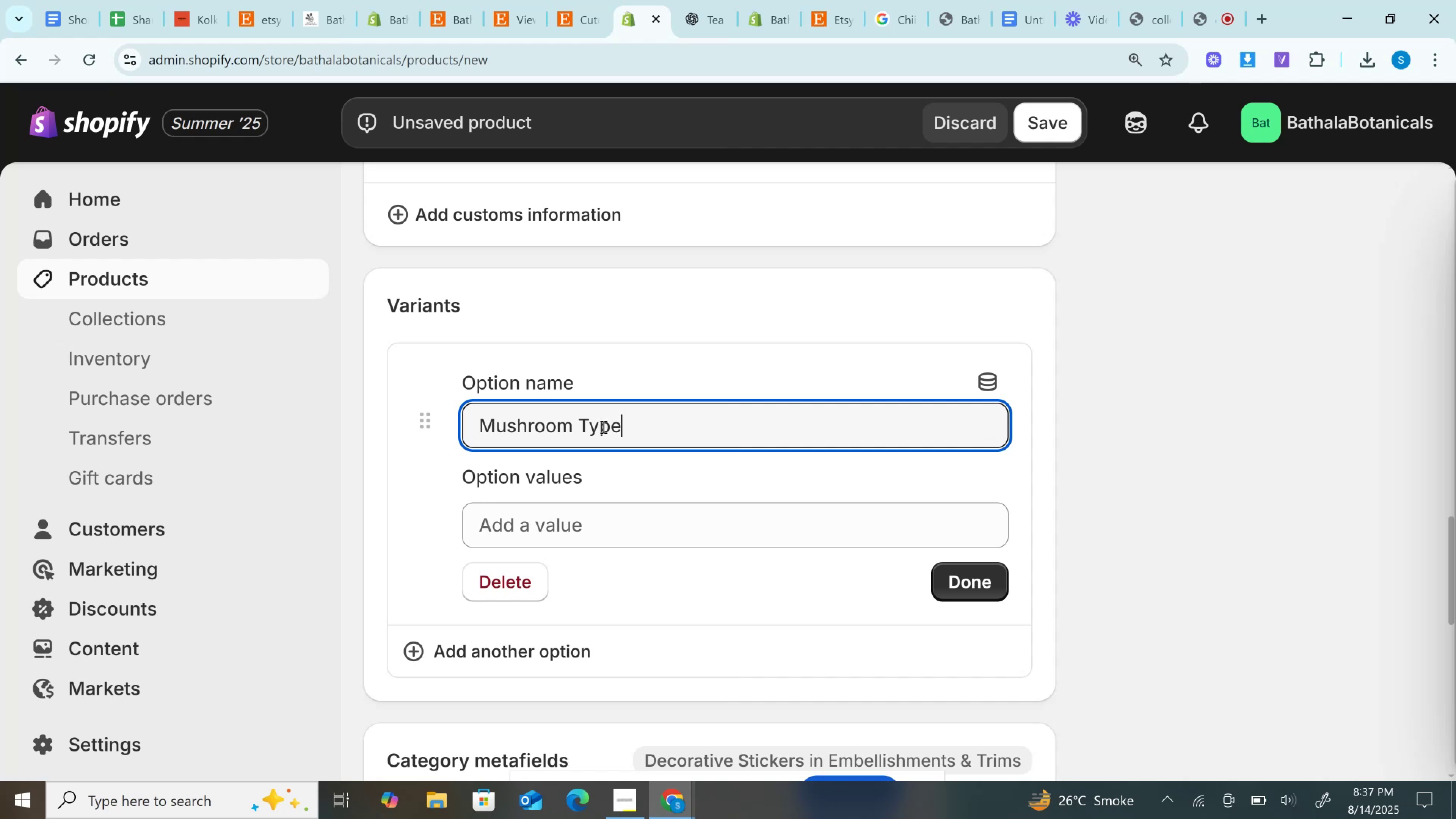 
scroll: coordinate [602, 425], scroll_direction: down, amount: 2.0
 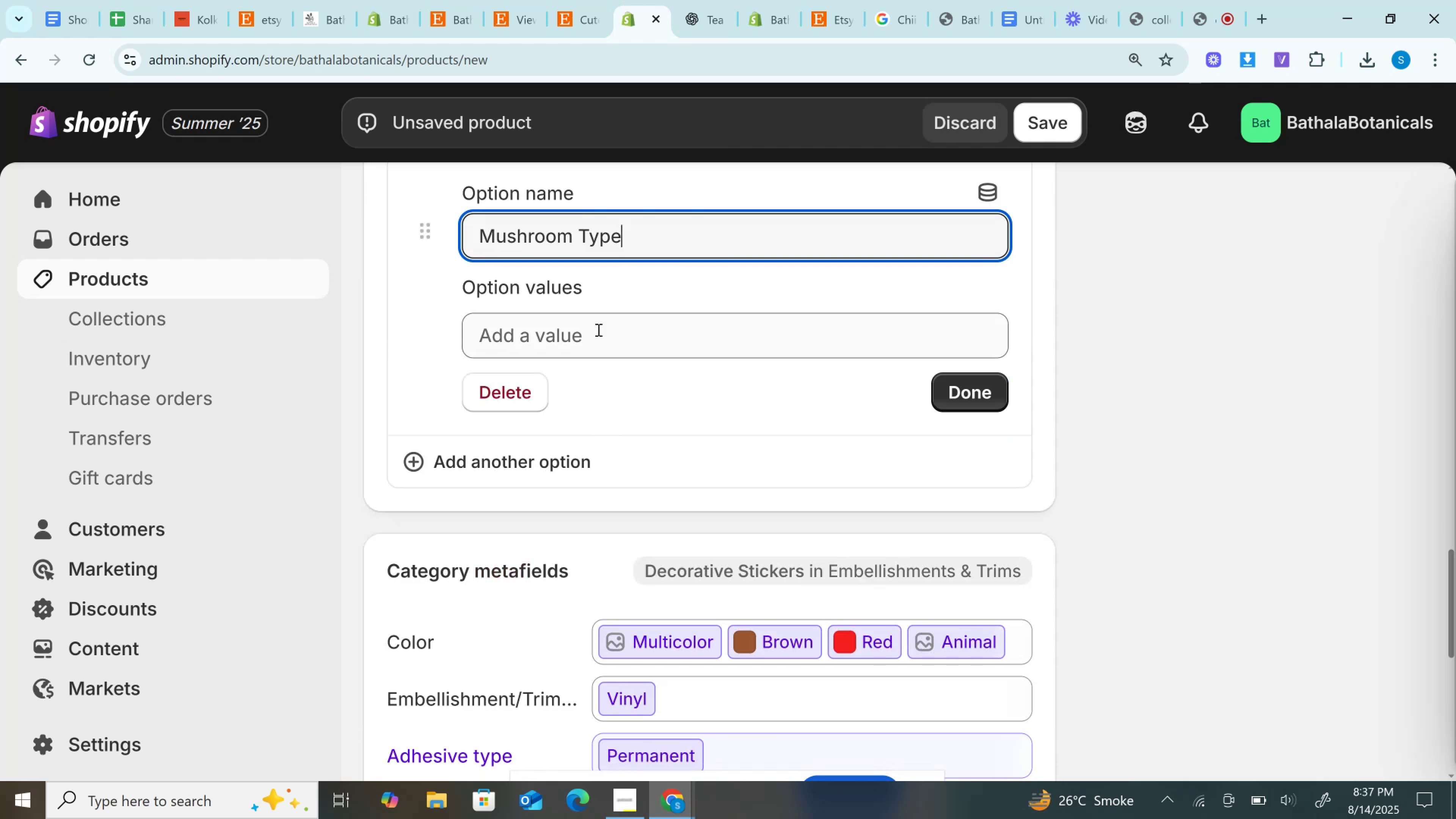 
key(Control+V)
 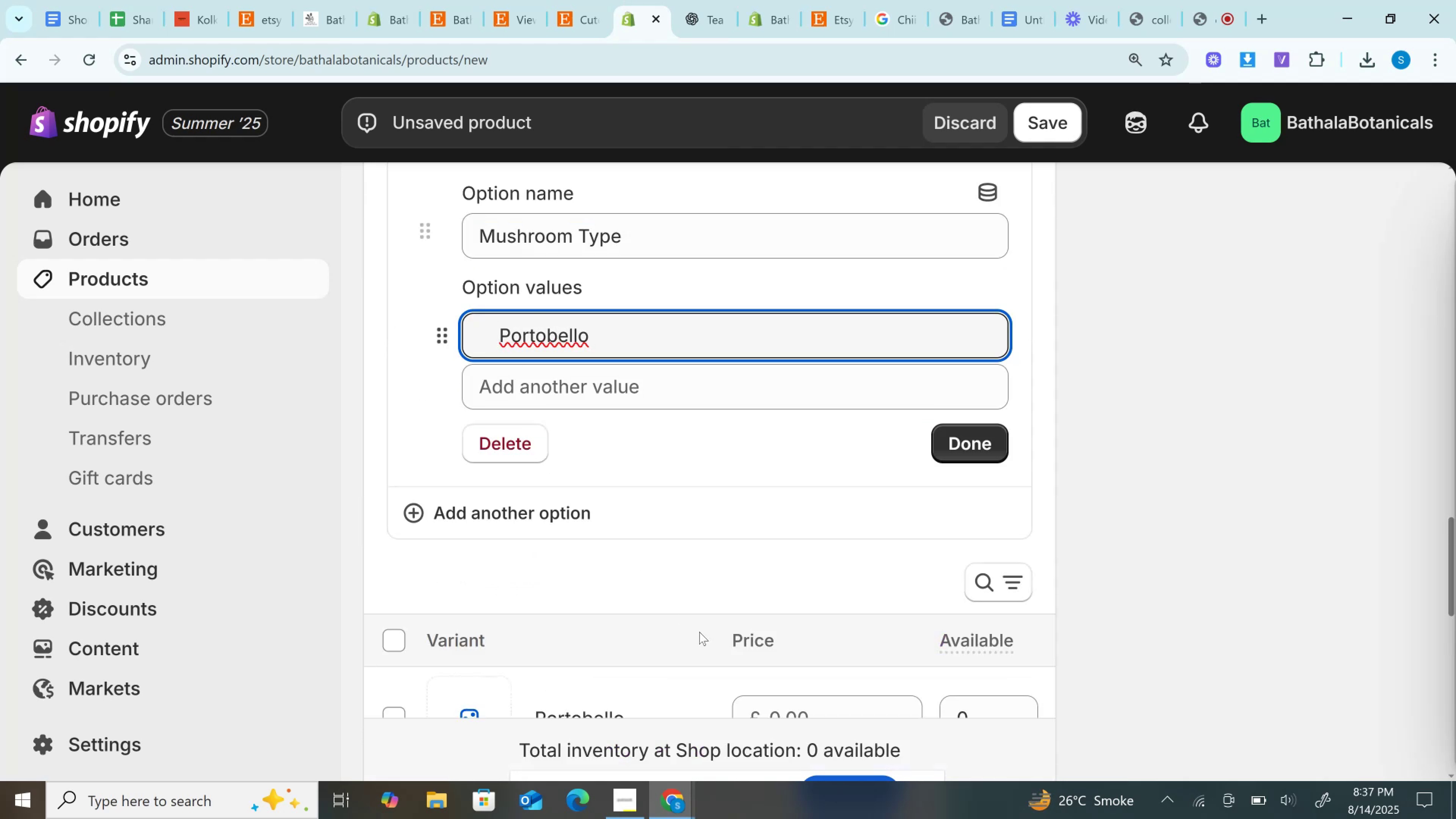 
hold_key(key=Backspace, duration=1.23)
 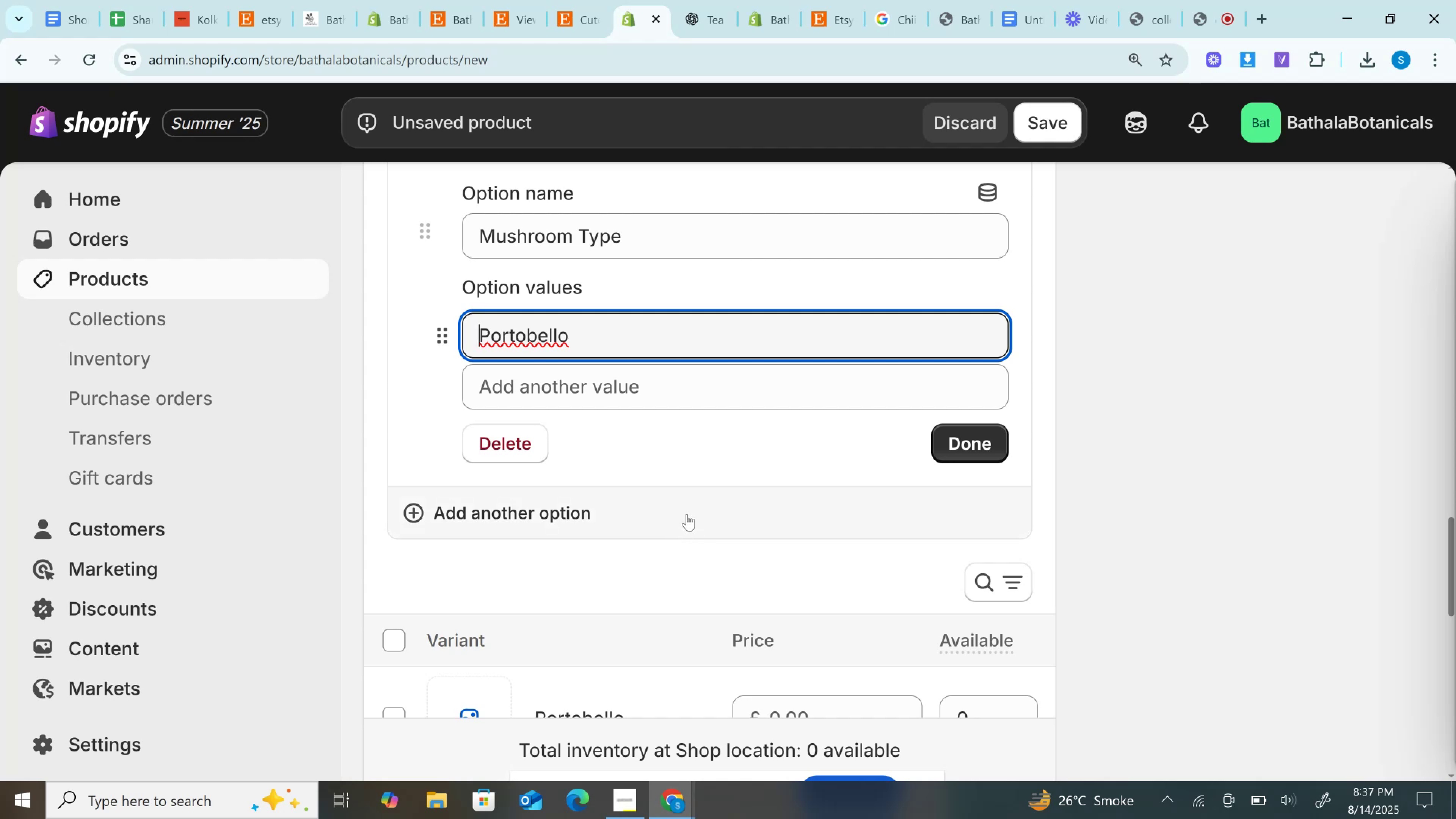 
wait(13.55)
 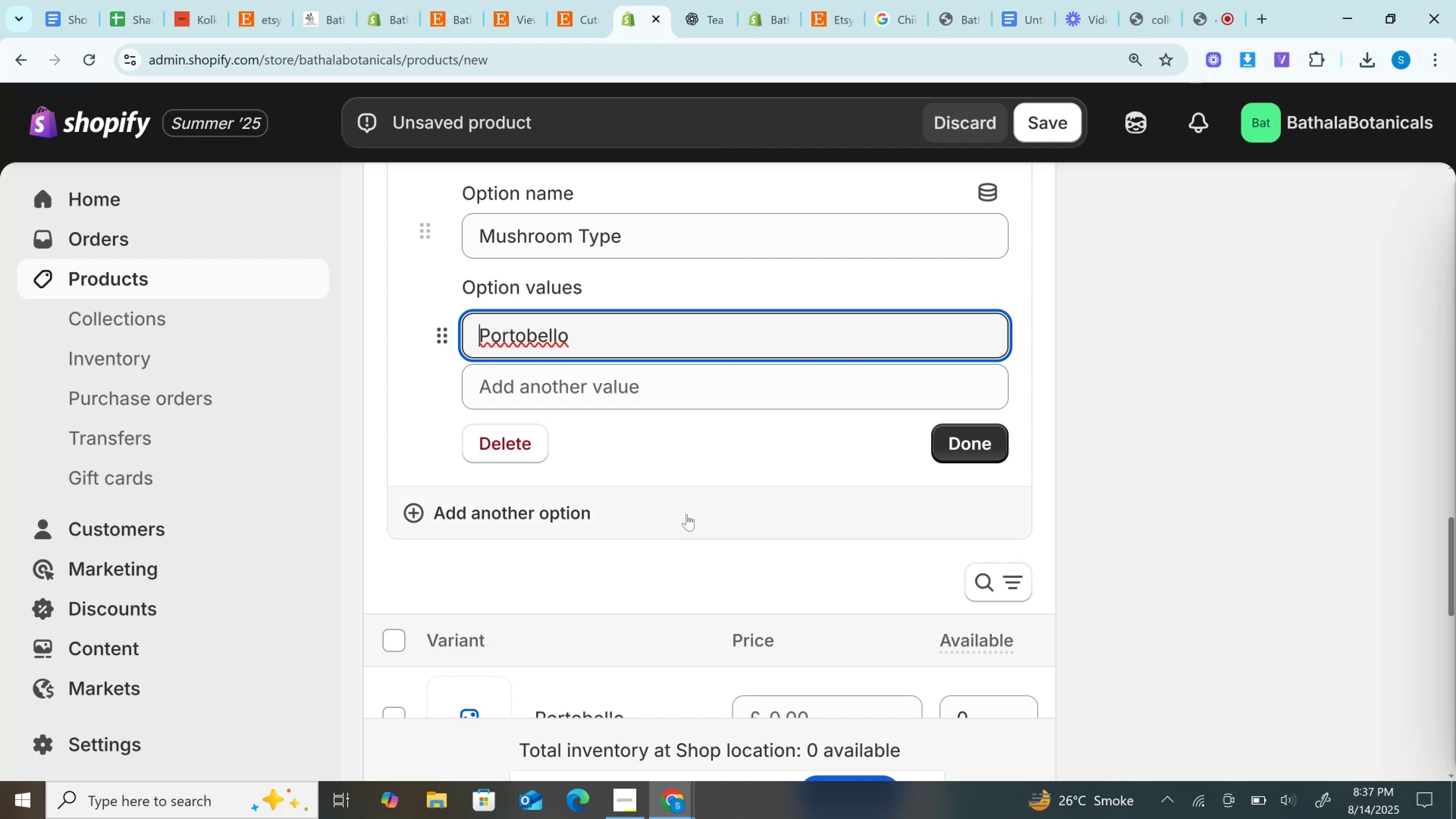 
mouse_move([565, -1])
 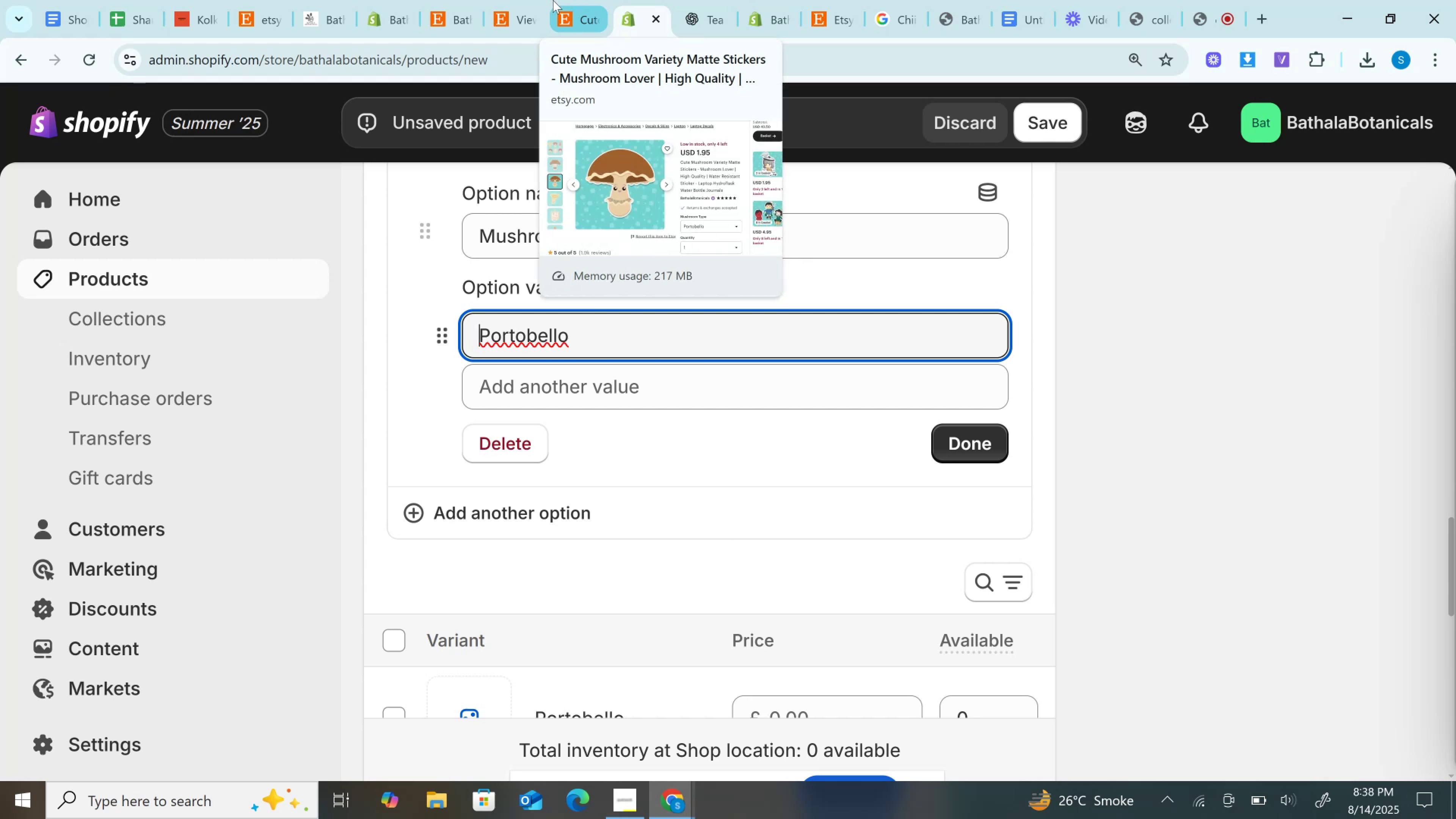 
wait(6.9)
 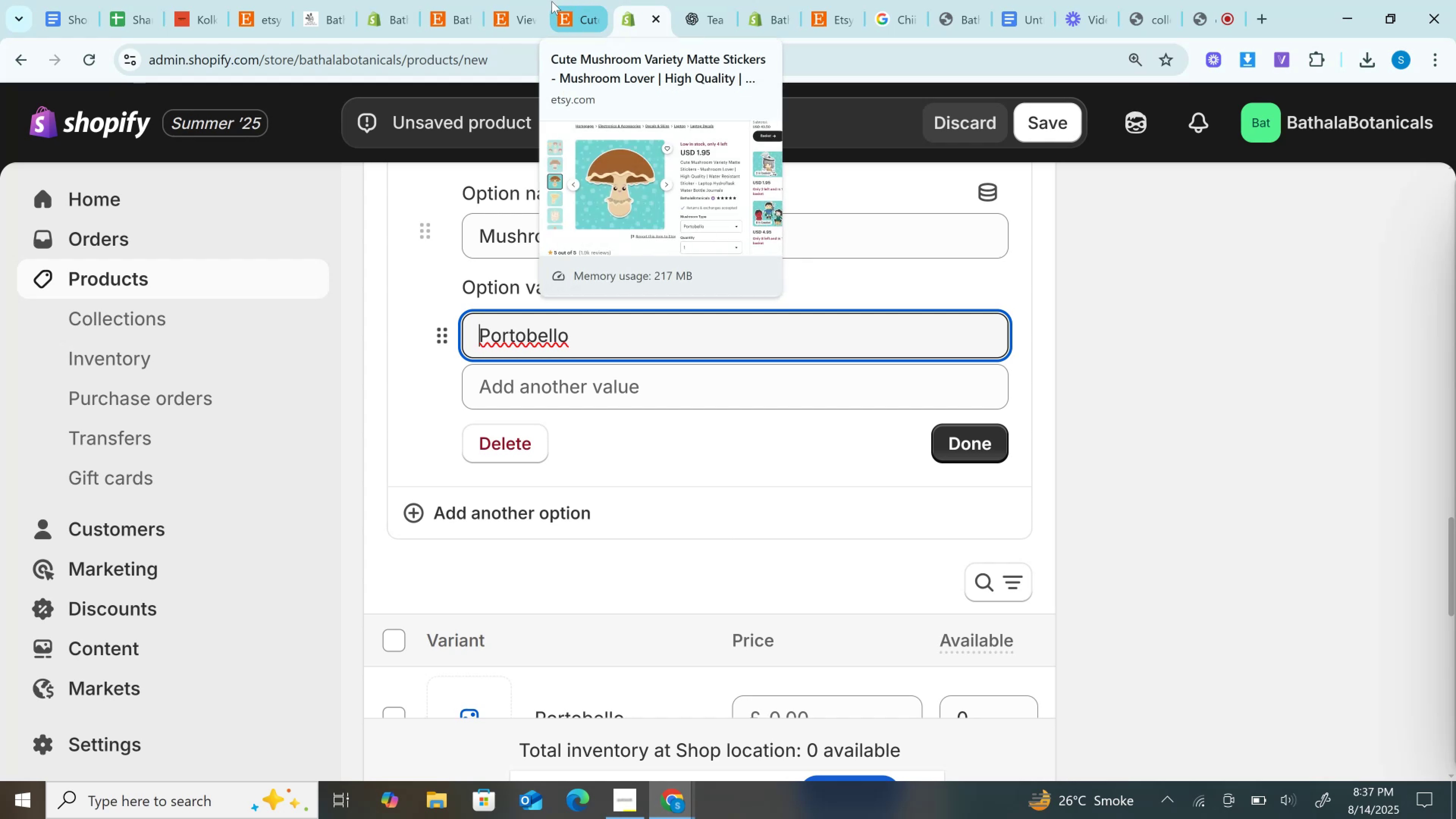 
scroll: coordinate [700, 324], scroll_direction: down, amount: 2.0
 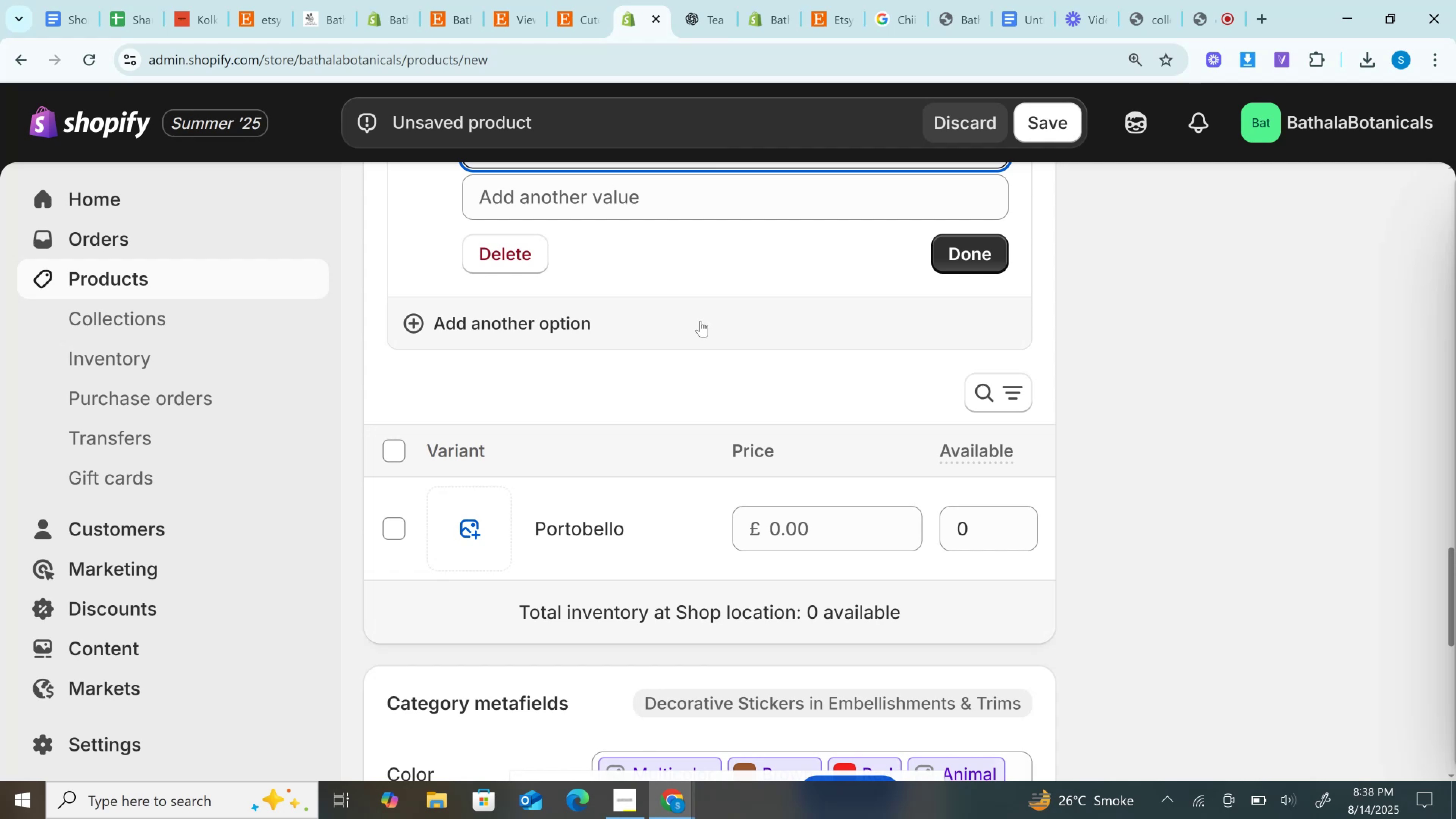 
wait(7.9)
 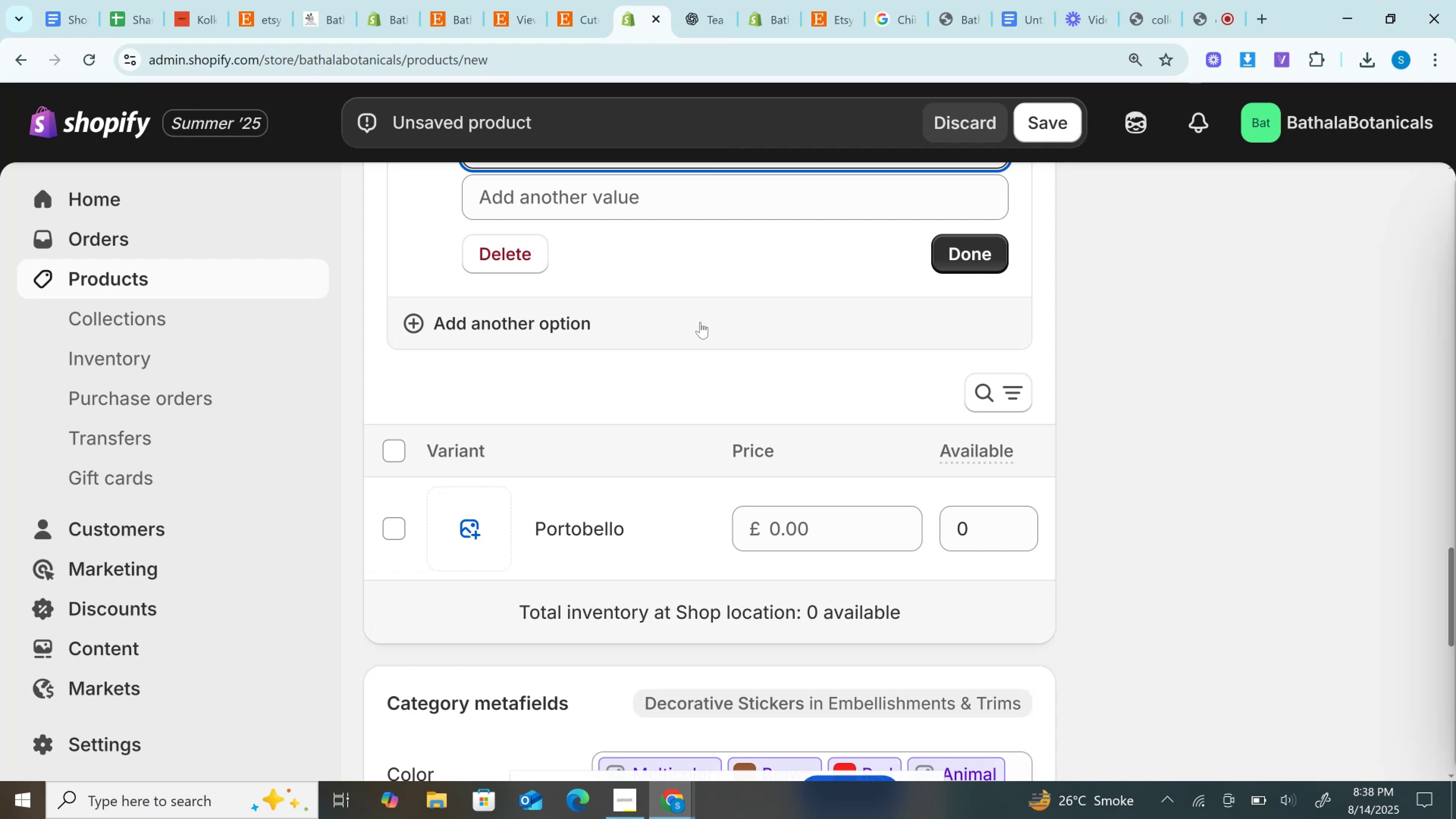 
scroll: coordinate [700, 316], scroll_direction: down, amount: 2.0
 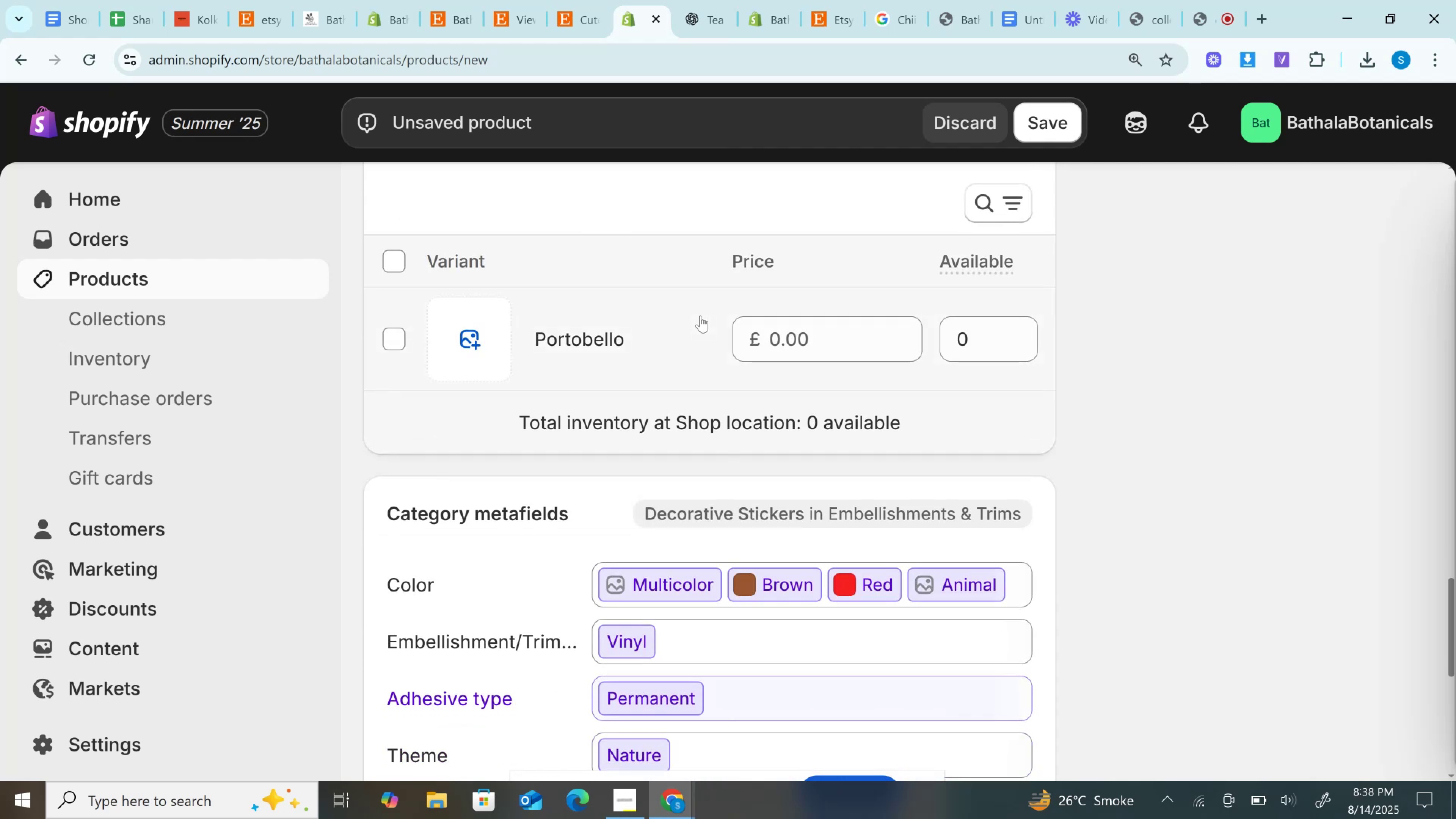 
left_click([700, 316])
 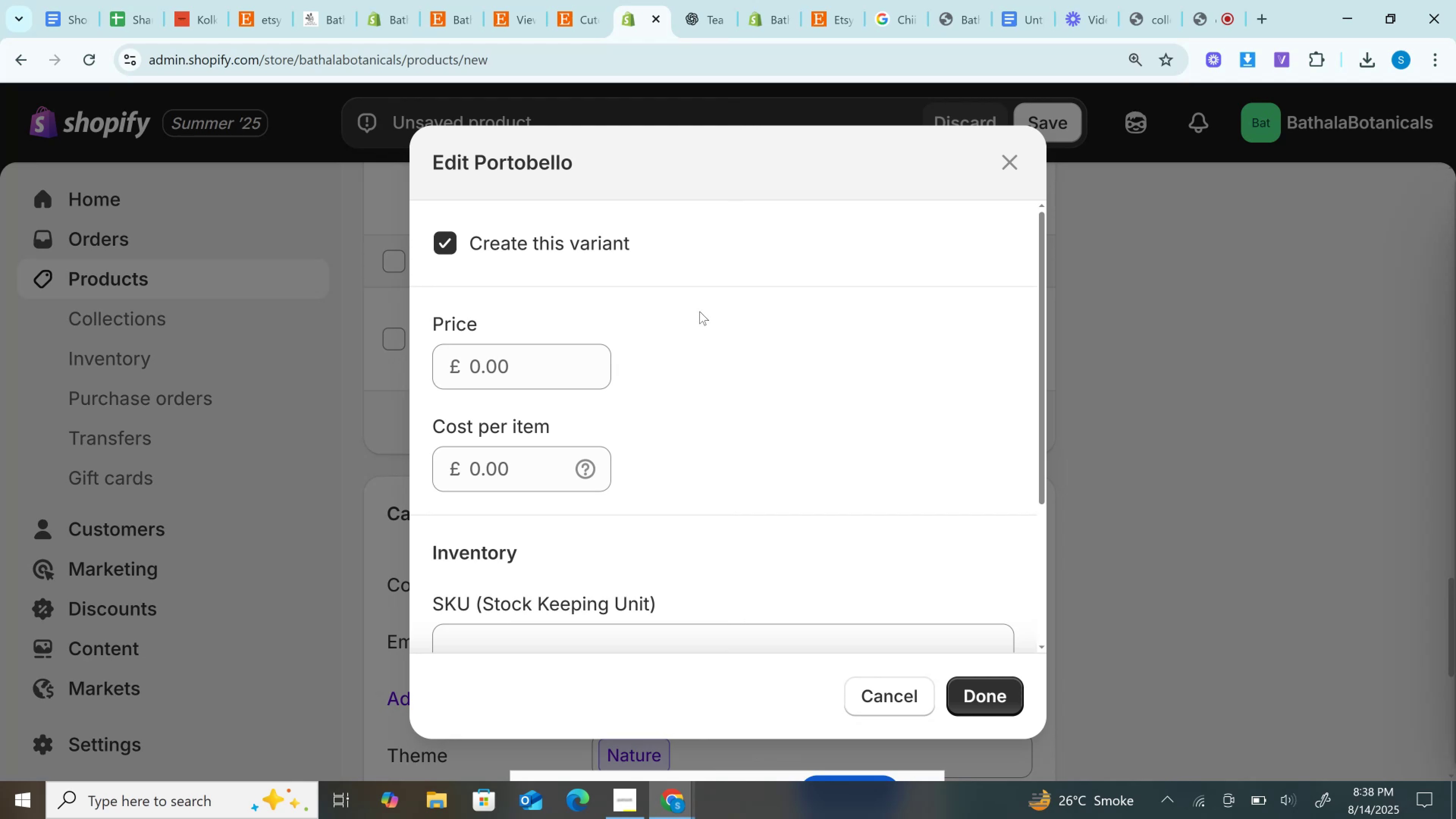 
wait(13.43)
 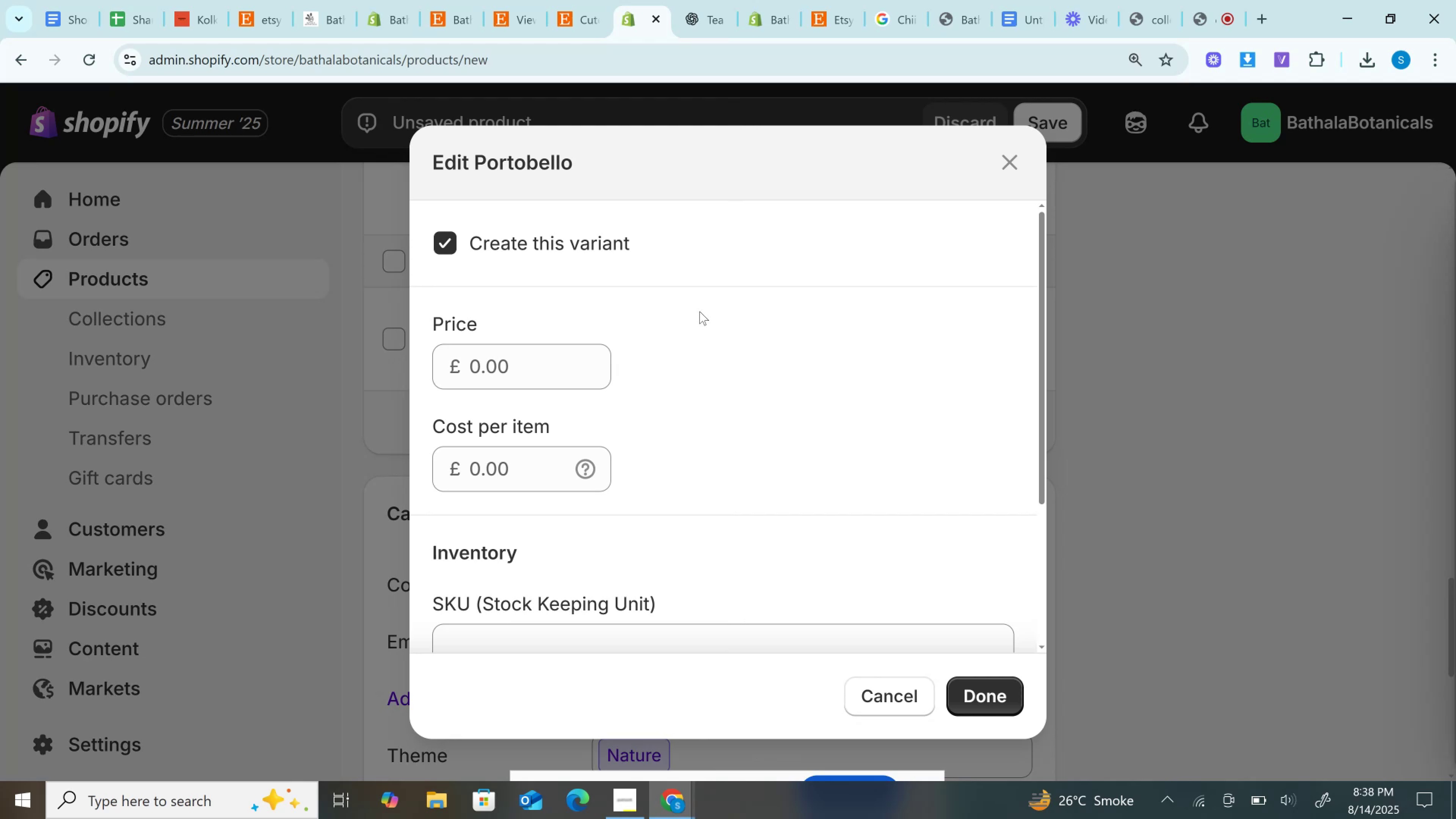 
left_click([559, 0])
 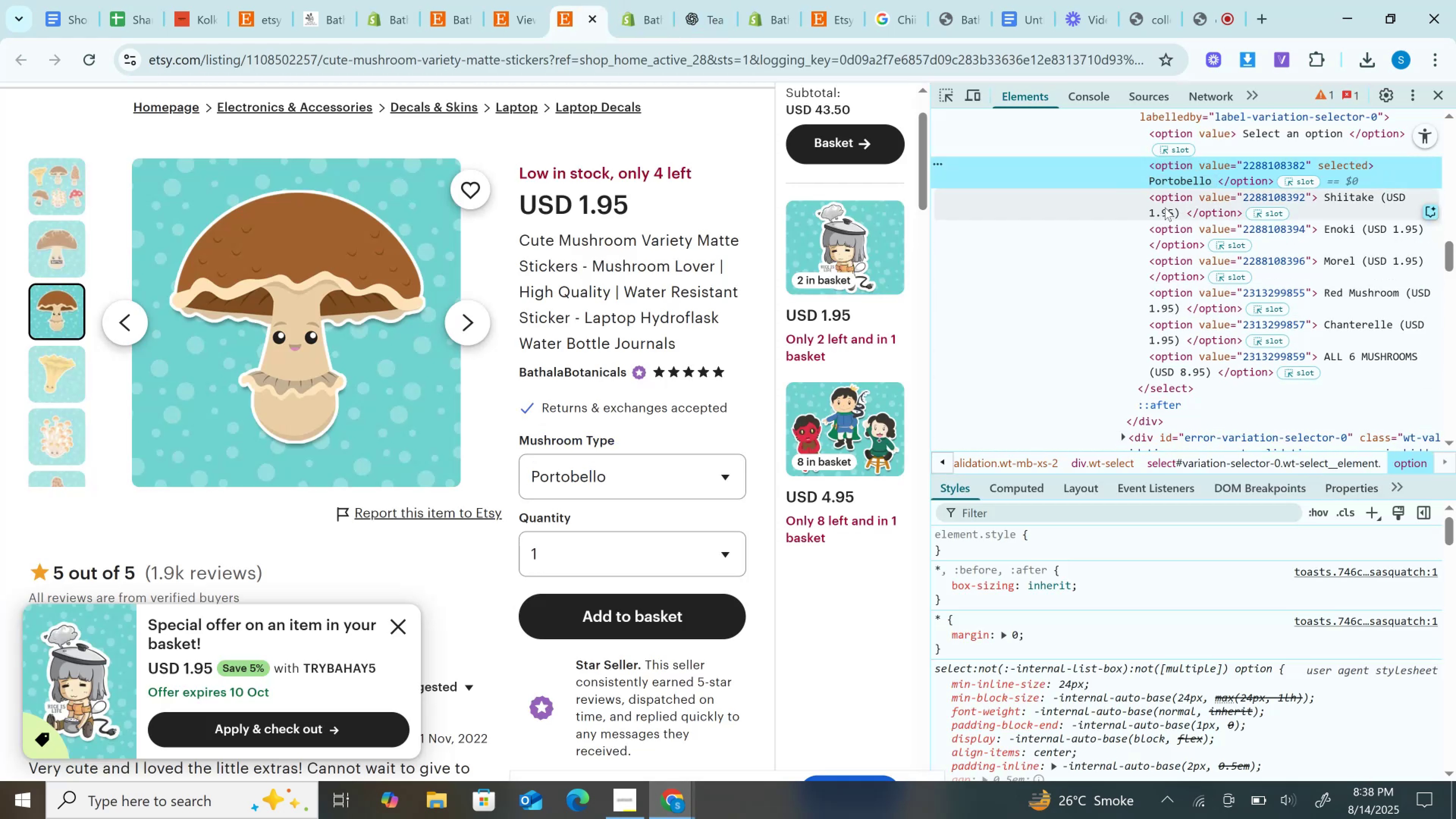 
double_click([1164, 212])
 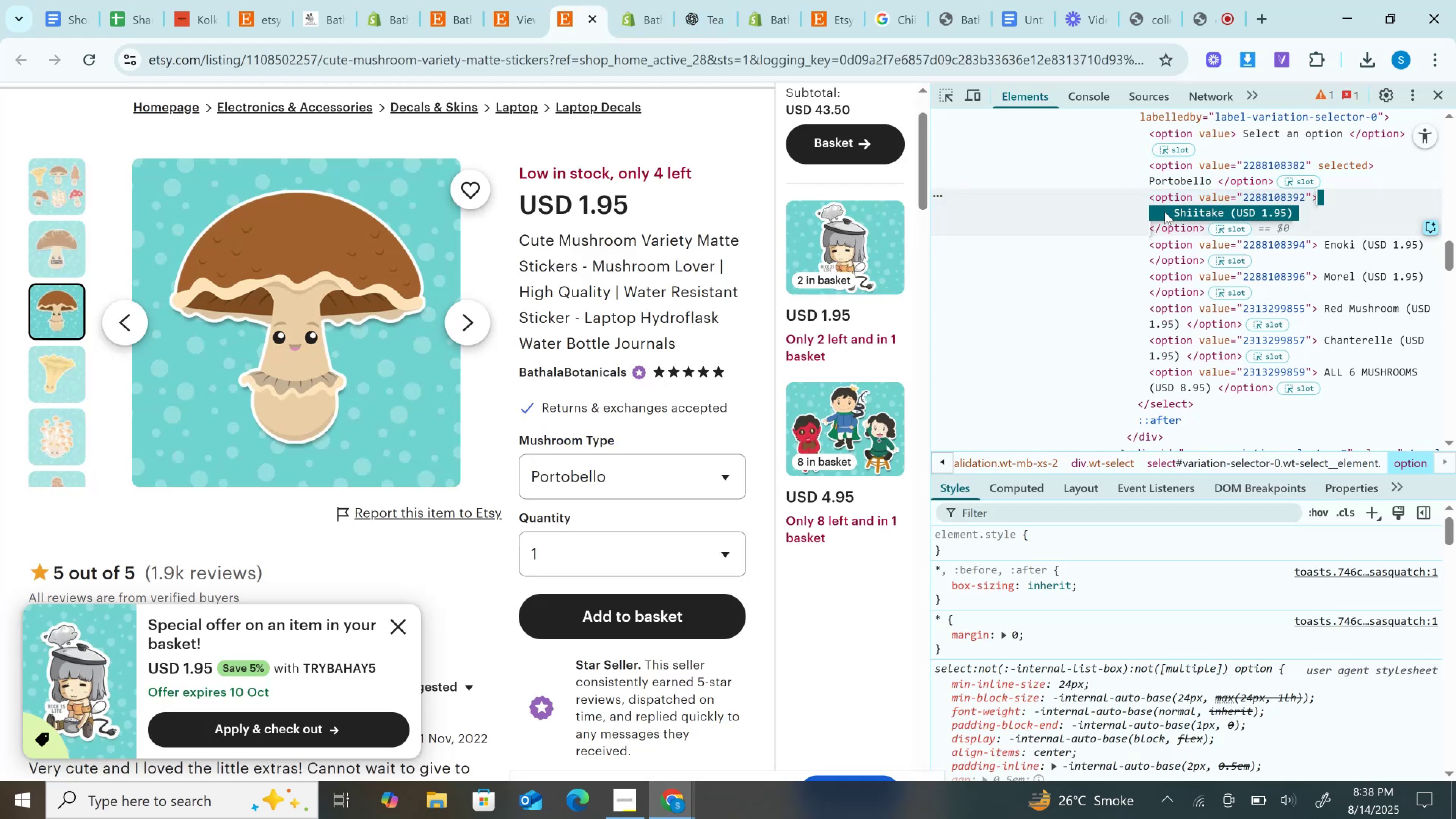 
key(Control+C)
 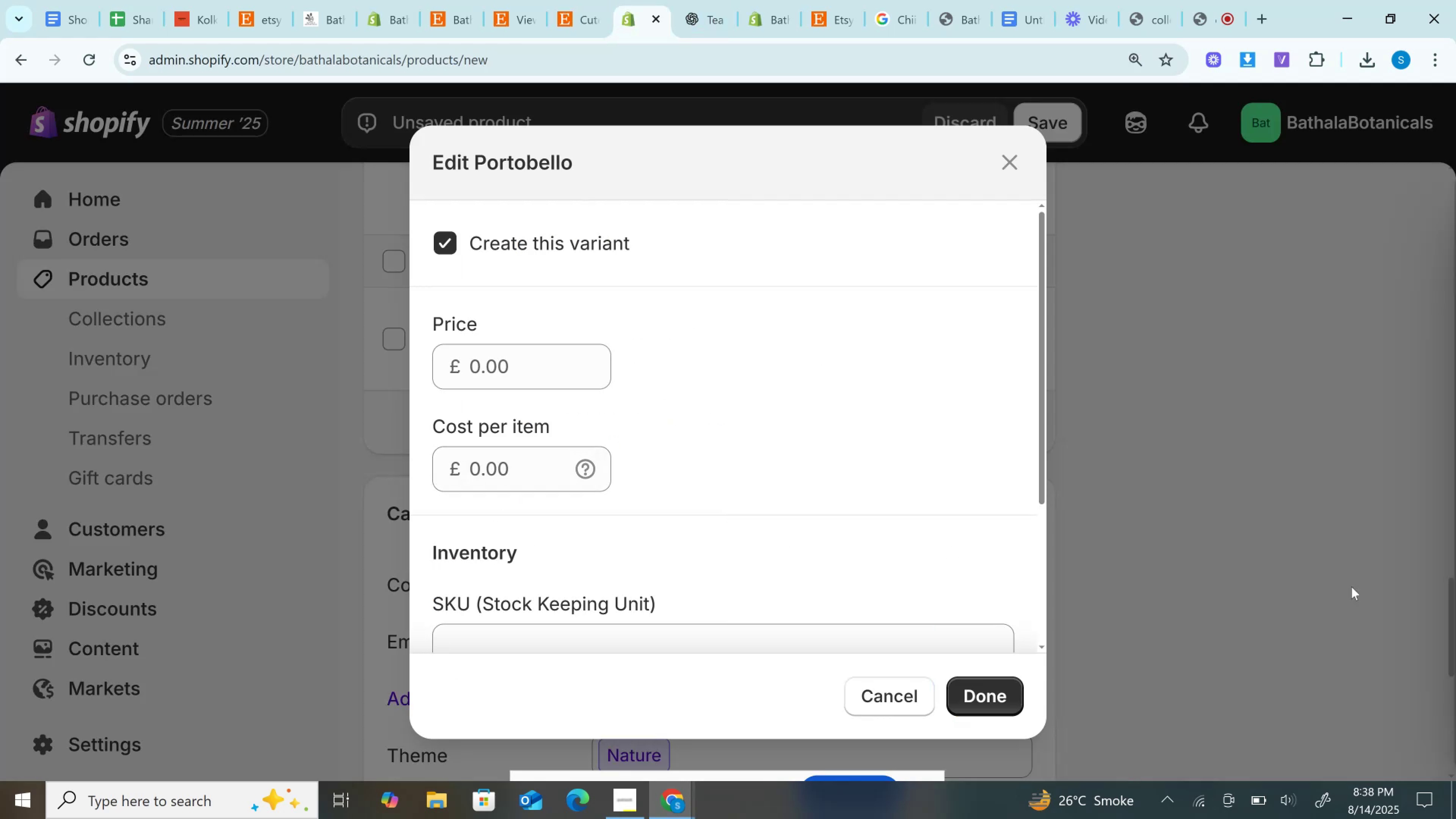 
left_click([1247, 606])
 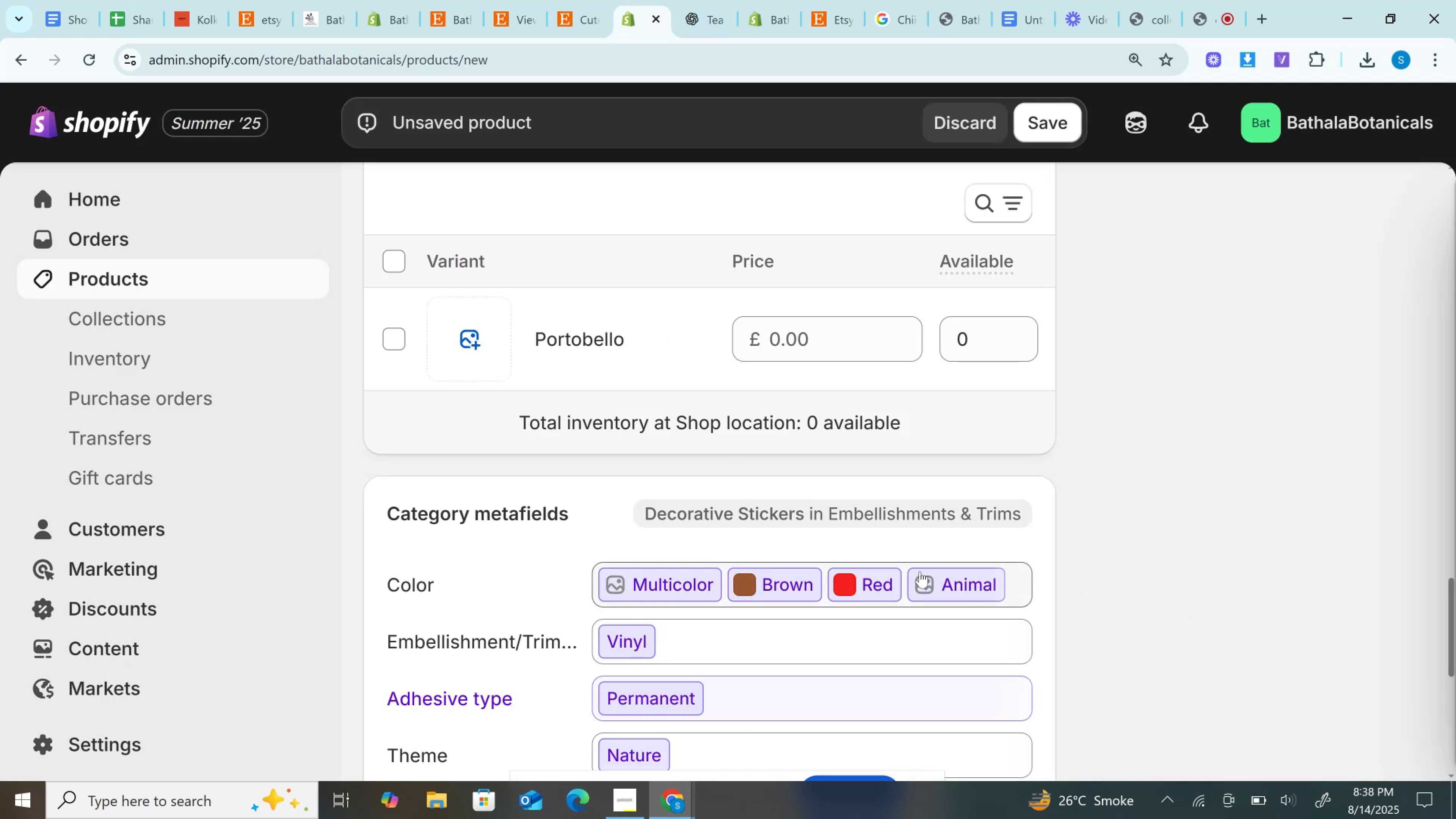 
scroll: coordinate [811, 570], scroll_direction: none, amount: 0.0
 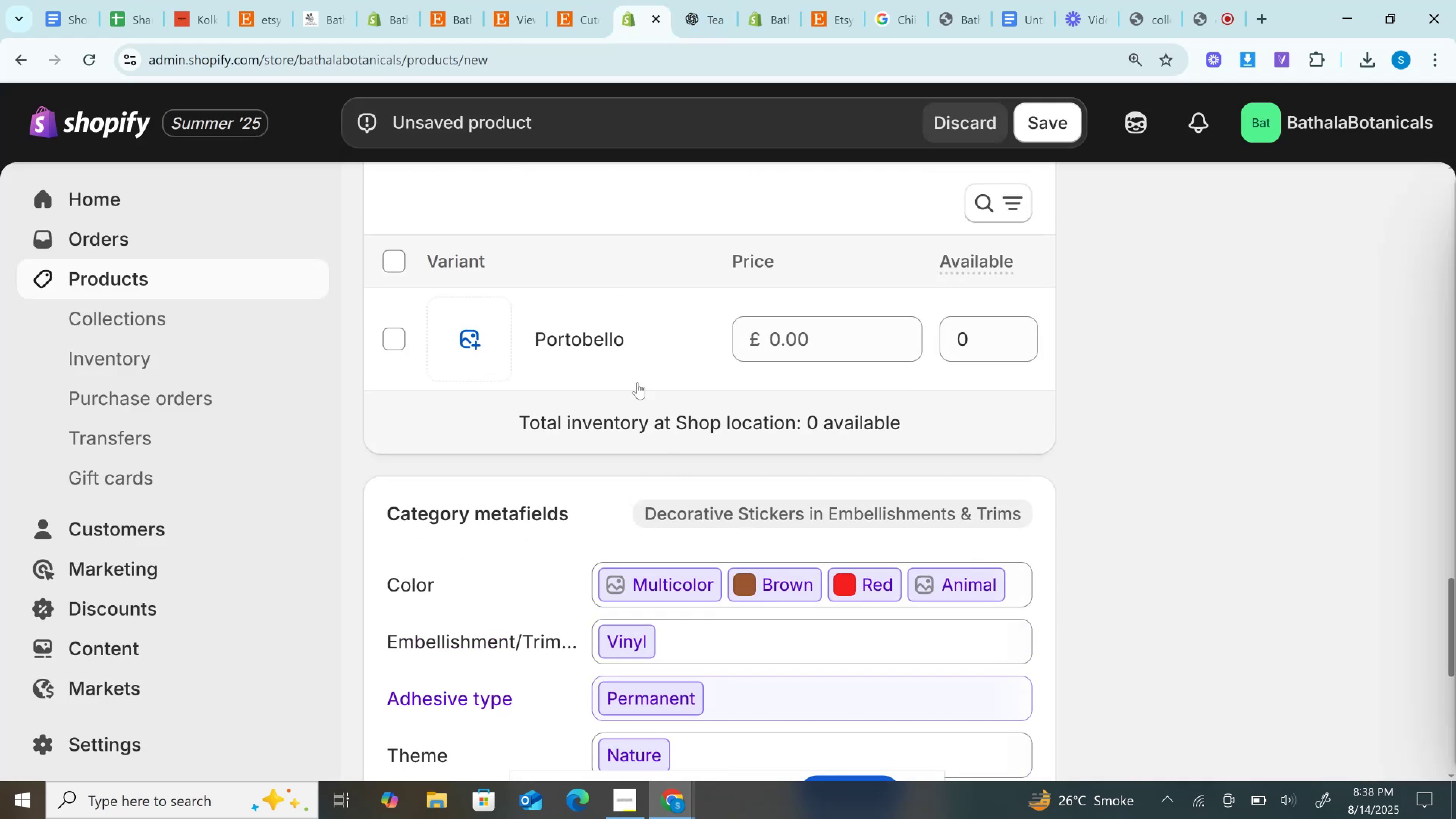 
scroll: coordinate [565, 352], scroll_direction: up, amount: 3.0
 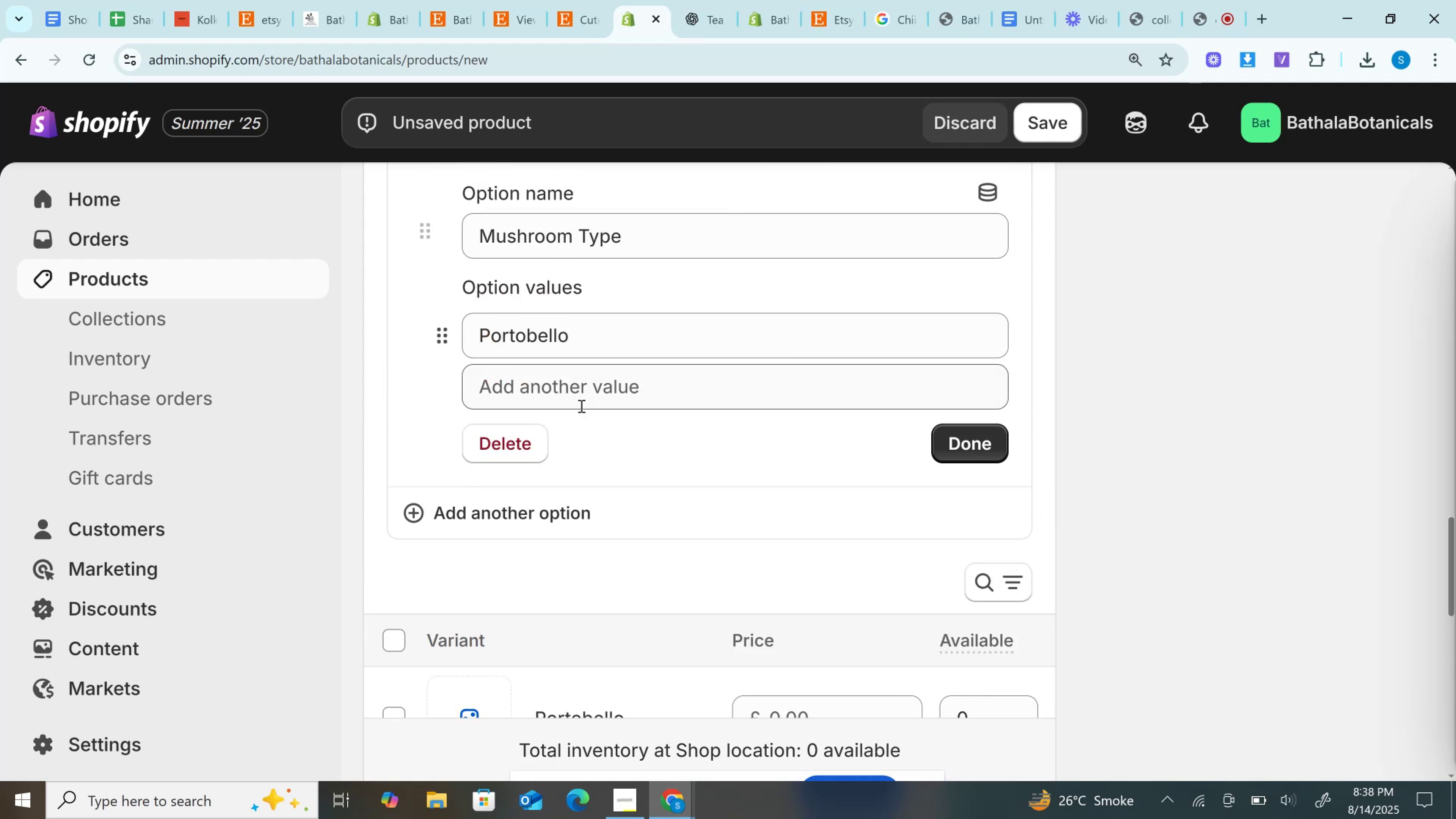 
left_click([581, 406])
 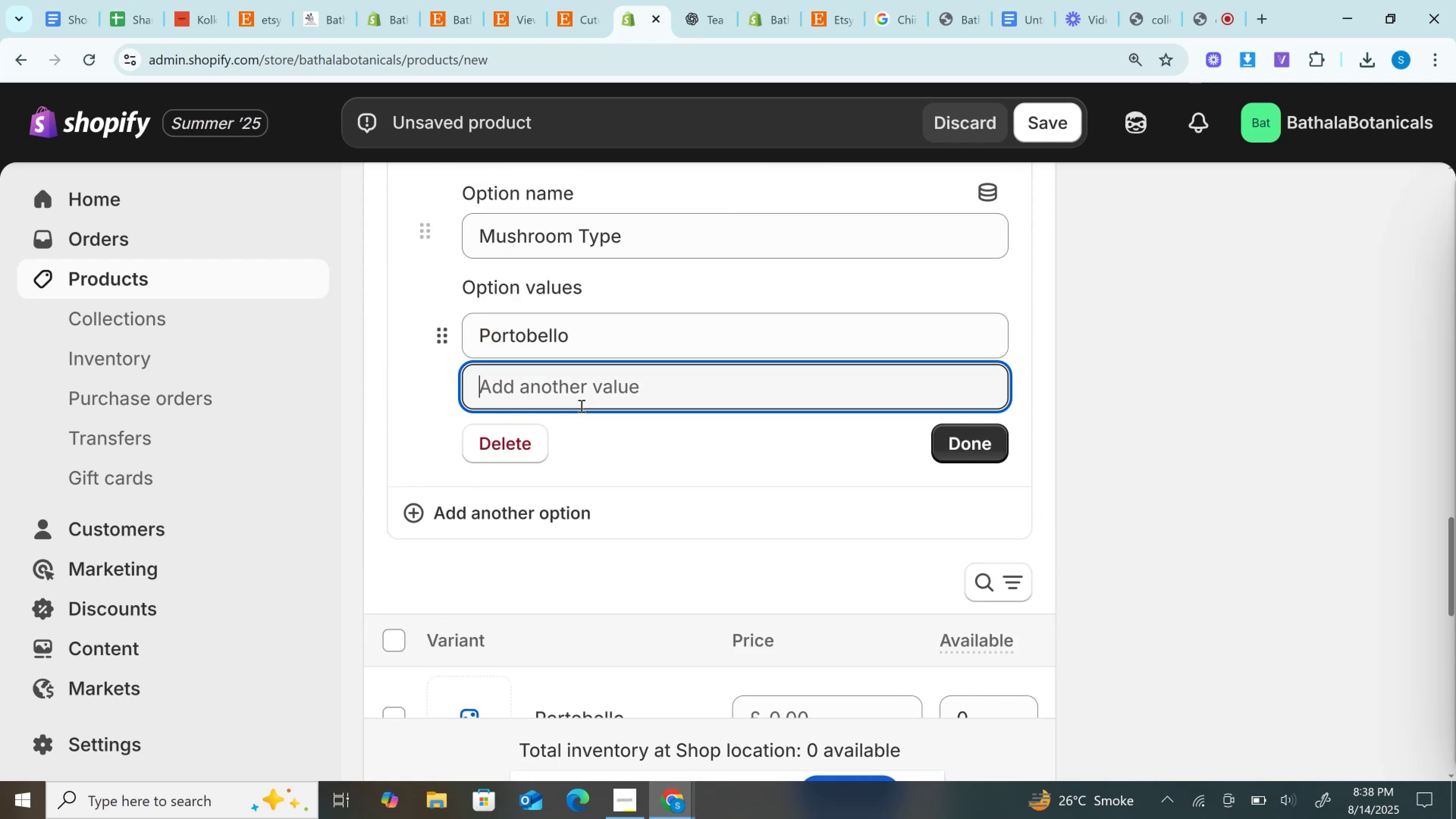 
key(Control+V)
 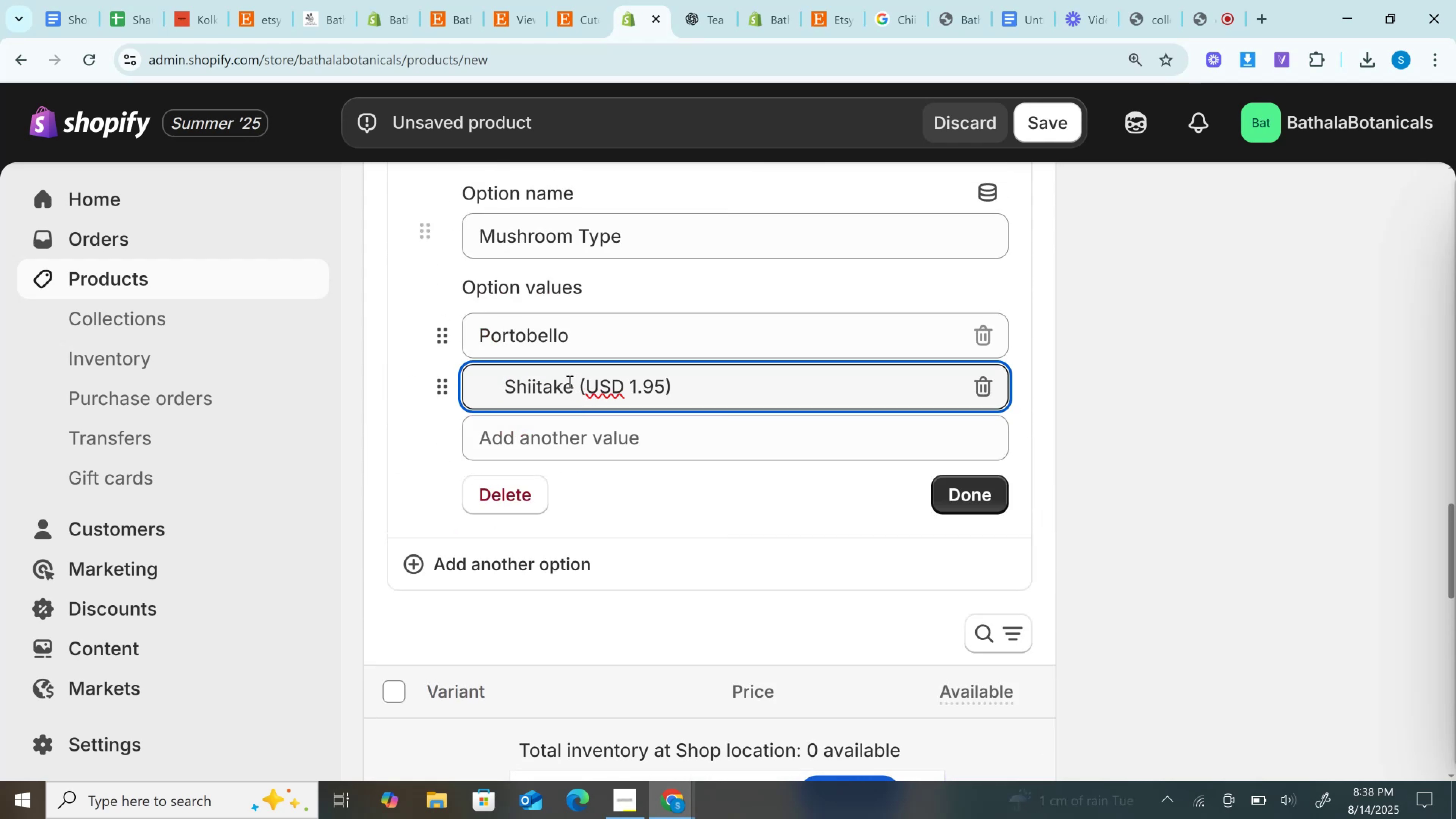 
left_click_drag(start_coordinate=[577, 382], to_coordinate=[825, 400])
 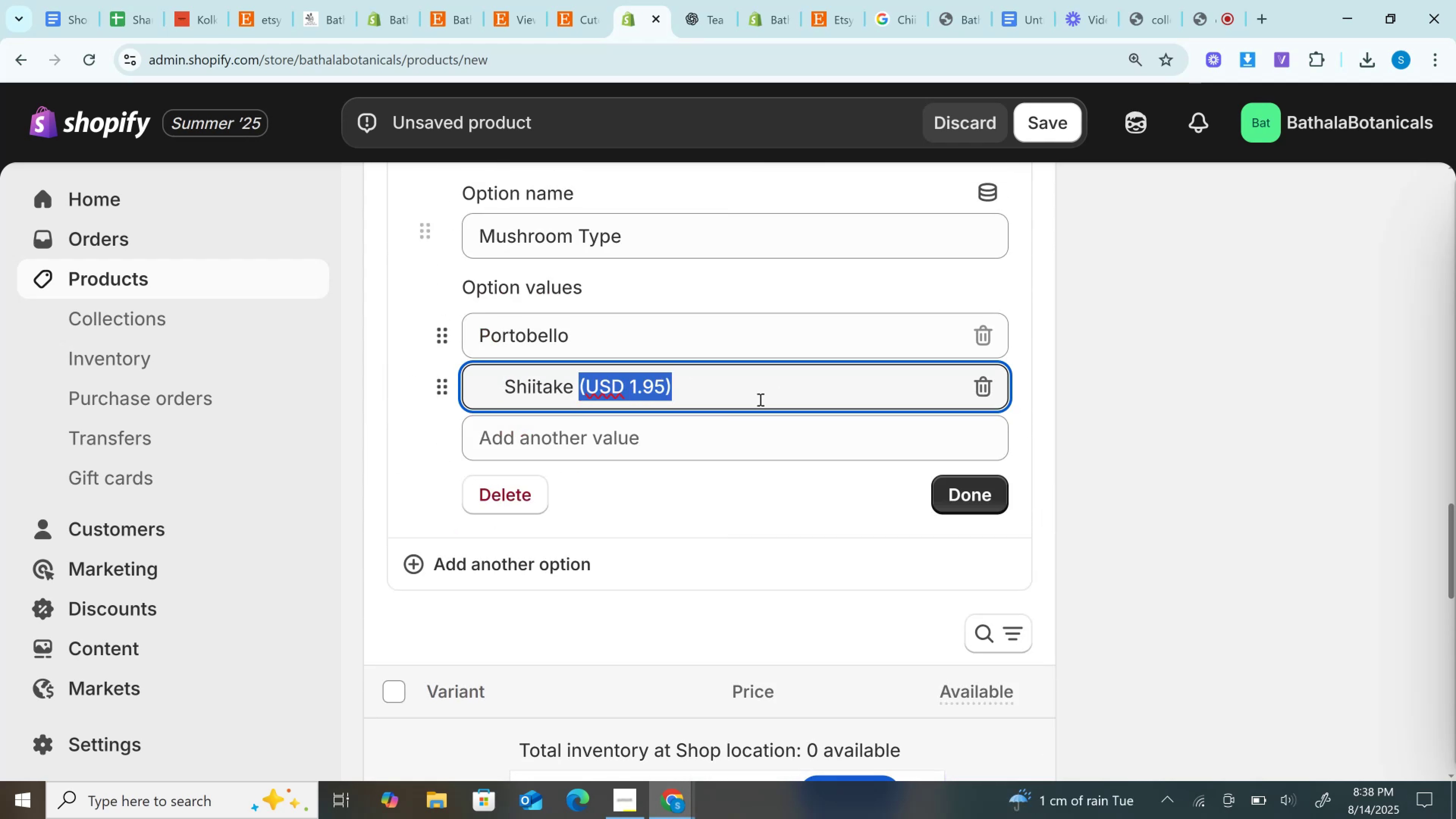 
key(Backspace)
 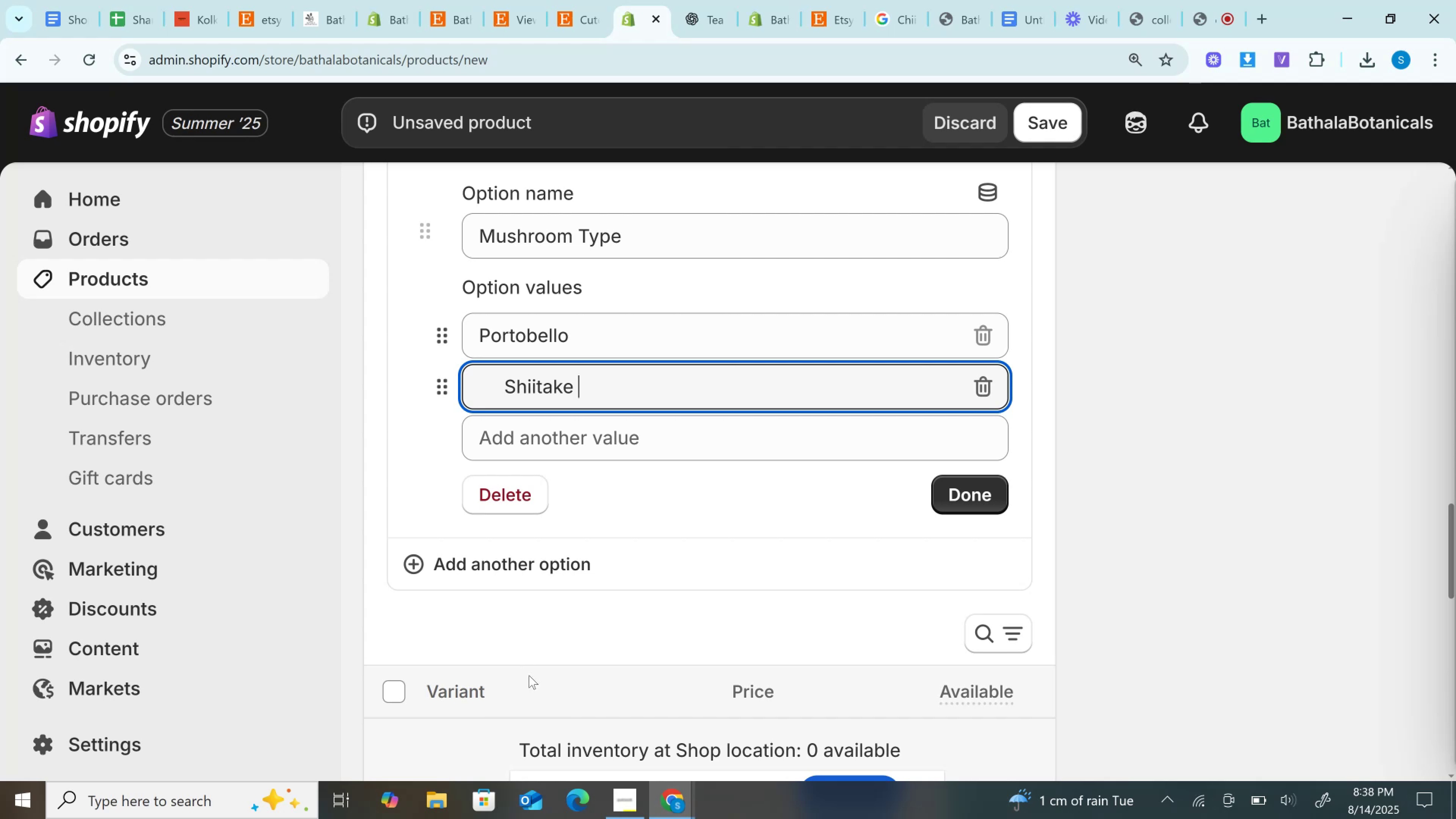 
wait(16.84)
 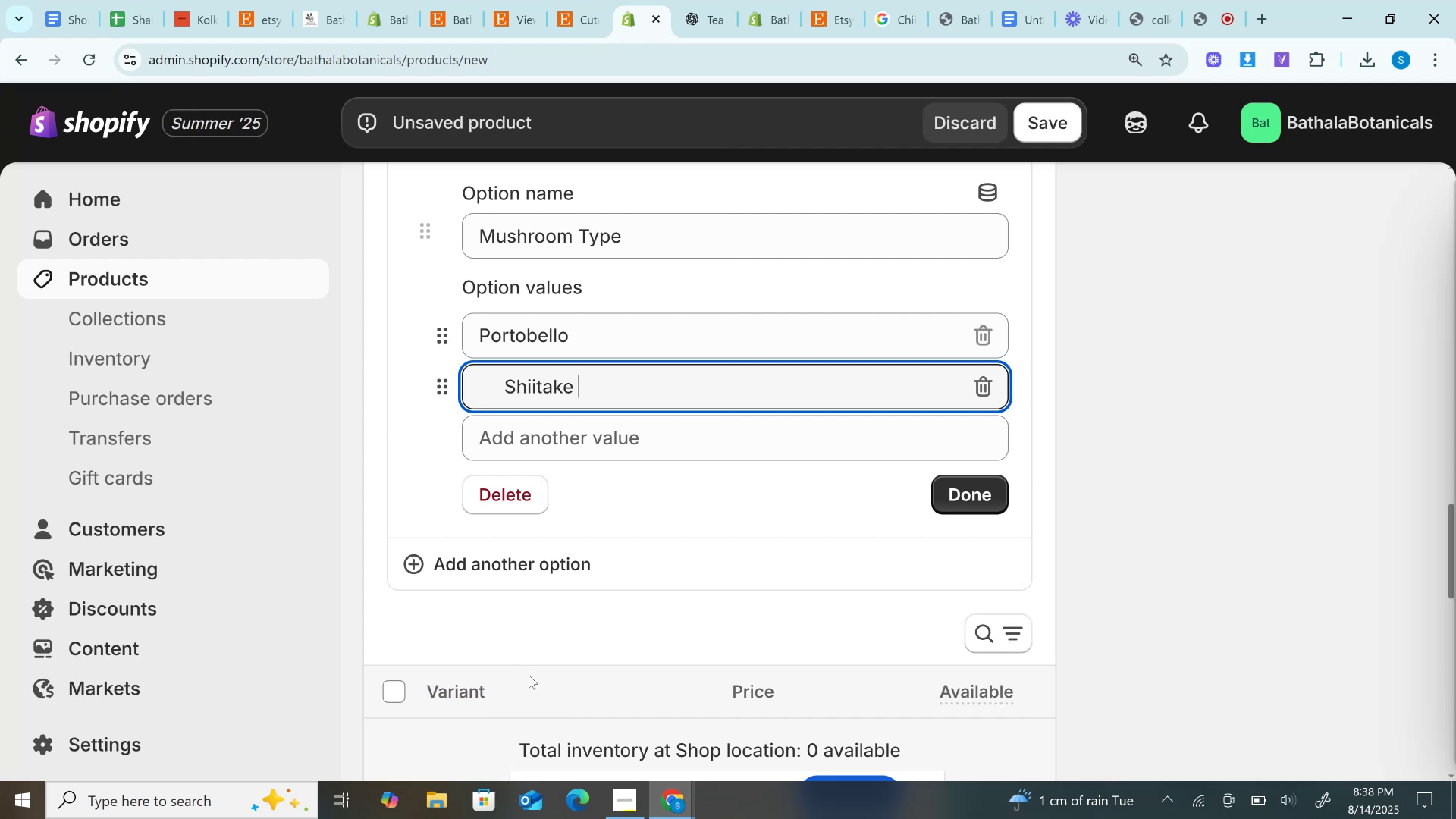 
left_click([574, 0])
 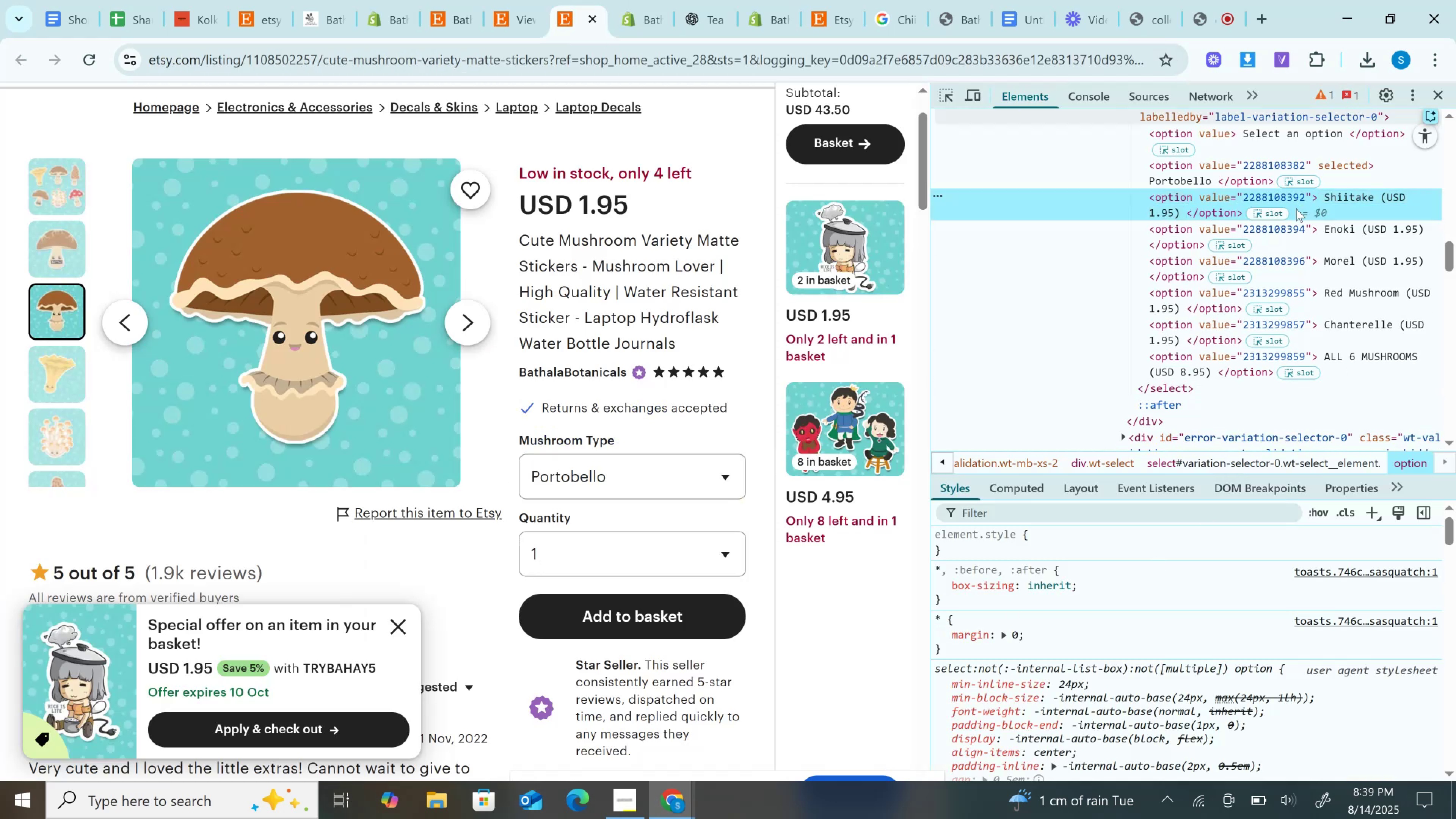 
double_click([1337, 223])
 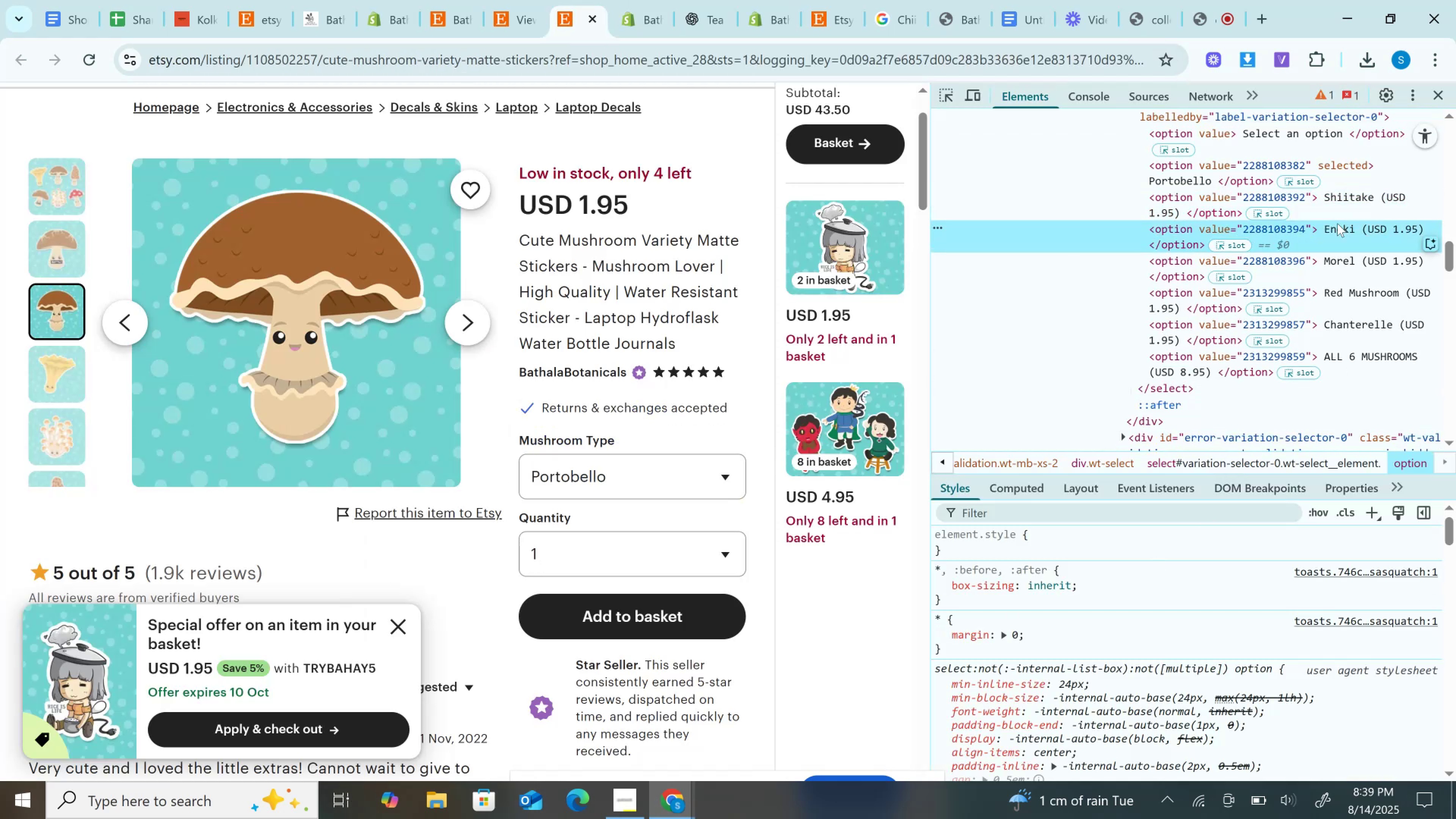 
double_click([1337, 223])
 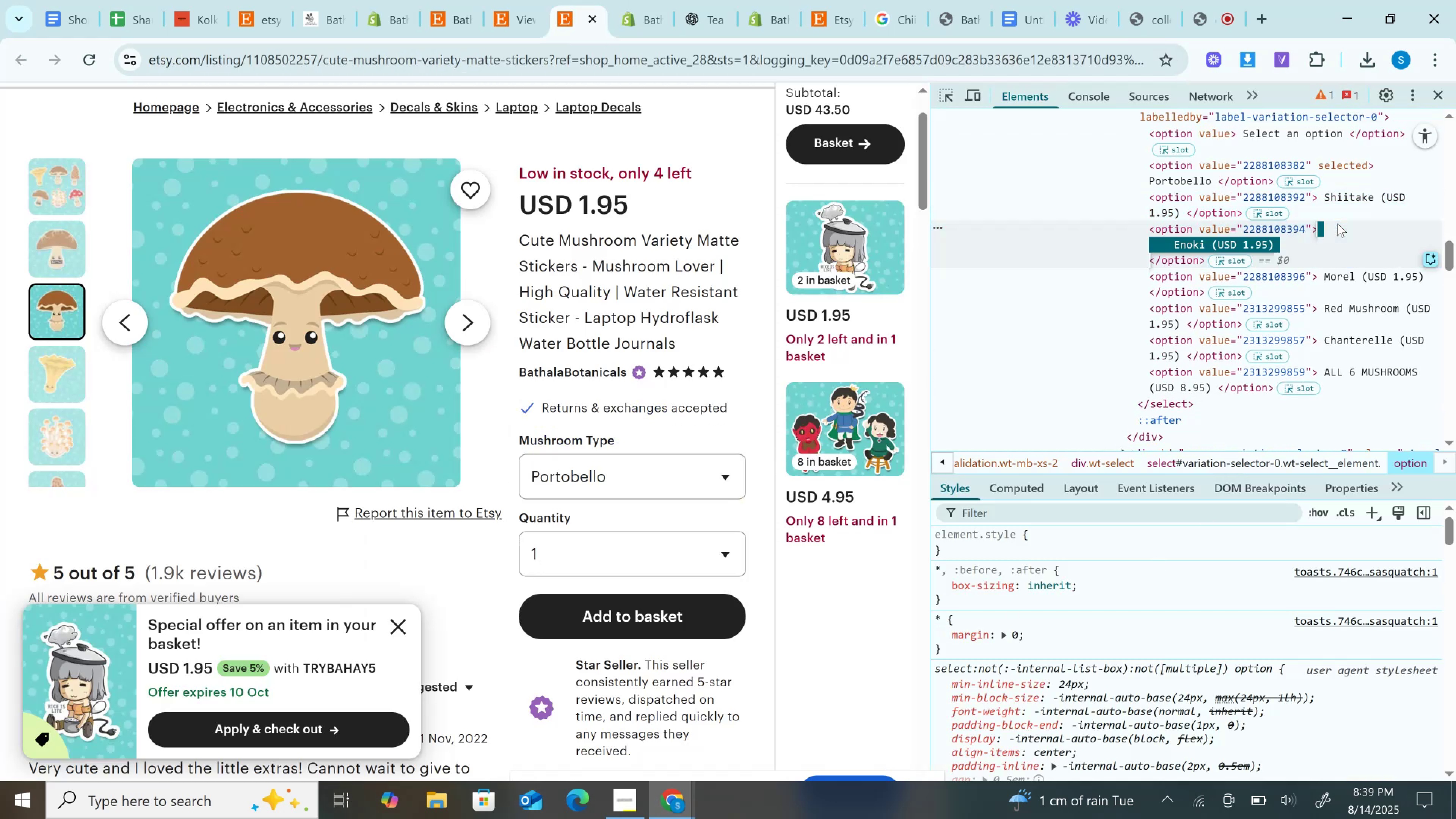 
key(Control+C)
 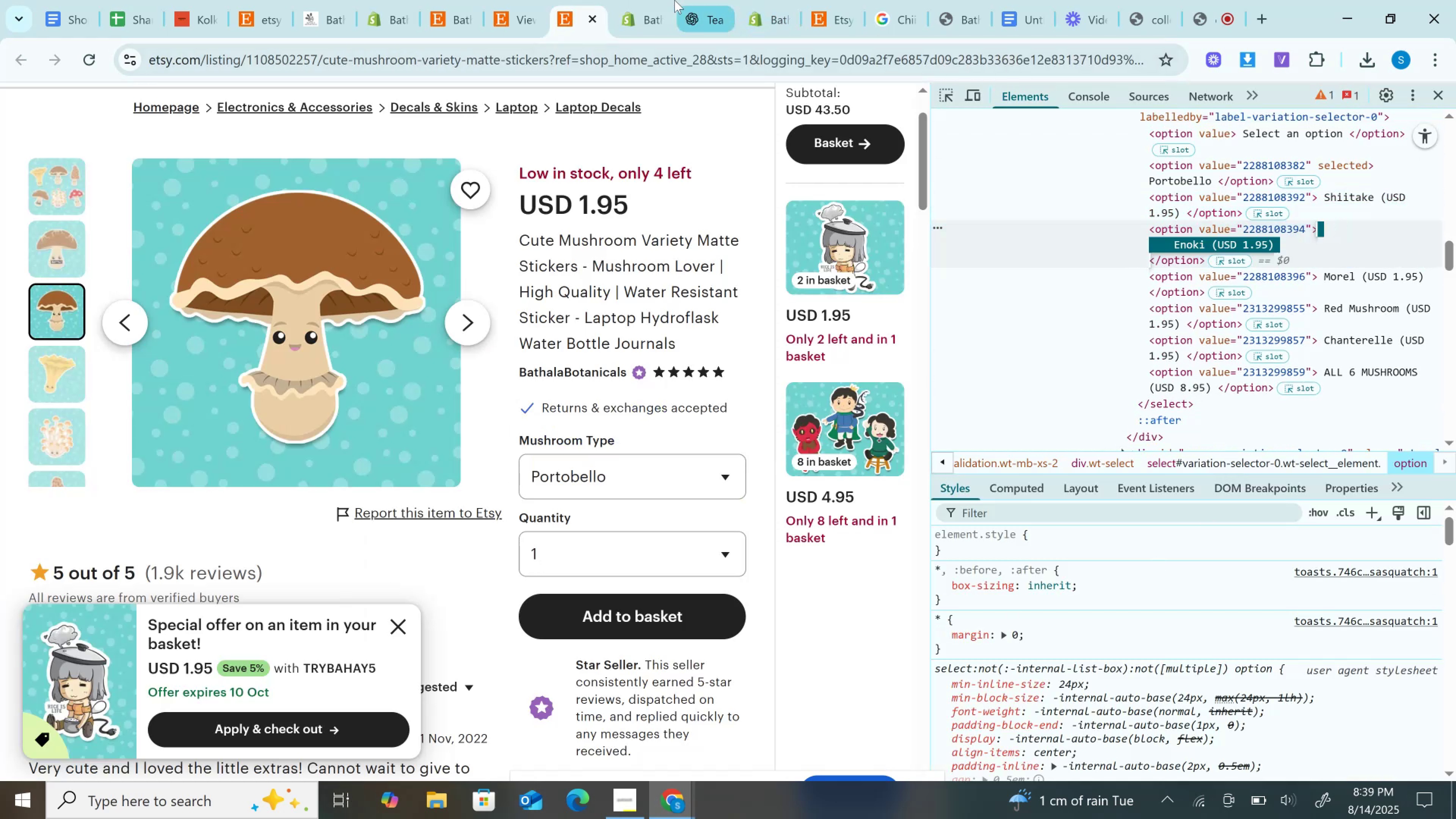 
left_click([657, 0])
 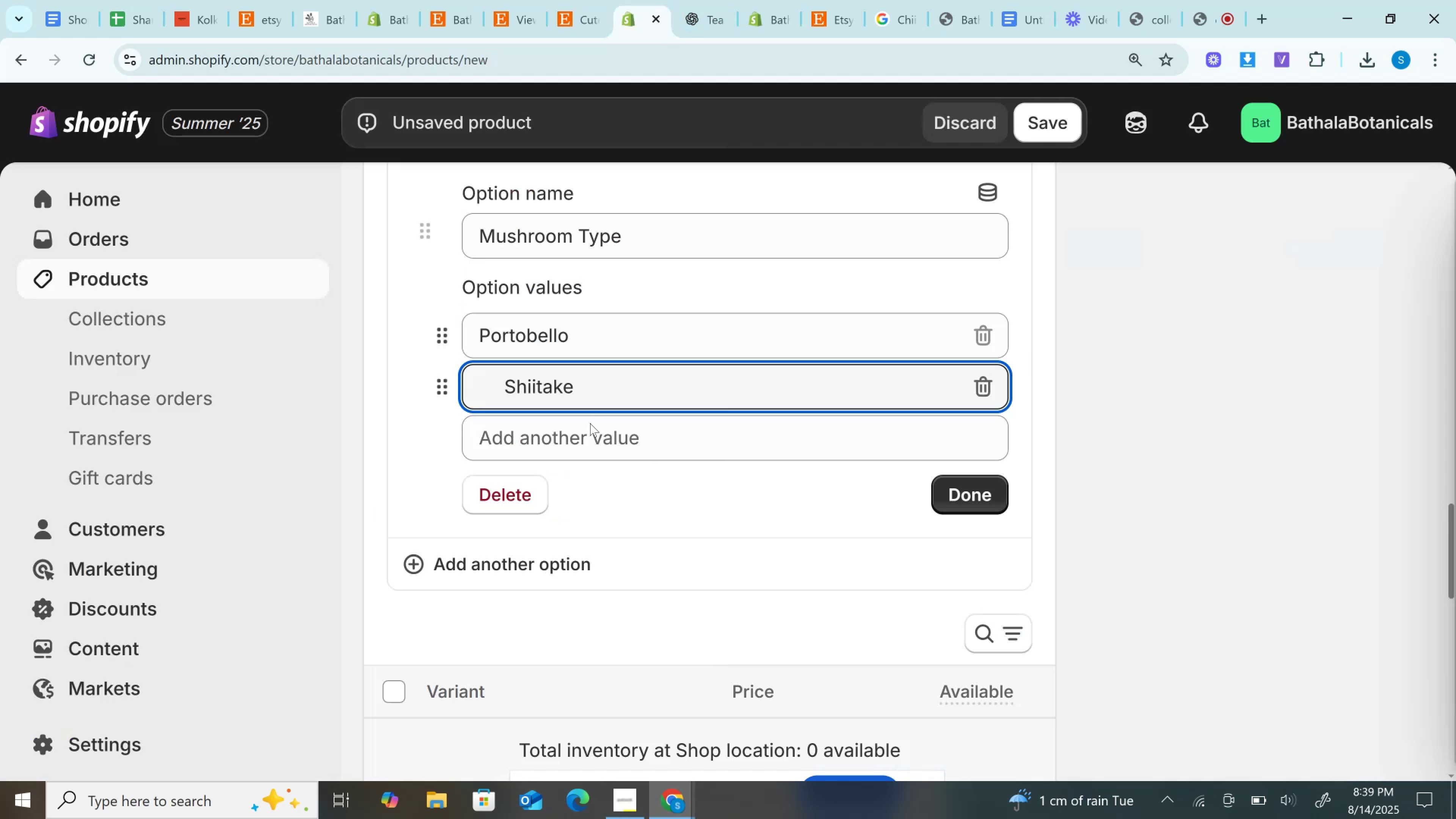 
left_click([577, 448])
 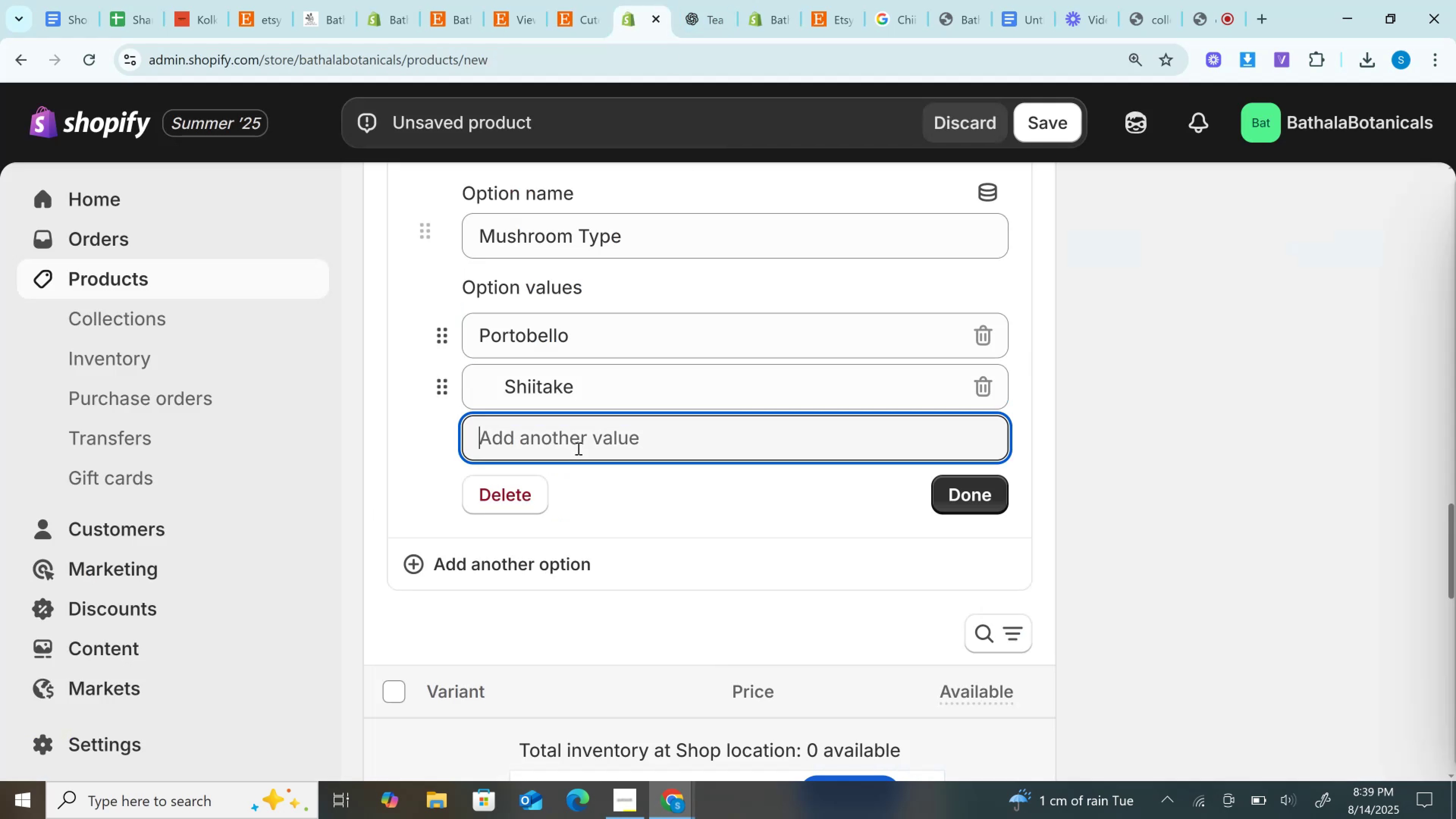 
key(Control+V)
 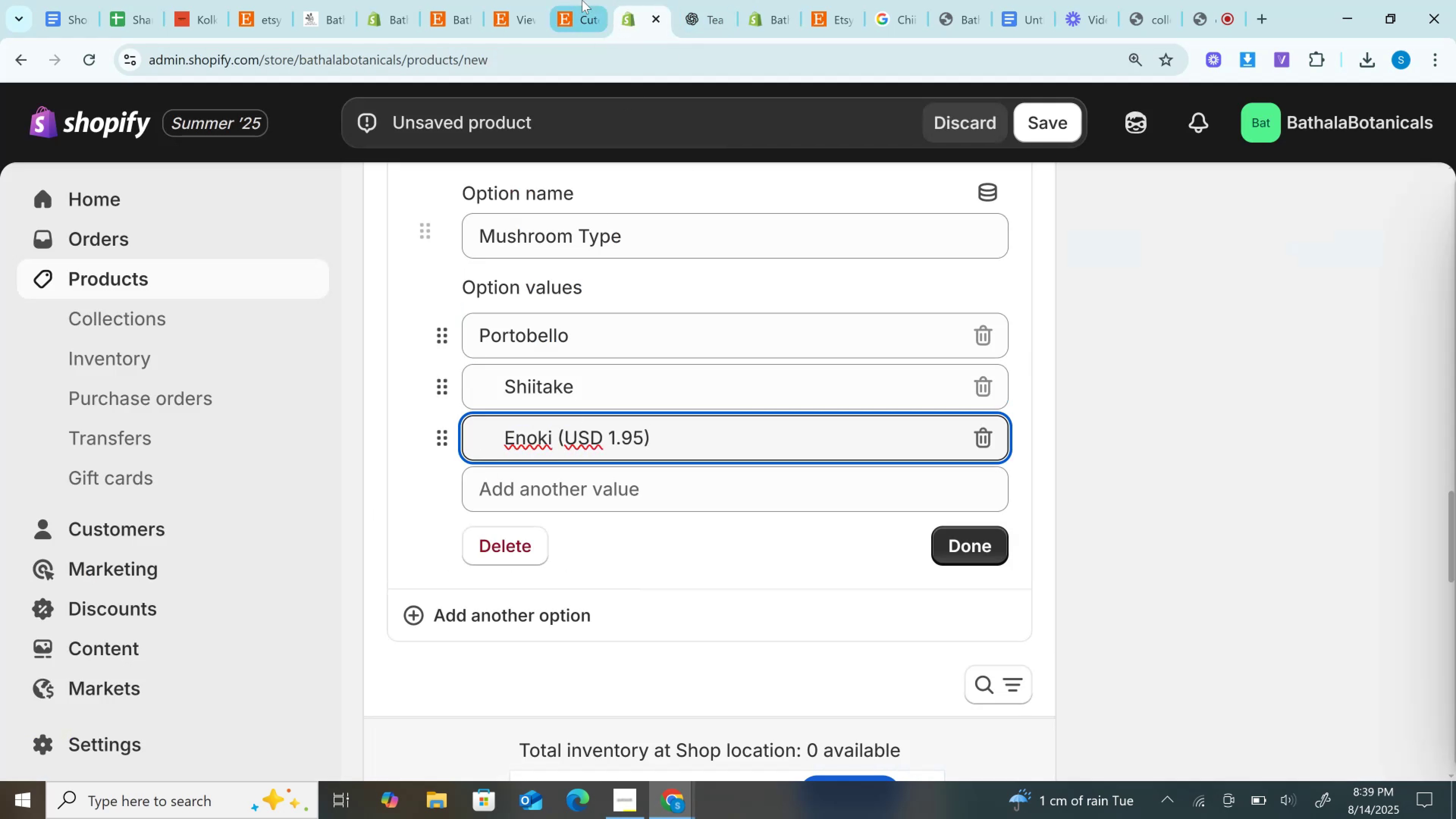 
left_click([568, 0])
 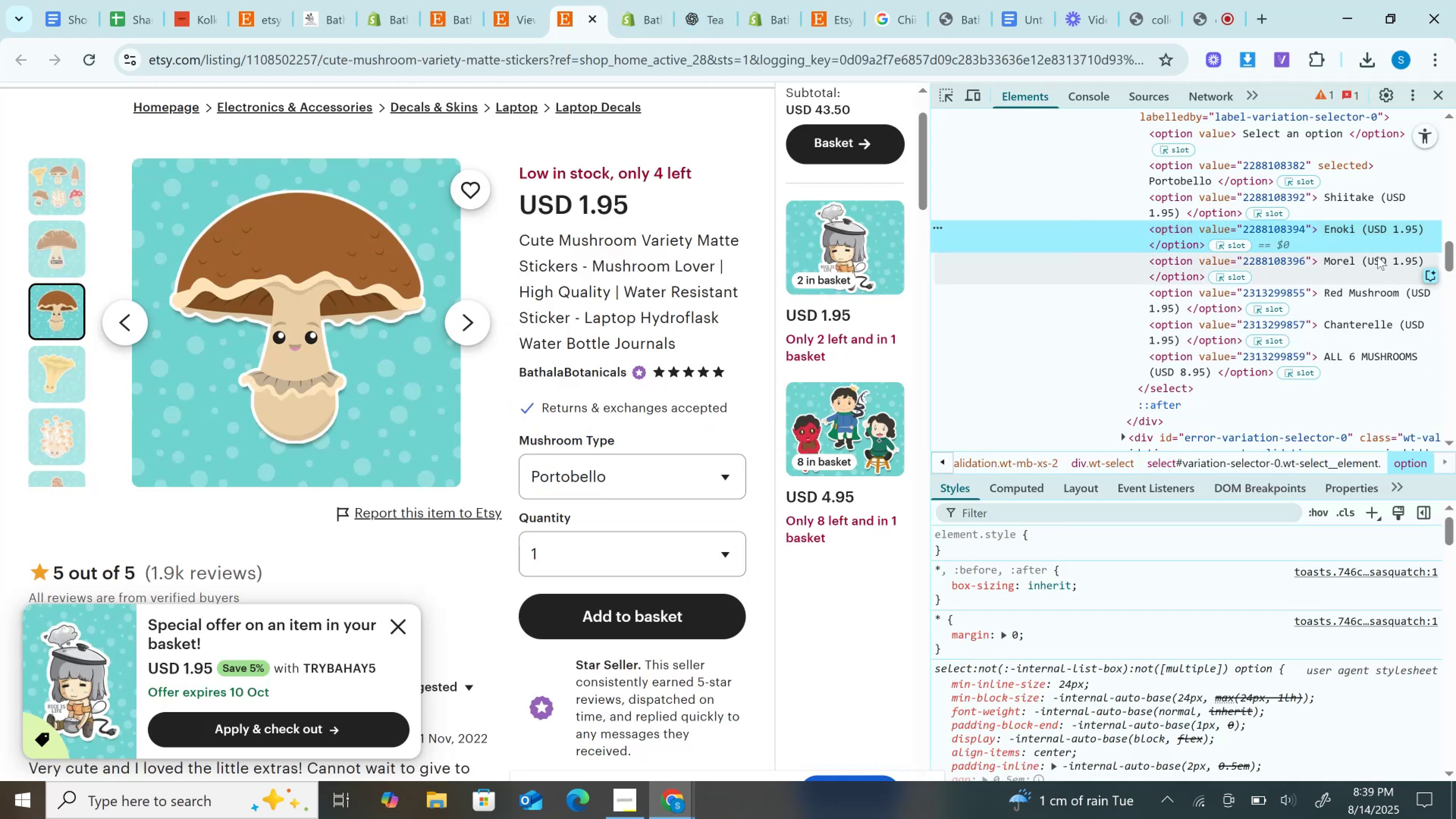 
double_click([1356, 255])
 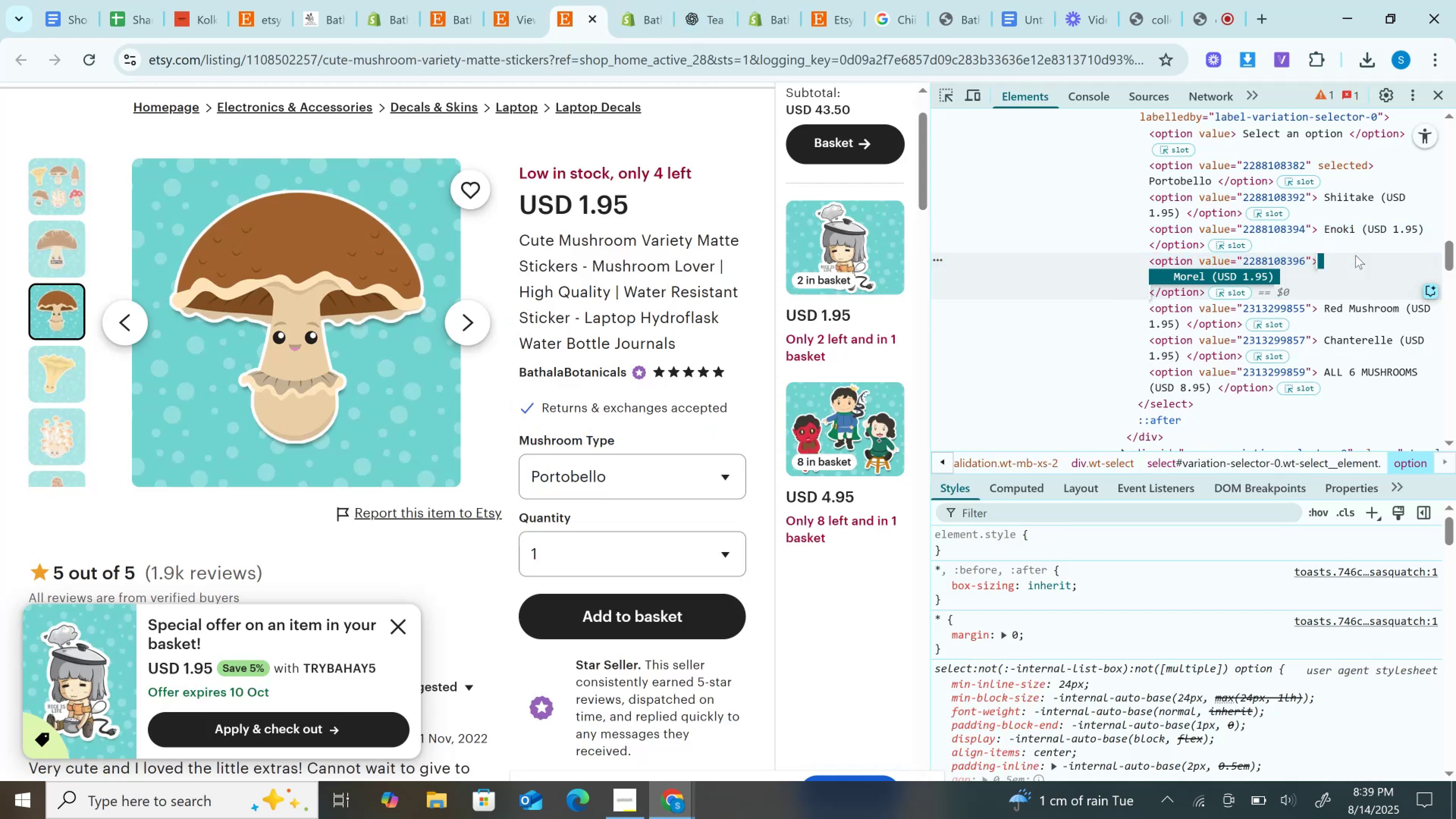 
key(Control+C)
 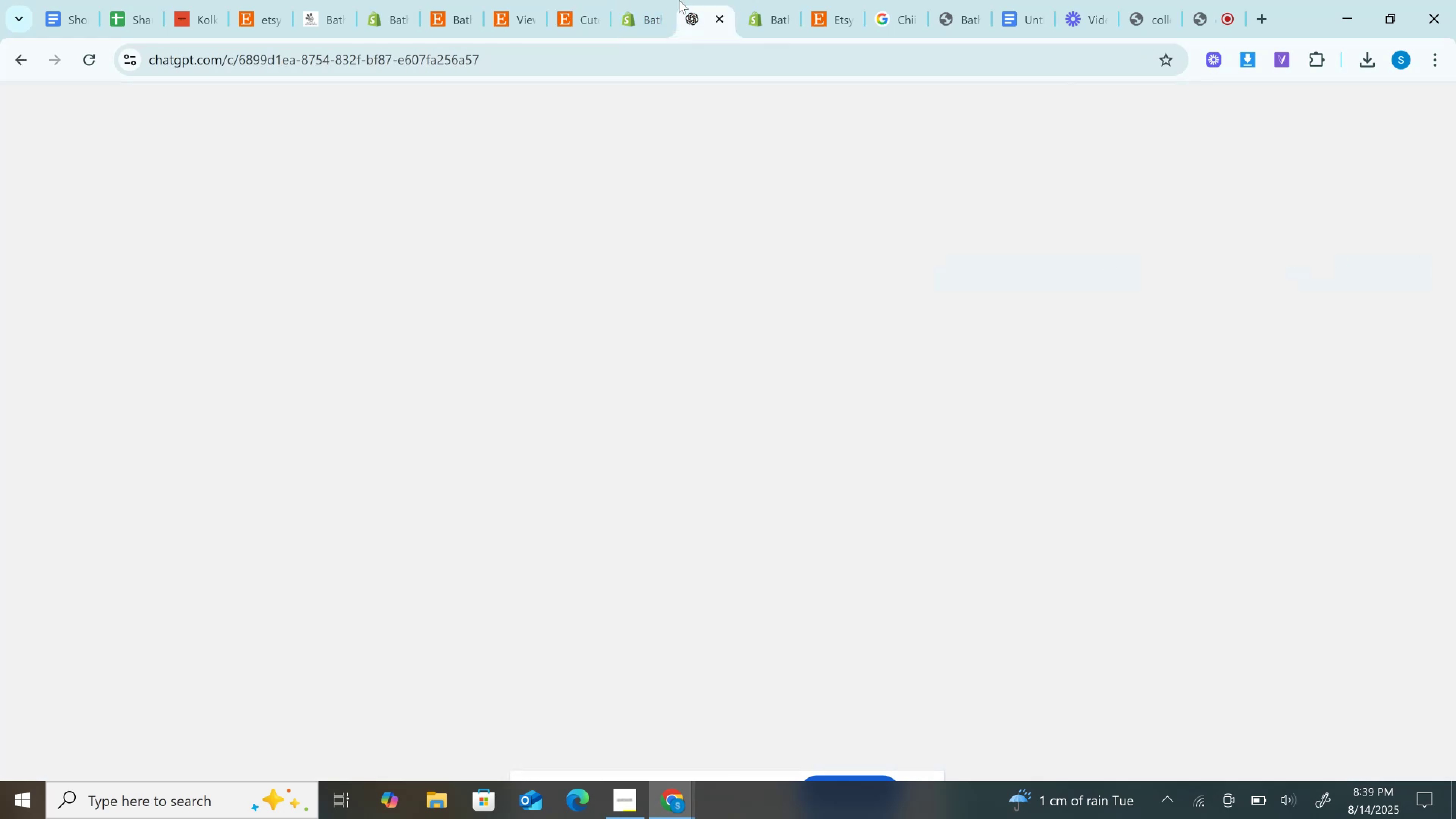 
left_click([631, 0])
 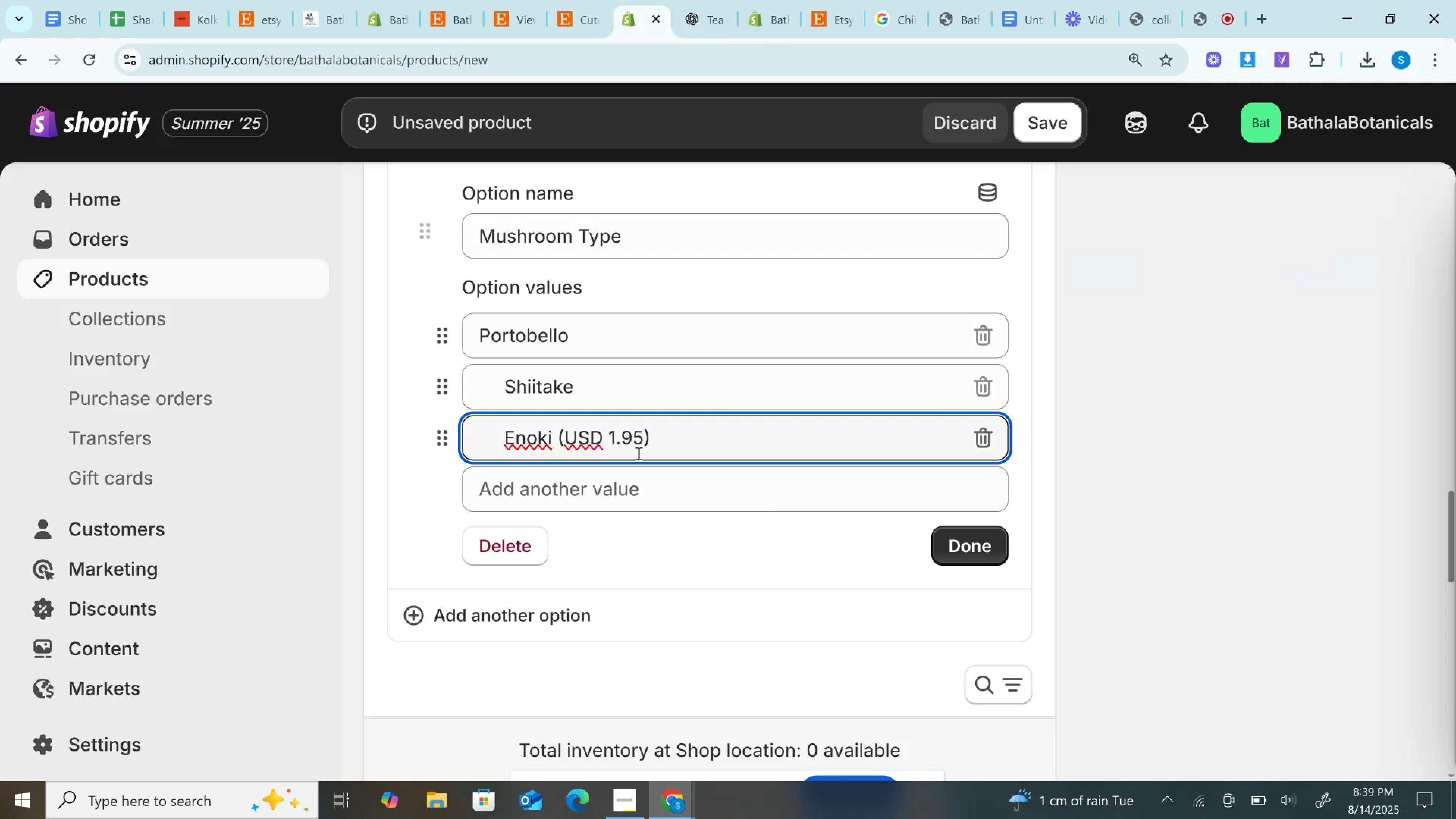 
left_click([637, 489])
 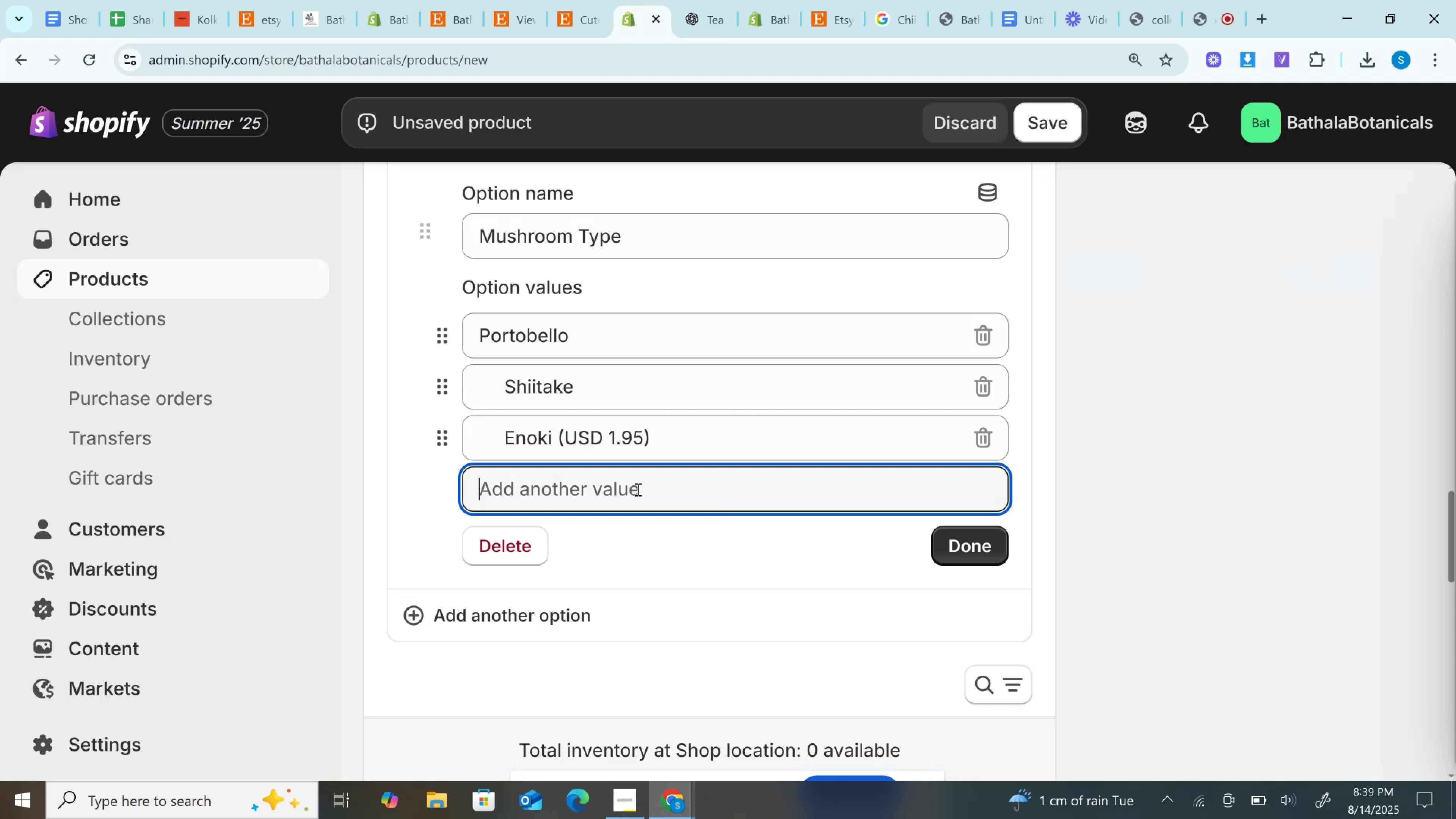 
key(Control+V)
 